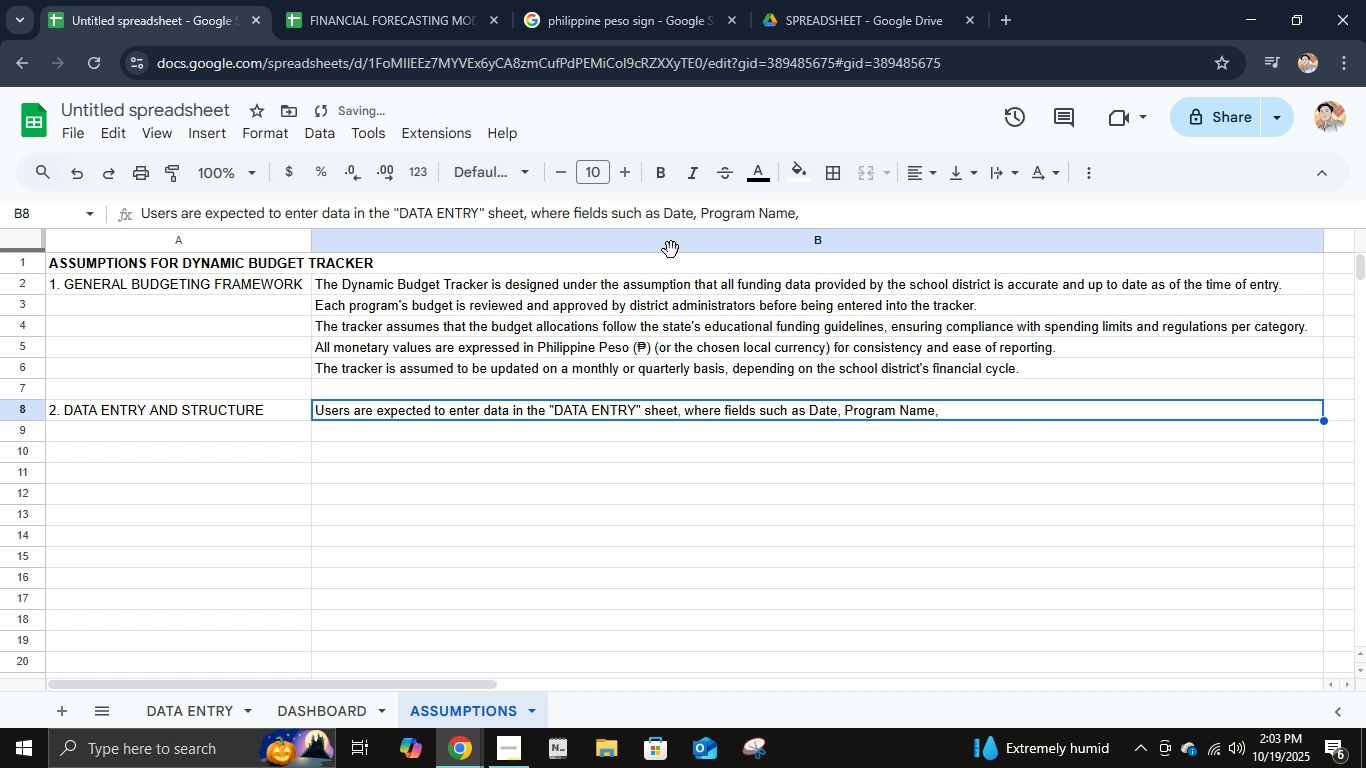 
key(ArrowUp)
 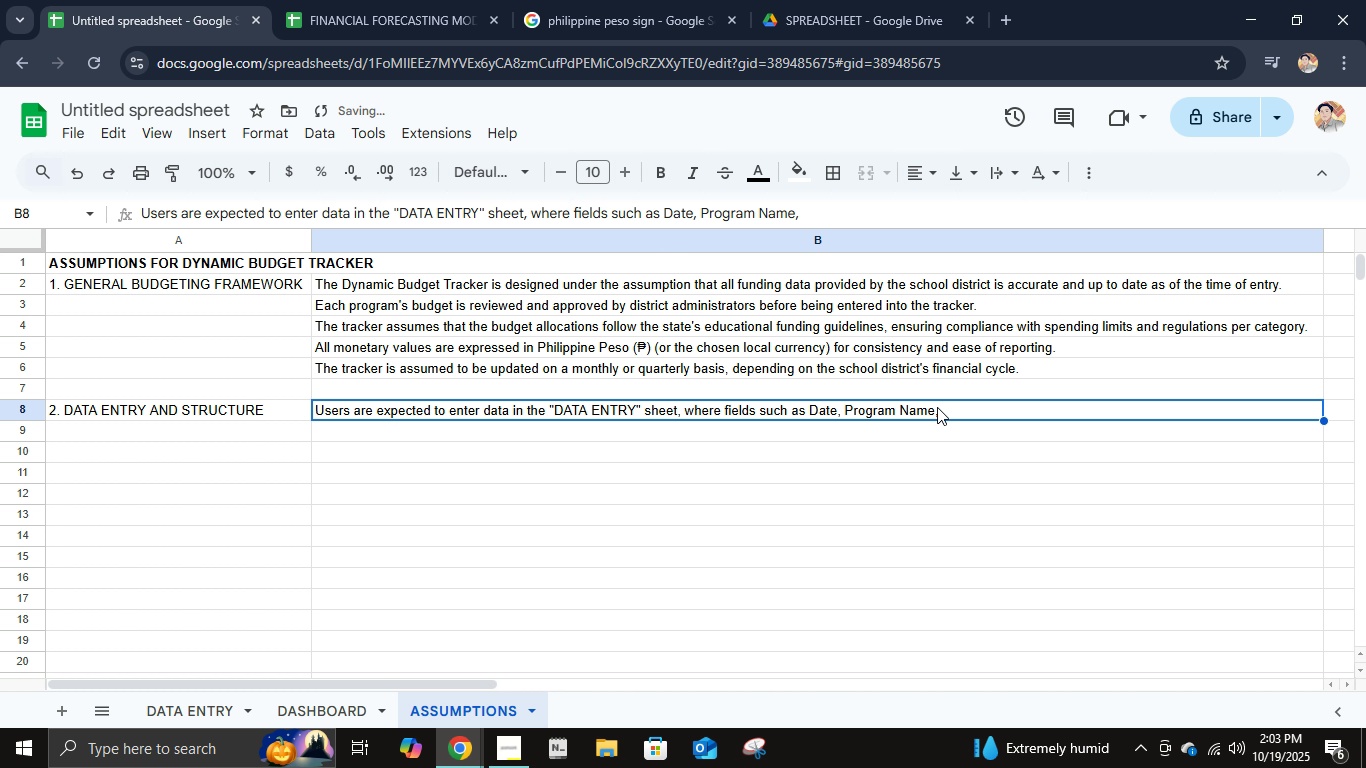 
double_click([937, 407])
 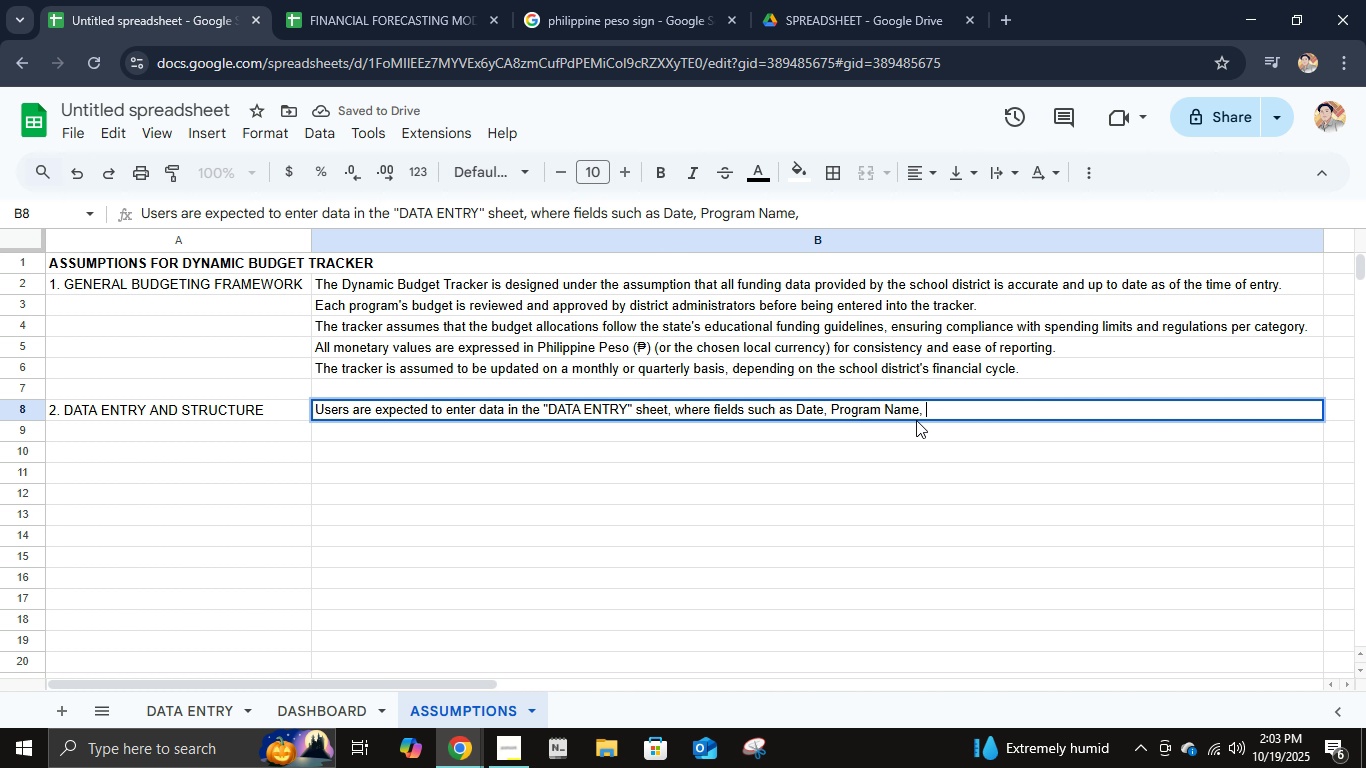 
type(Tota)
key(Backspace)
key(Backspace)
key(Backspace)
key(Backspace)
type(BUDGET Category, Total Budgetg)
key(Backspace)
type(, and Amunt a)
key(Backspace)
type(Allocated are manually filled in)
 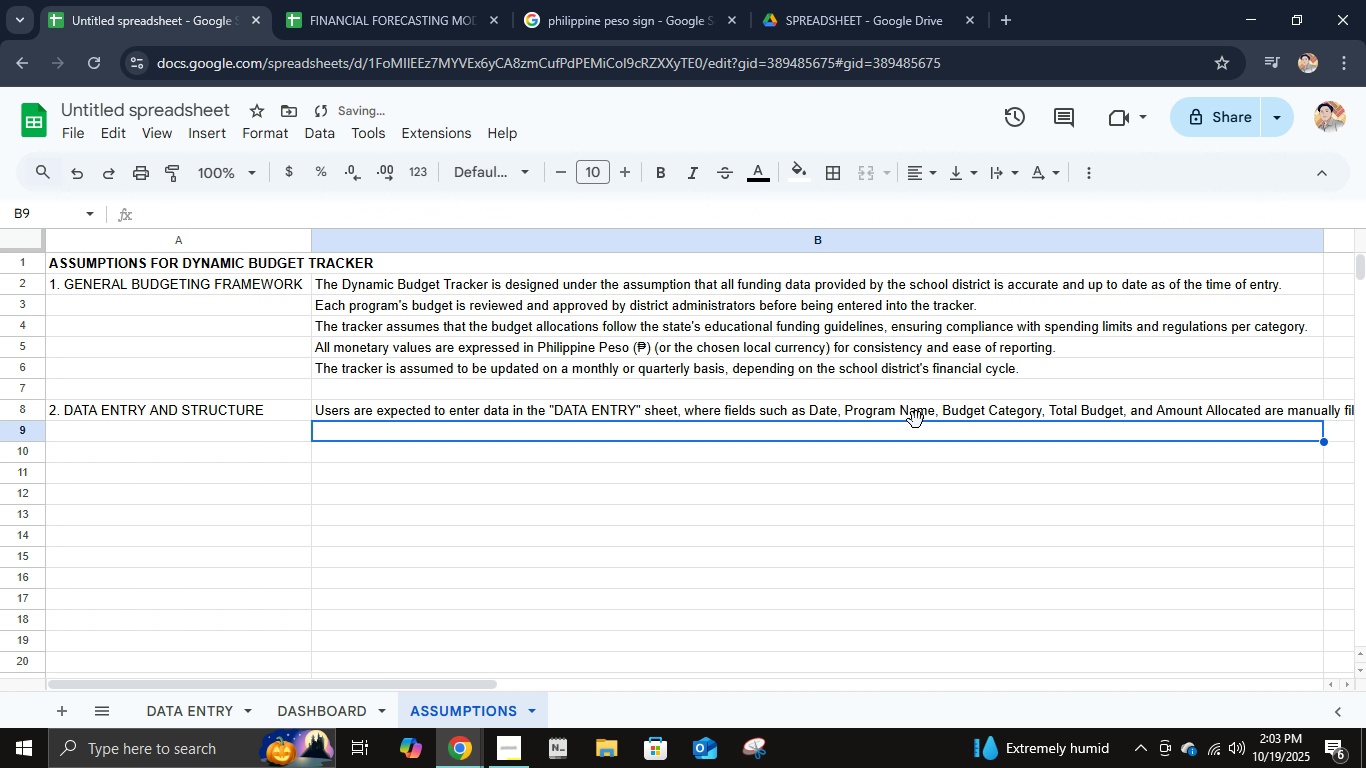 
 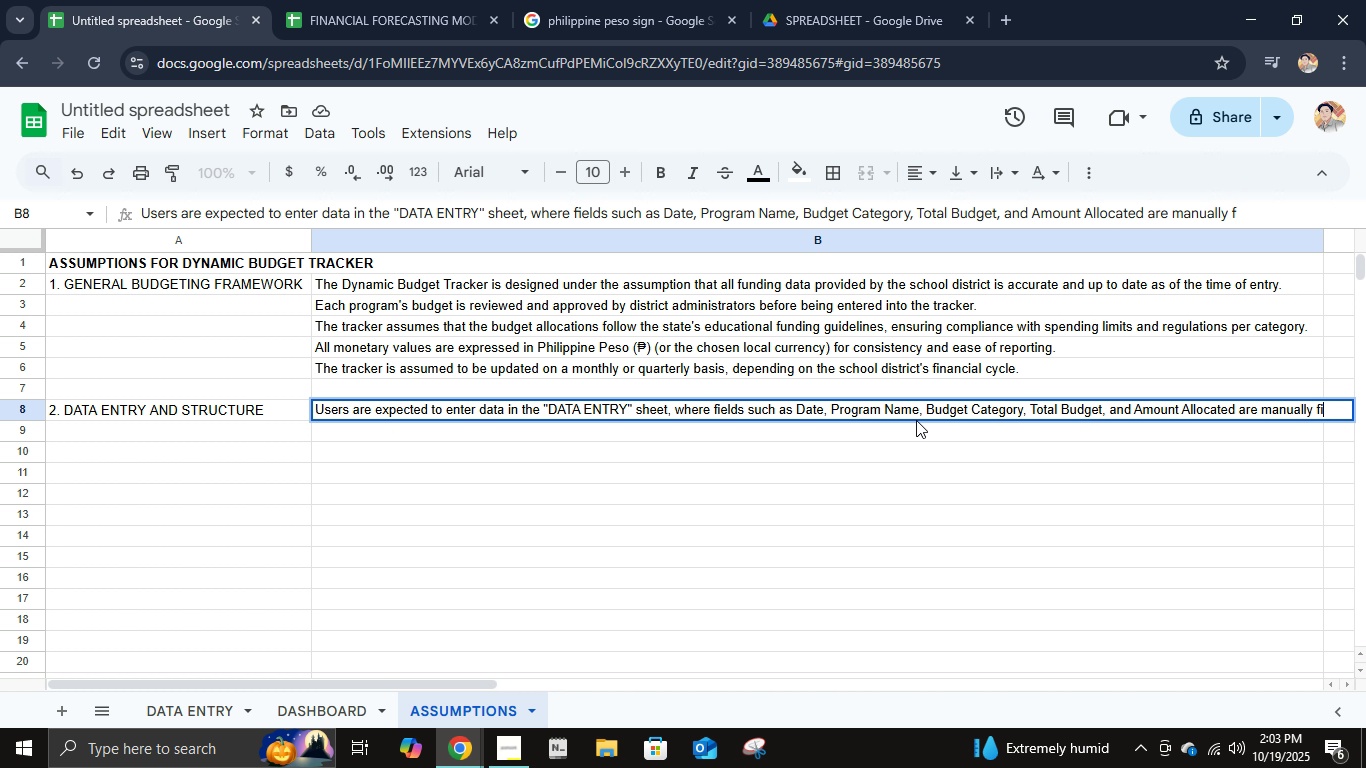 
key(Enter)
 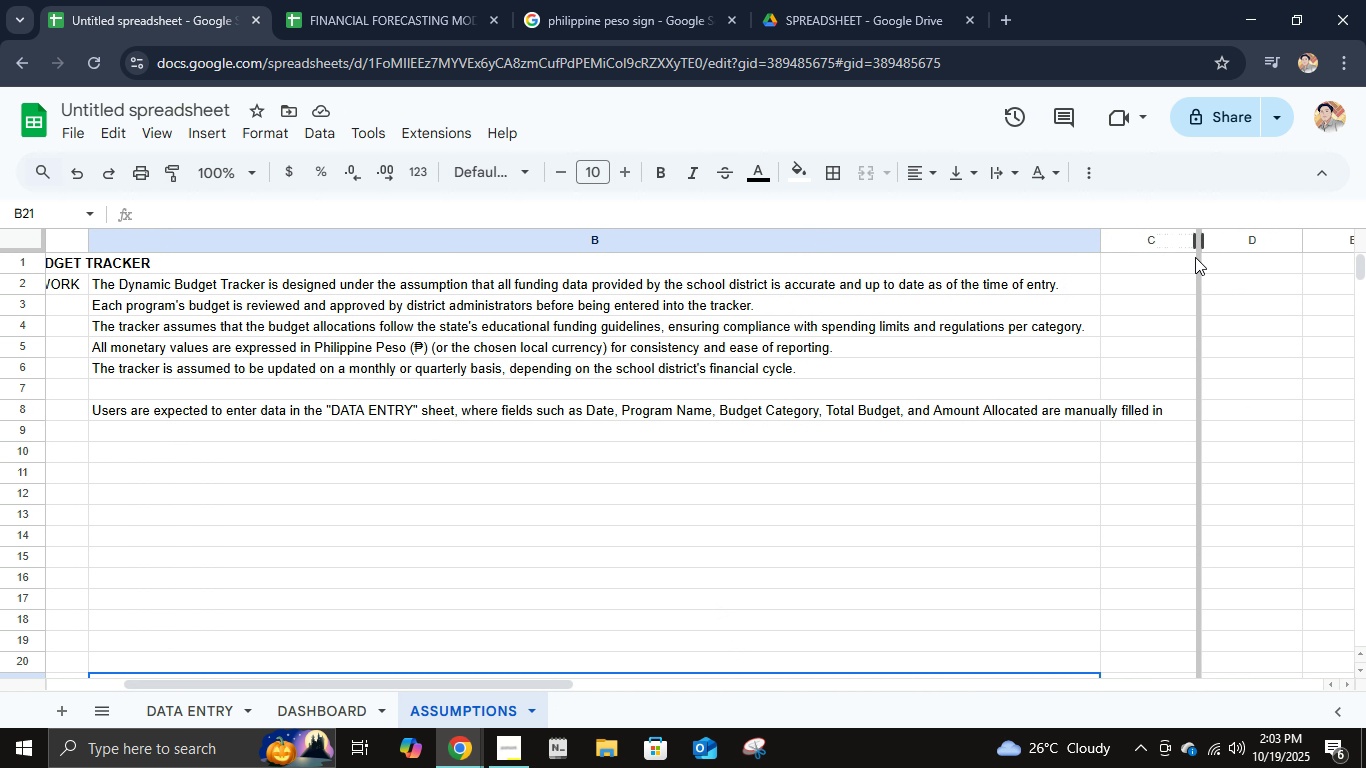 
wait(12.04)
 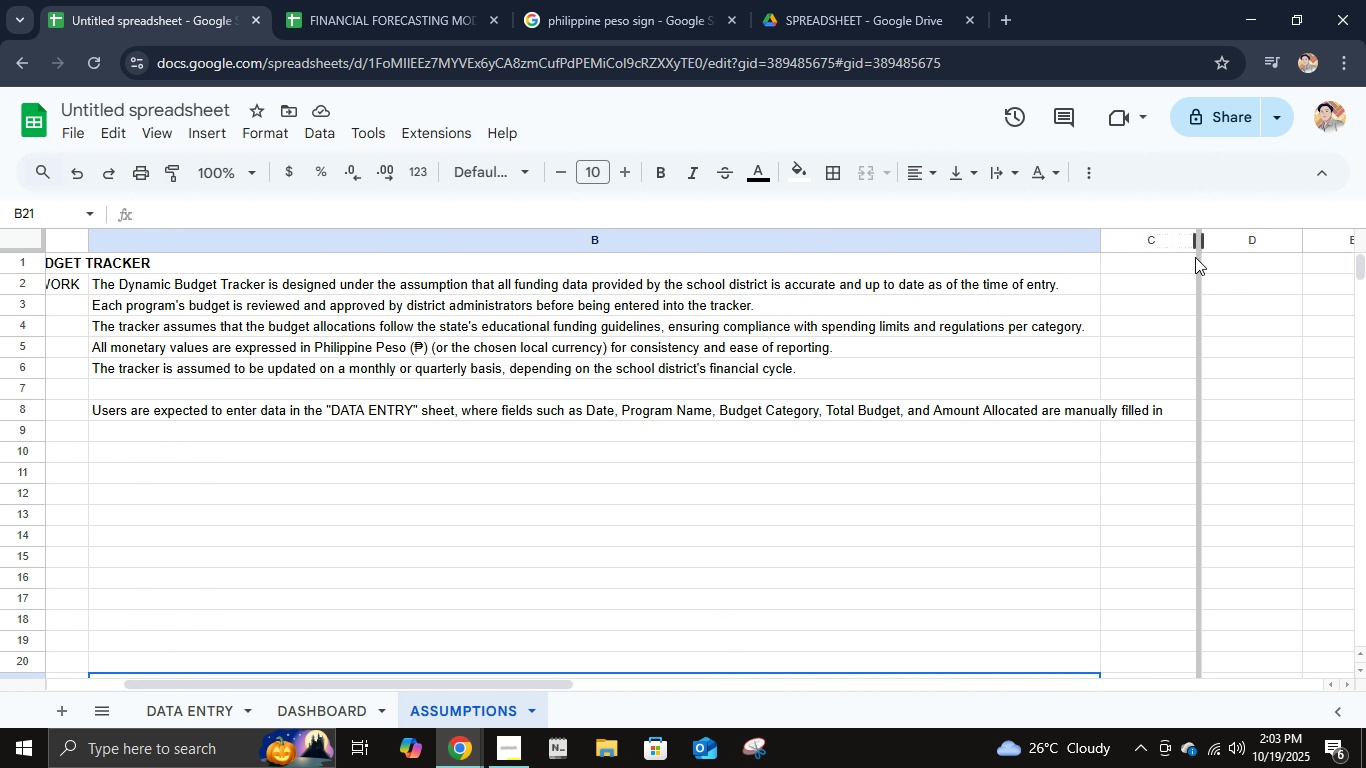 
left_click([340, 421])
 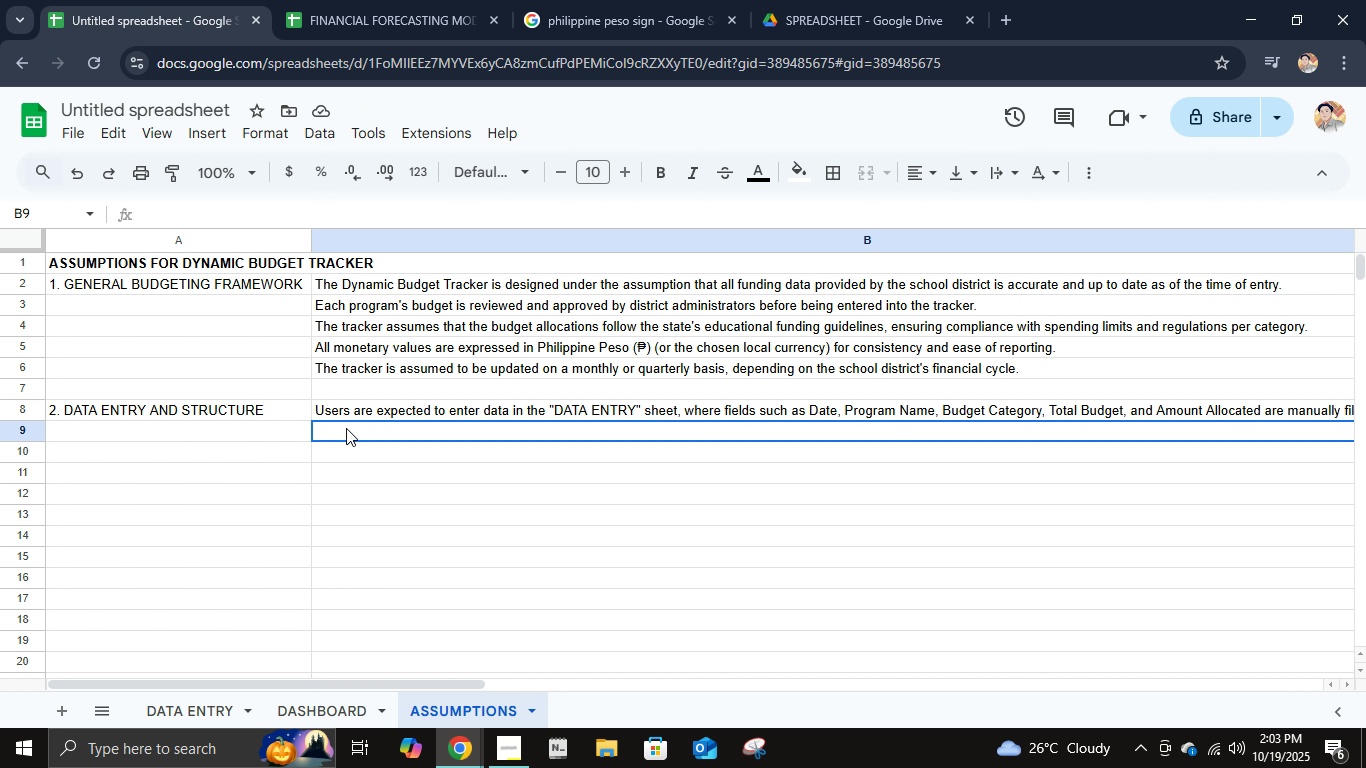 
left_click([346, 428])
 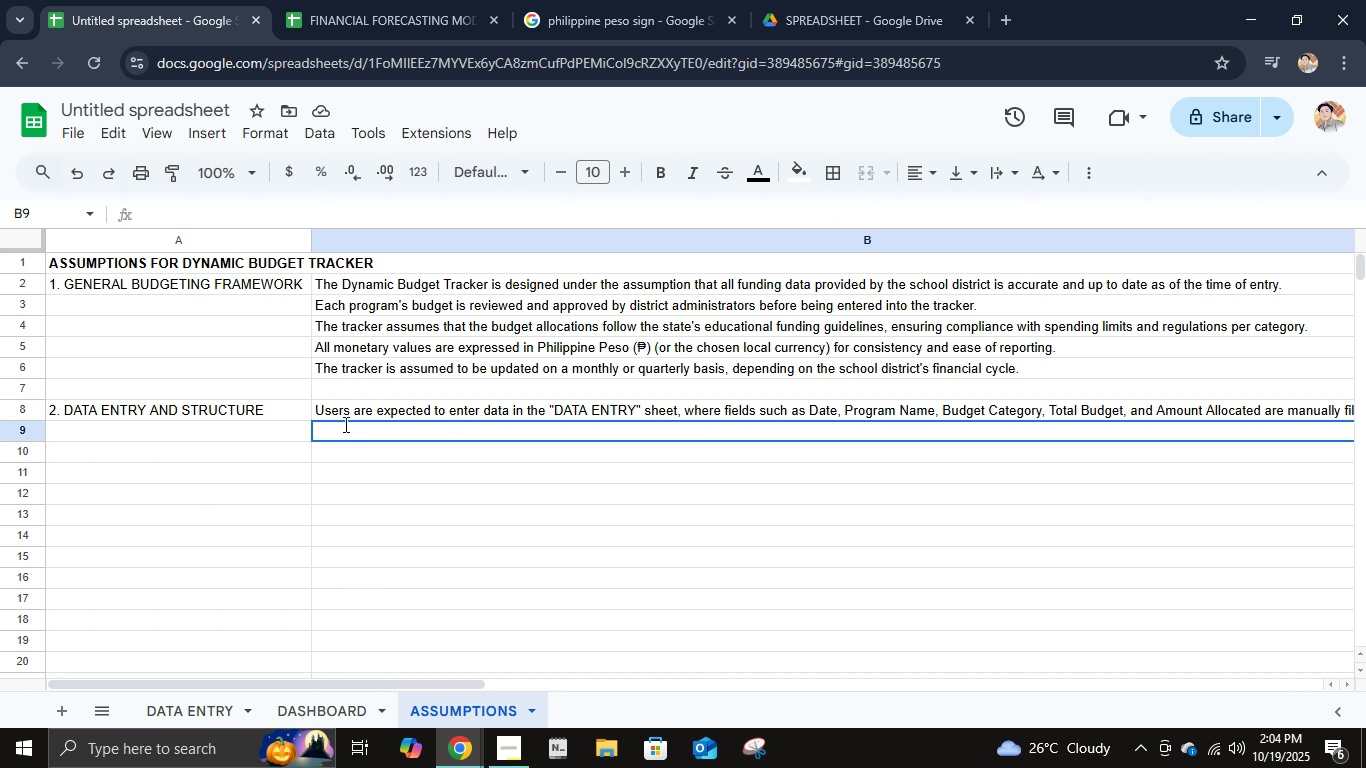 
type(Each row represents one program or department, ensuring that data remains organized and easy to summarize.)
 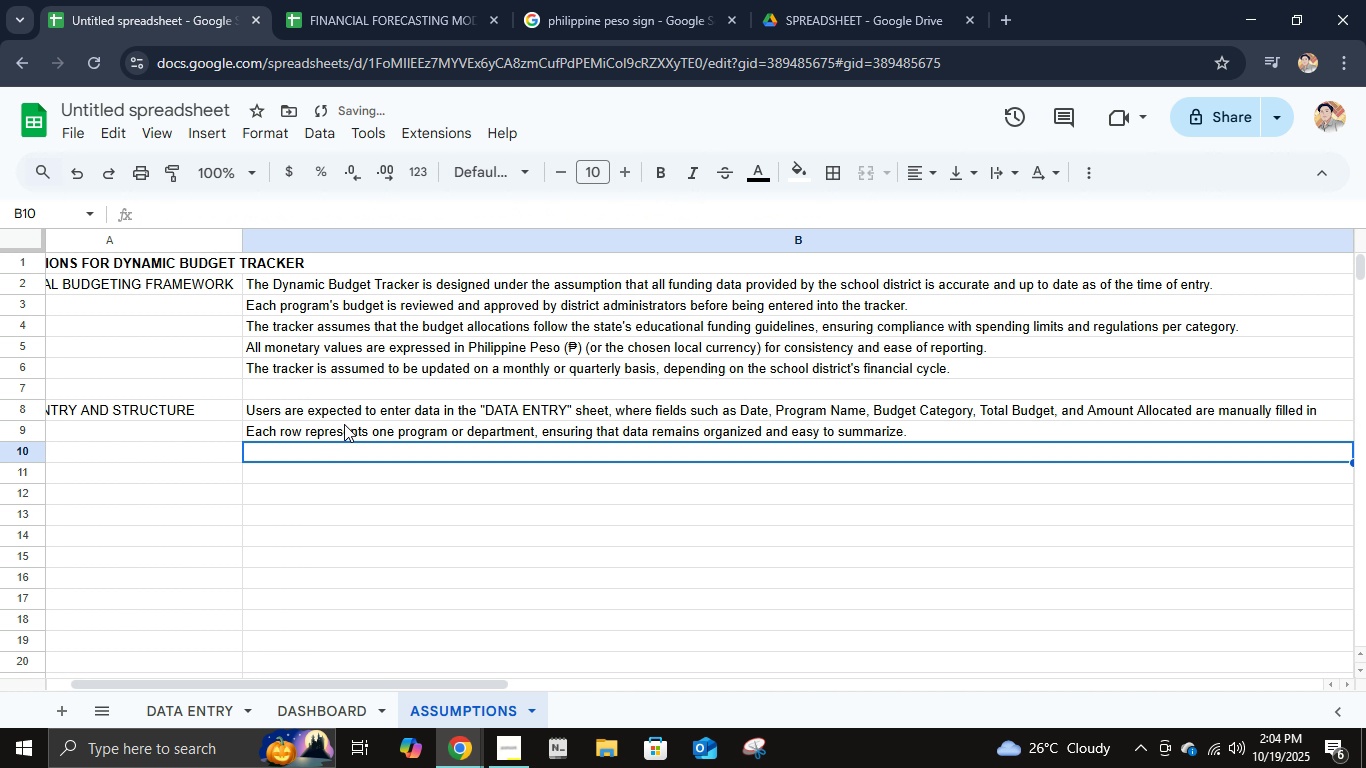 
key(Enter)
 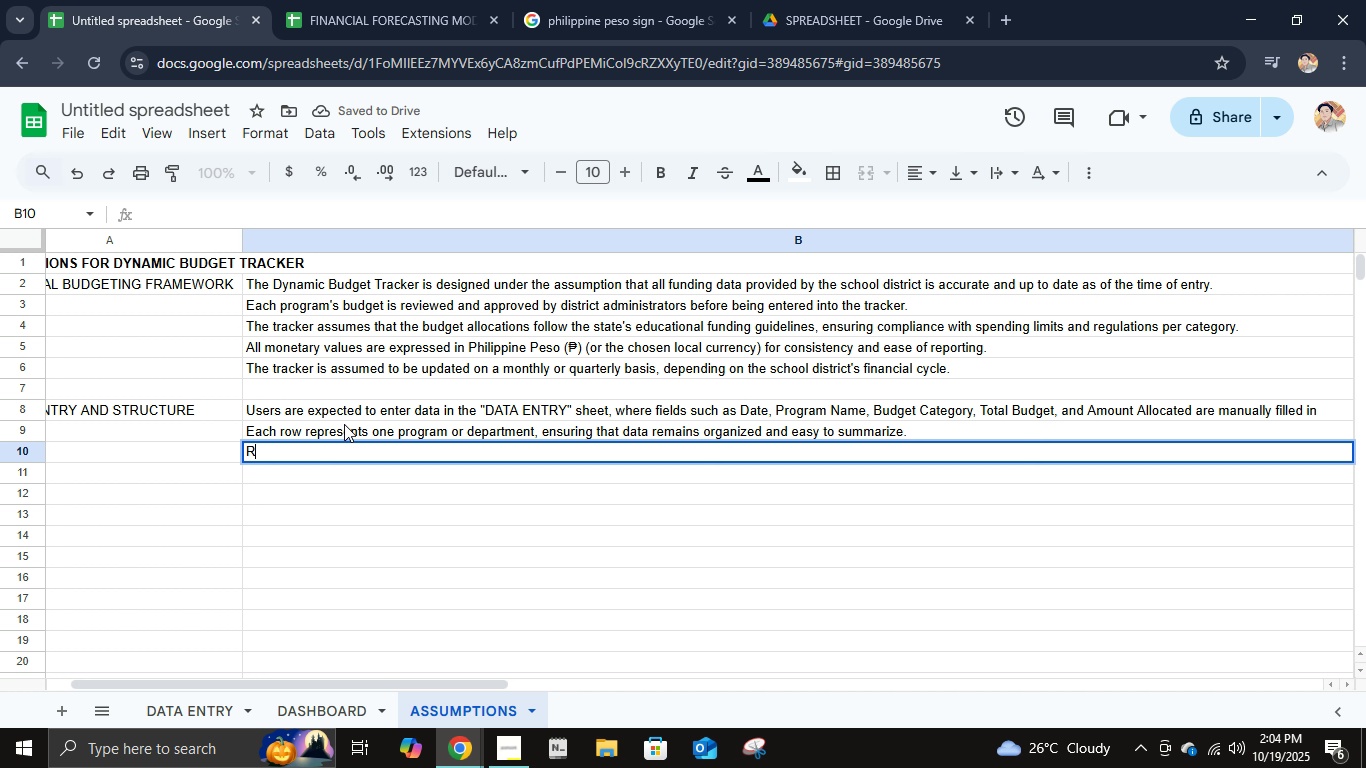 
type(R)
key(Backspace)
type(h)
key(Backspace)
type(The Remai)
key(Backspace)
key(Backspace)
key(Backspace)
key(Backspace)
key(Backspace)
type("Remaiig )
key(Backspace)
key(Backspace)
type(ng Balance" is automatically calculated using the formula:   = )
key(Backspace)
type(total bu)
key(Backspace)
key(Backspace)
type(Total Budget - Amount Allocated)
 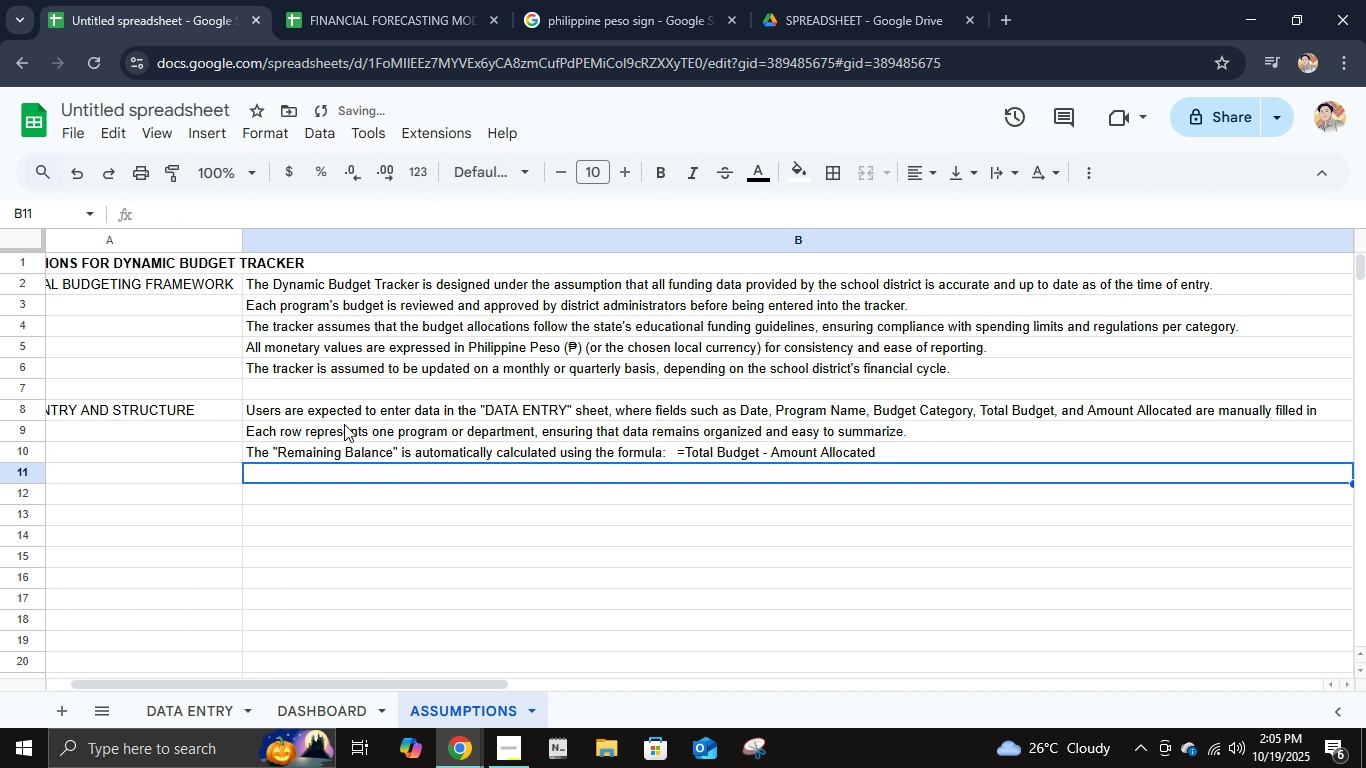 
 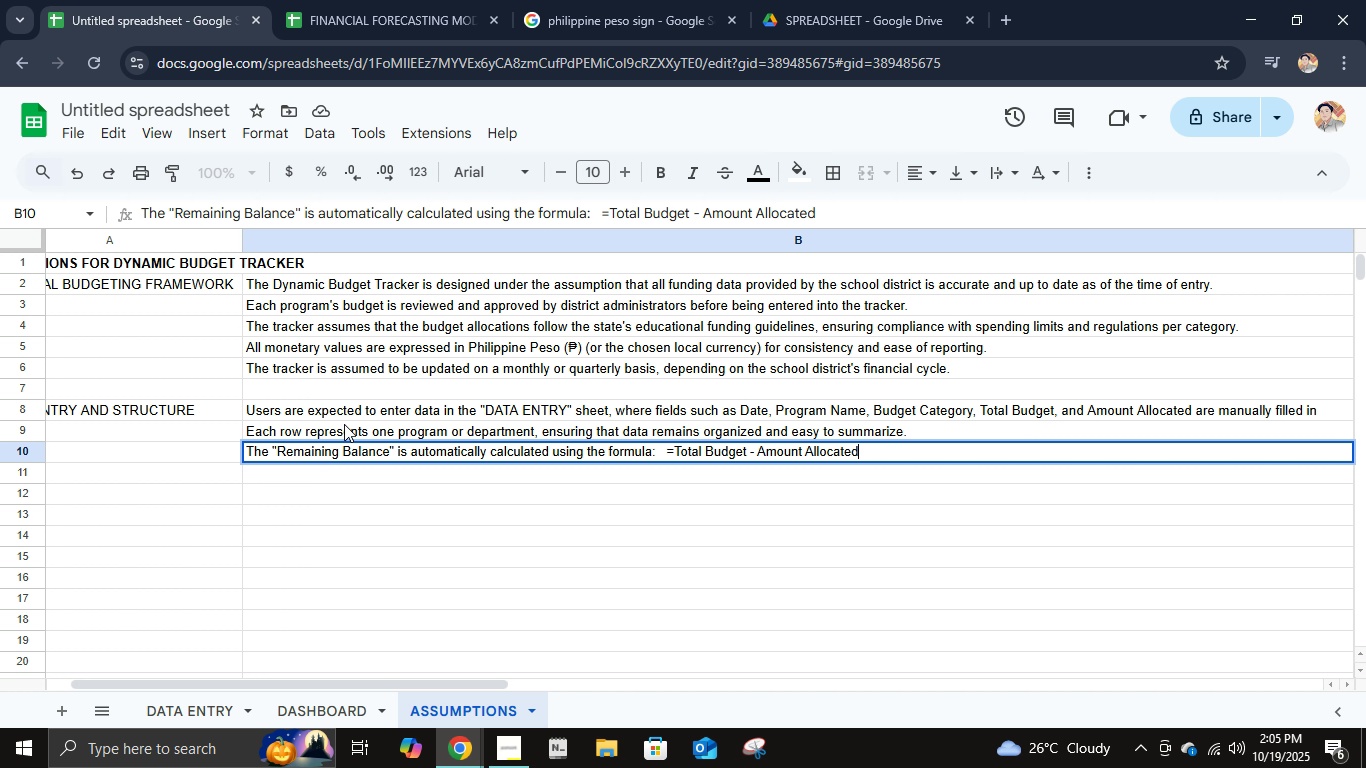 
key(Enter)
 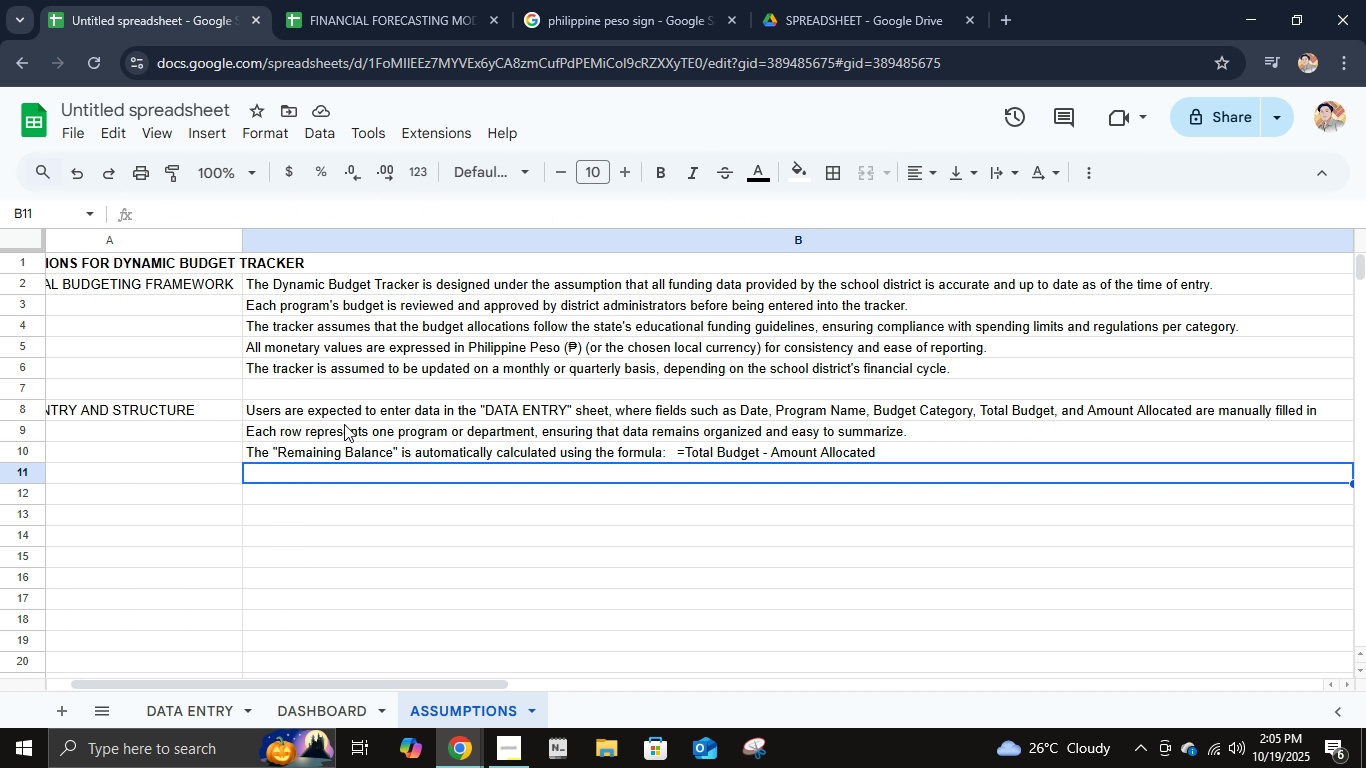 
wait(7.46)
 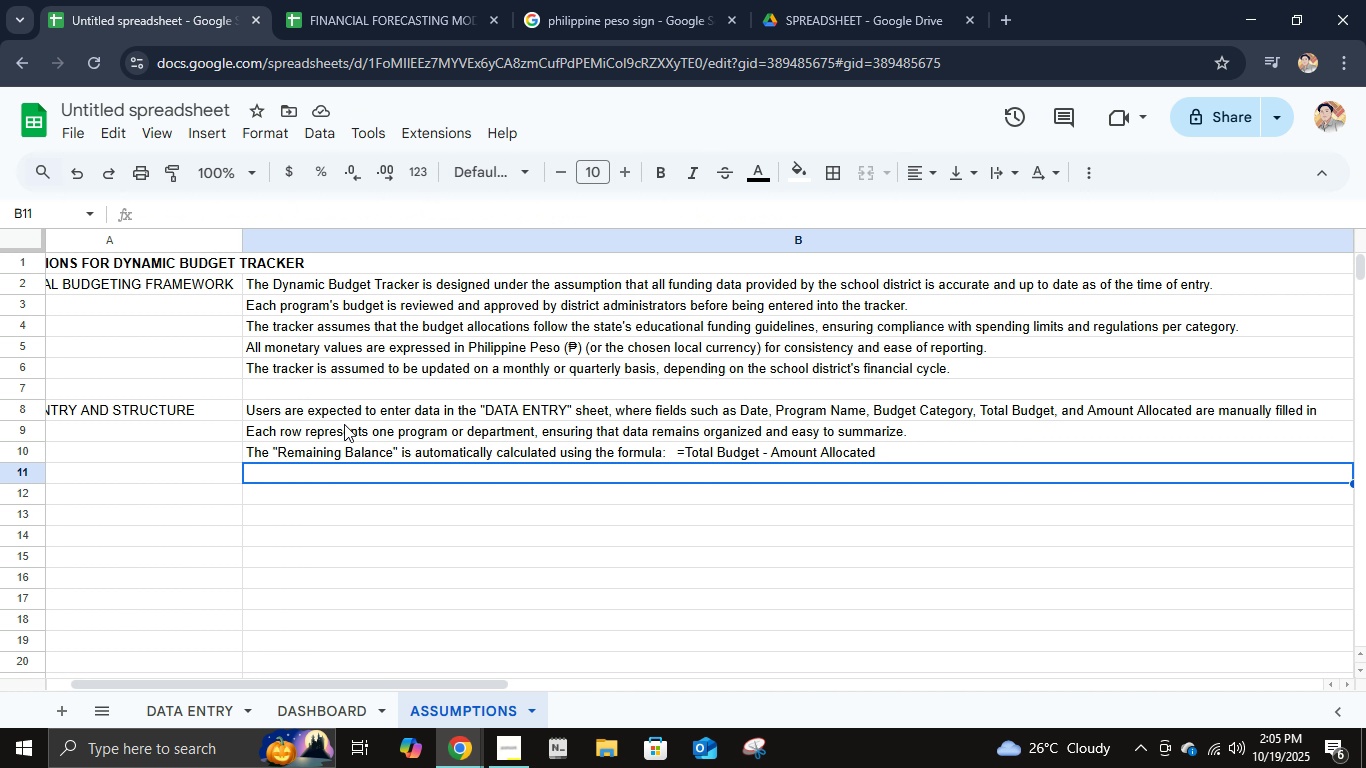 
type(data Entry should be considering )
 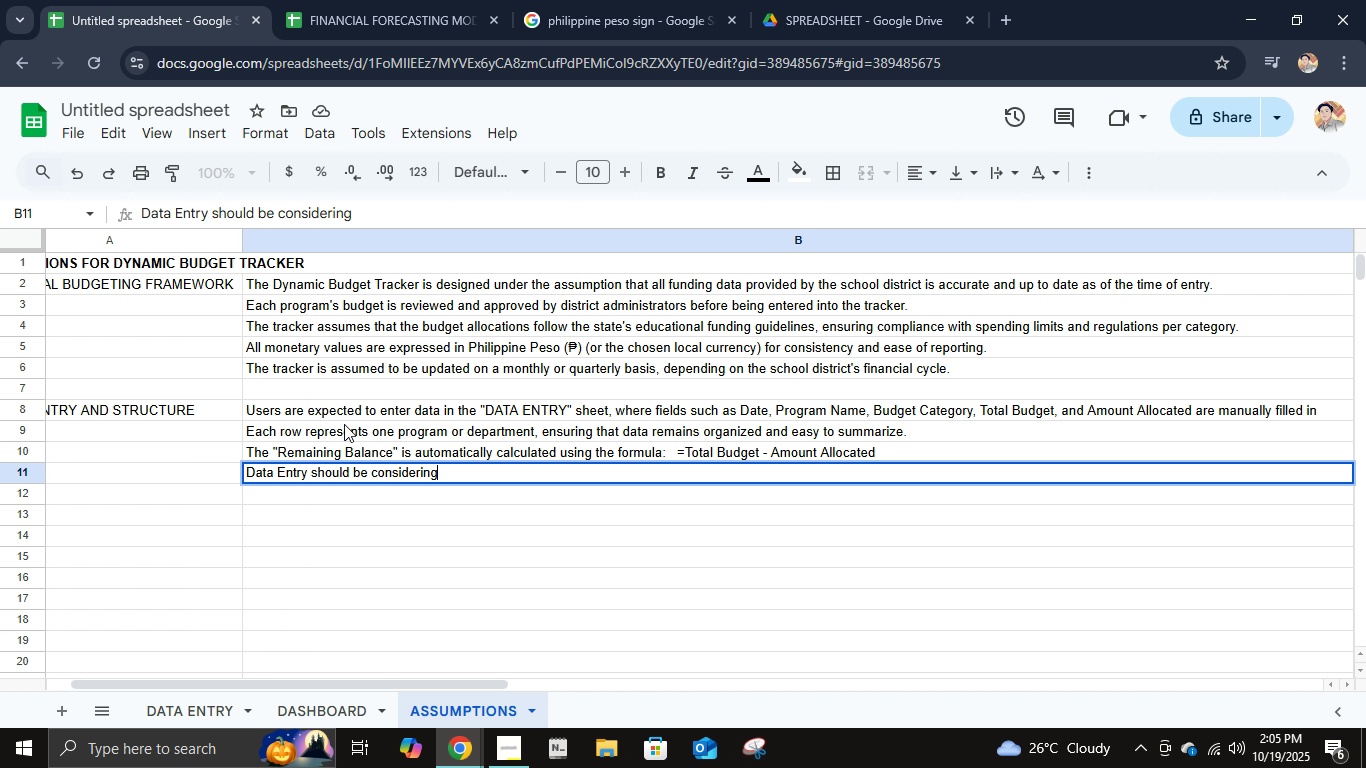 
hold_key(key=Backspace, duration=0.71)
 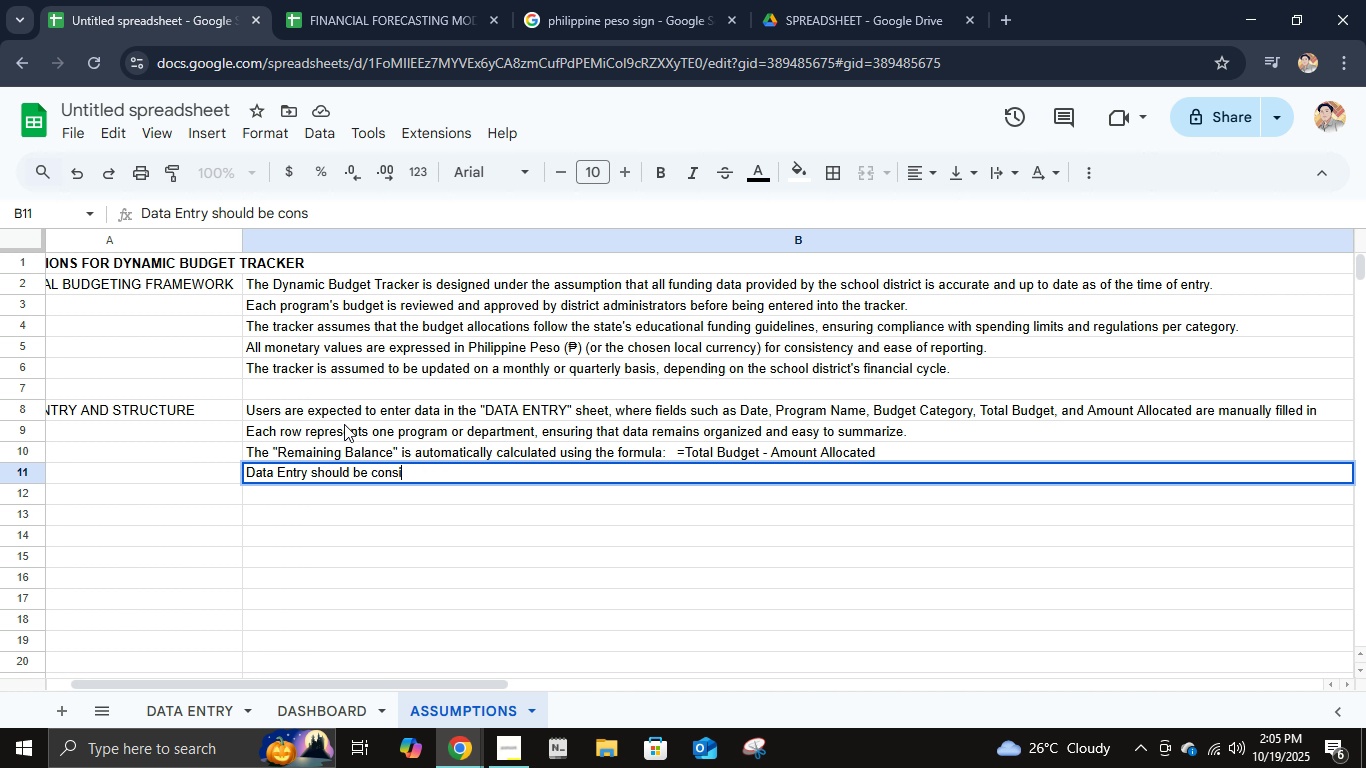 
type(istent, meaning category names (e,g,)
key(Backspace)
key(Backspace)
key(Backspace)
type(.g,)
key(Backspace)
type(., "Special Eduac)
key(Backspace)
key(Backspace)
type(cation"< "spo)
key(Backspace)
key(Backspace)
key(Backspace)
type(Sports|")
key(Backspace)
key(Backspace)
type(", "a)
key(Backspace)
type(Arts"< ETC)
 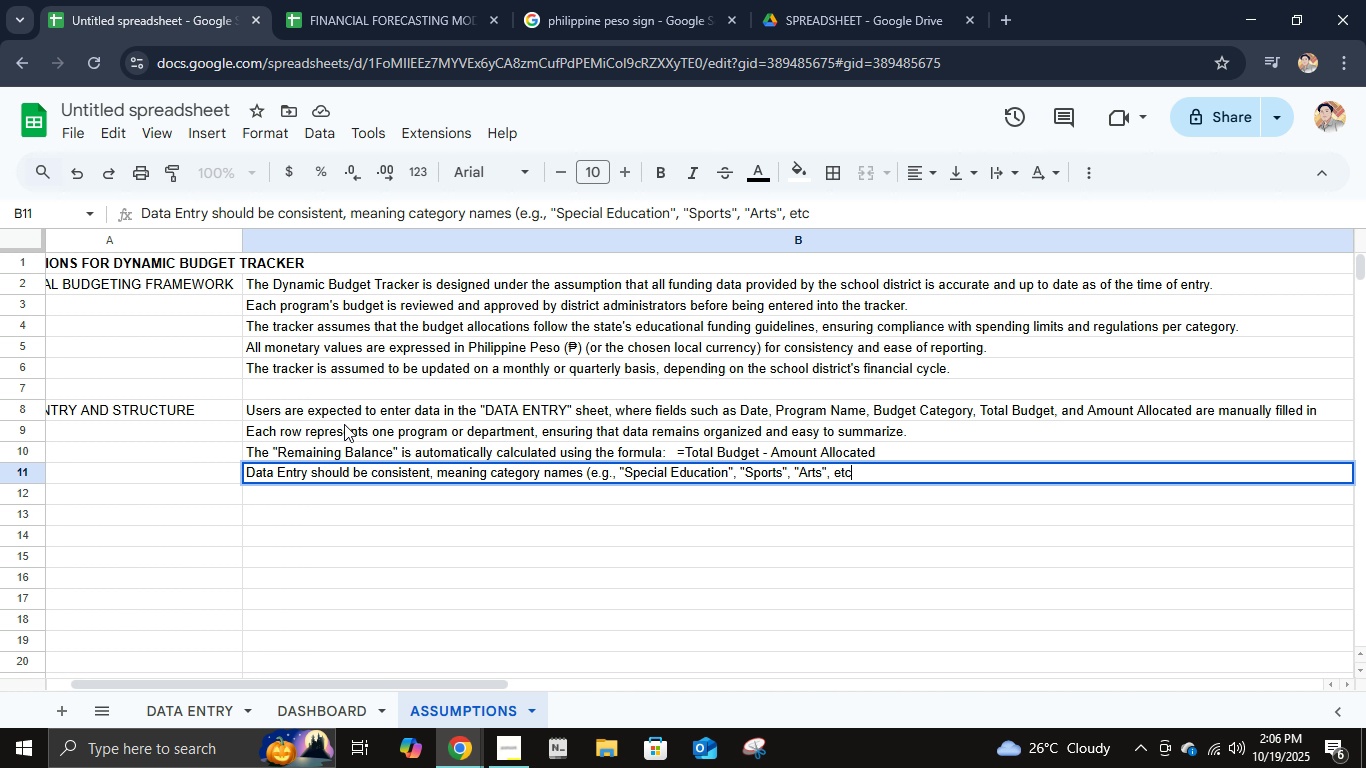 
hold_key(key=ShiftLeft, duration=1.37)
 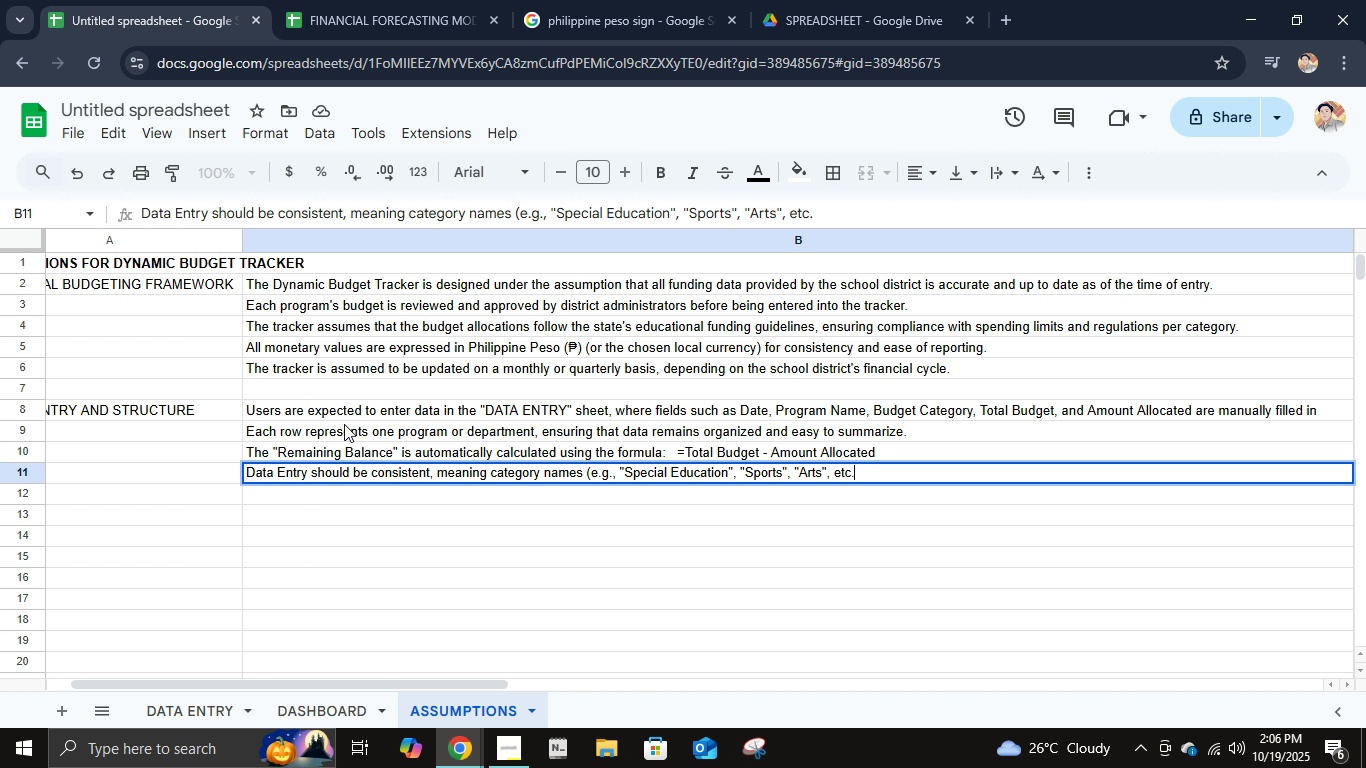 
type(.) must be spelled exactly the same to ensure dashv)
key(Backspace)
type(board charts and summati)
key(Backspace)
key(Backspace)
type(rio)
key(Backspace)
type(es update correctly.)
 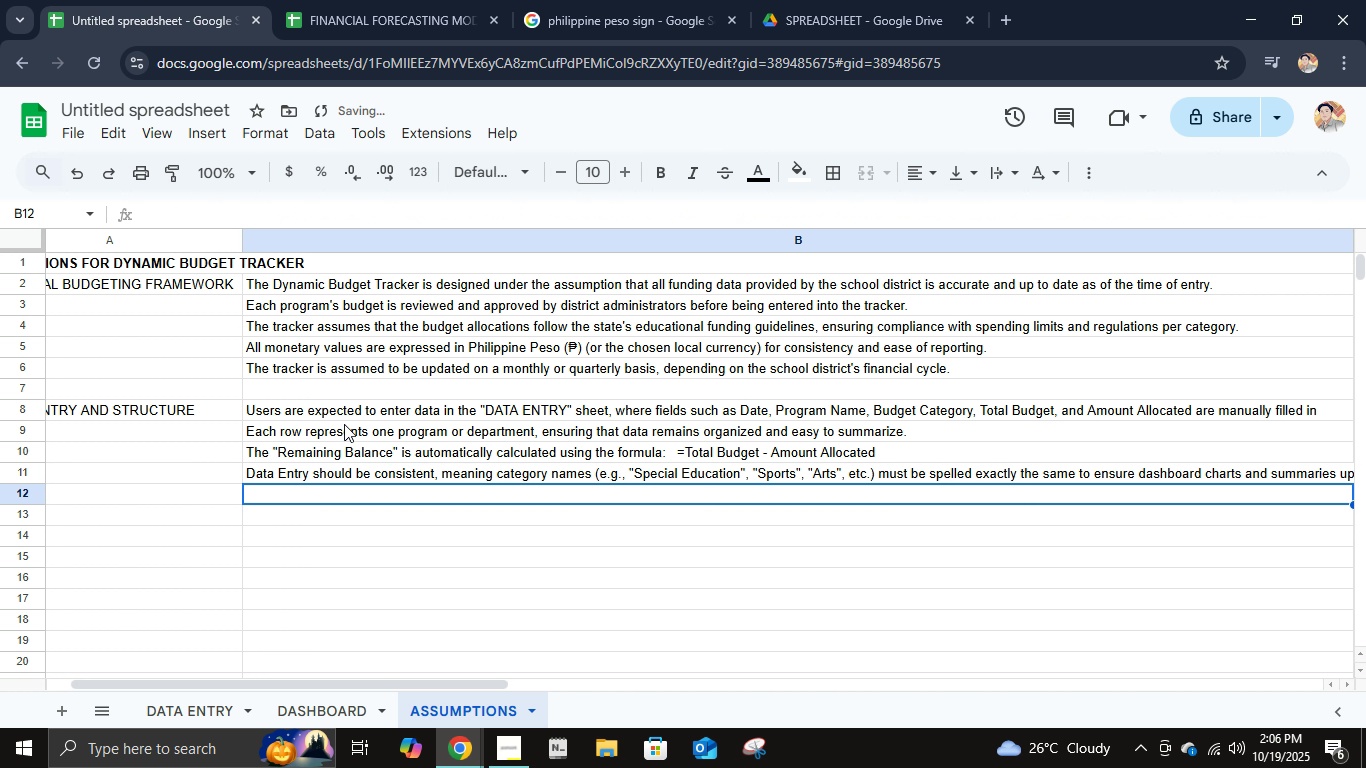 
 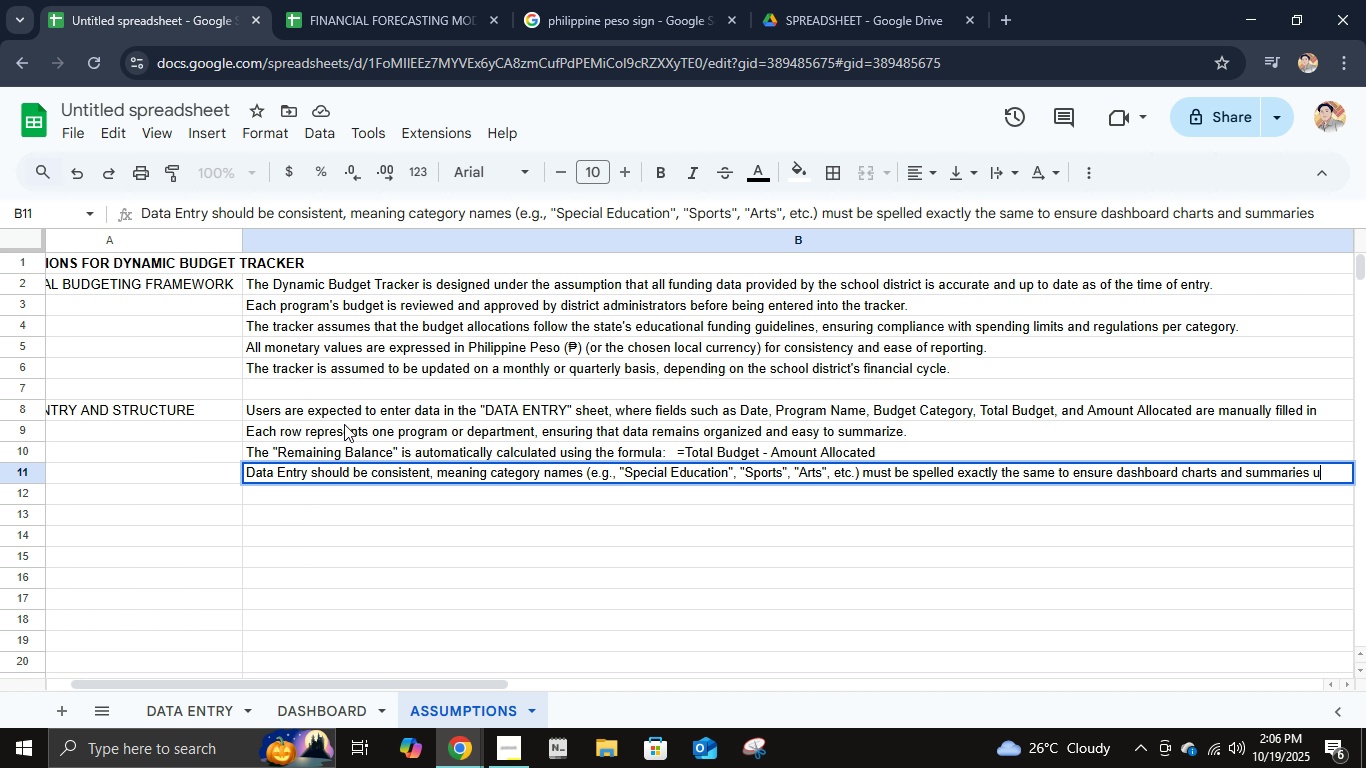 
key(Enter)
 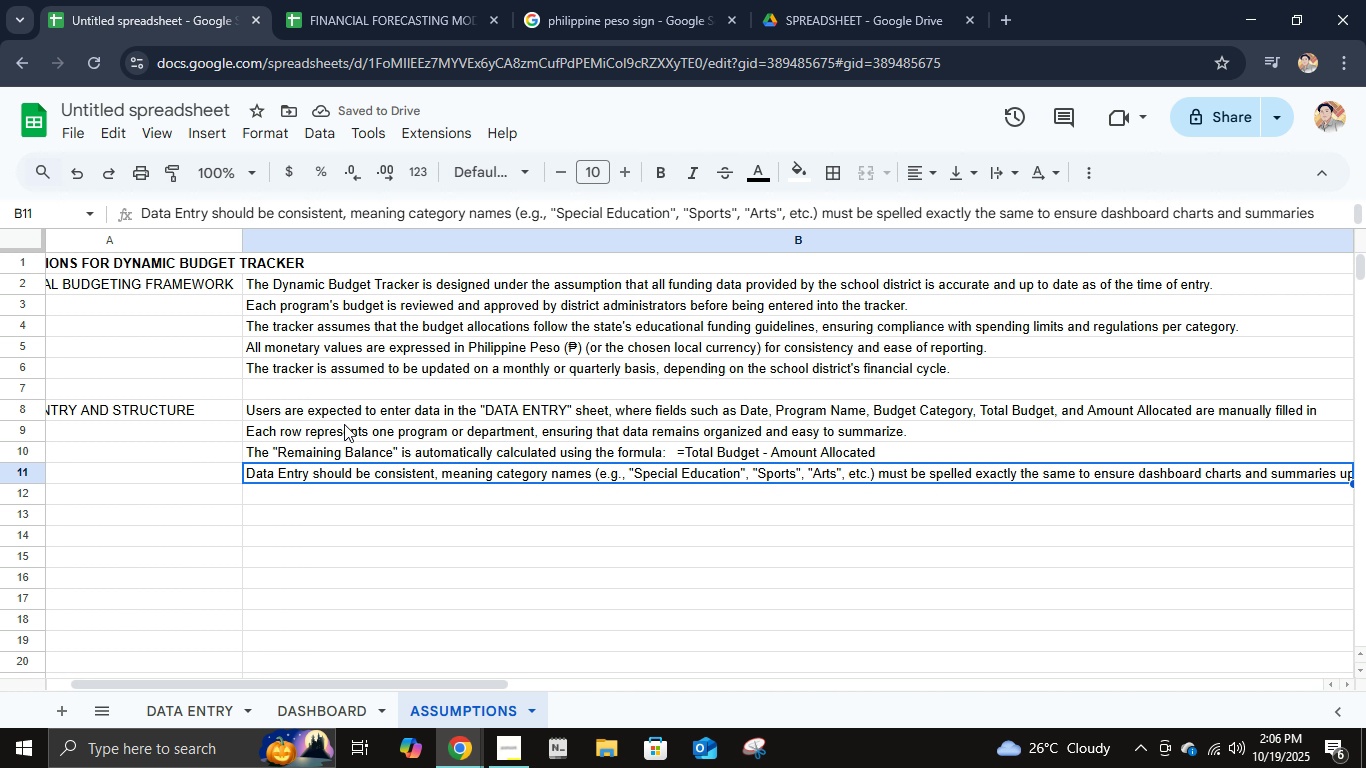 
key(ArrowUp)
 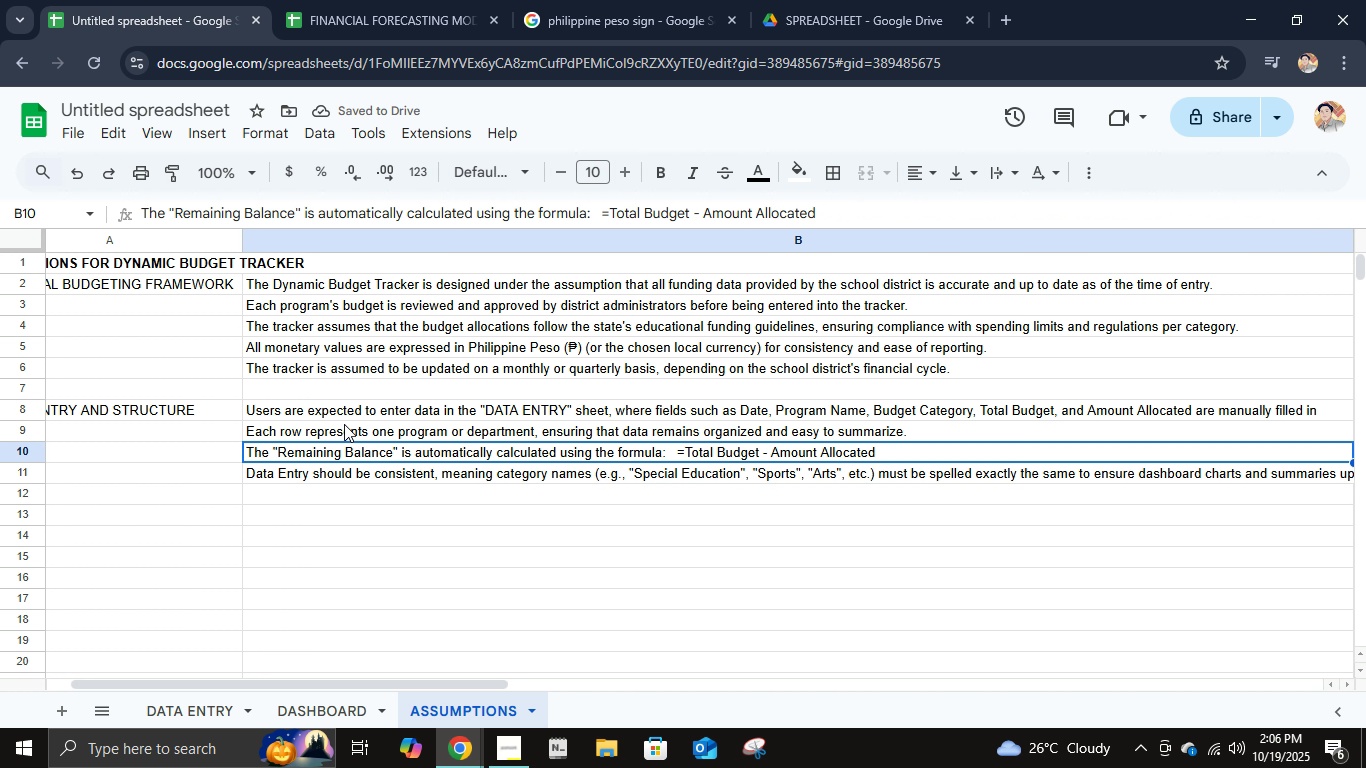 
key(ArrowUp)
 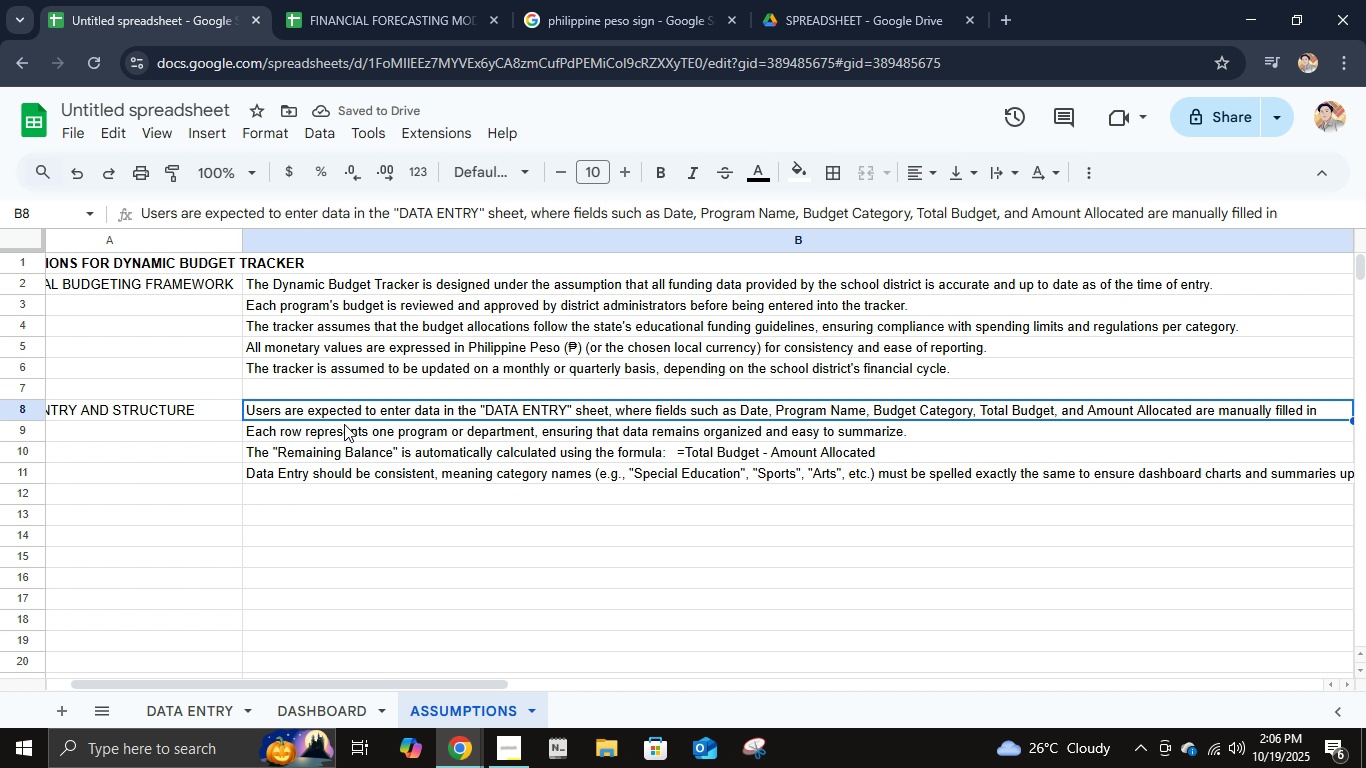 
key(ArrowUp)
 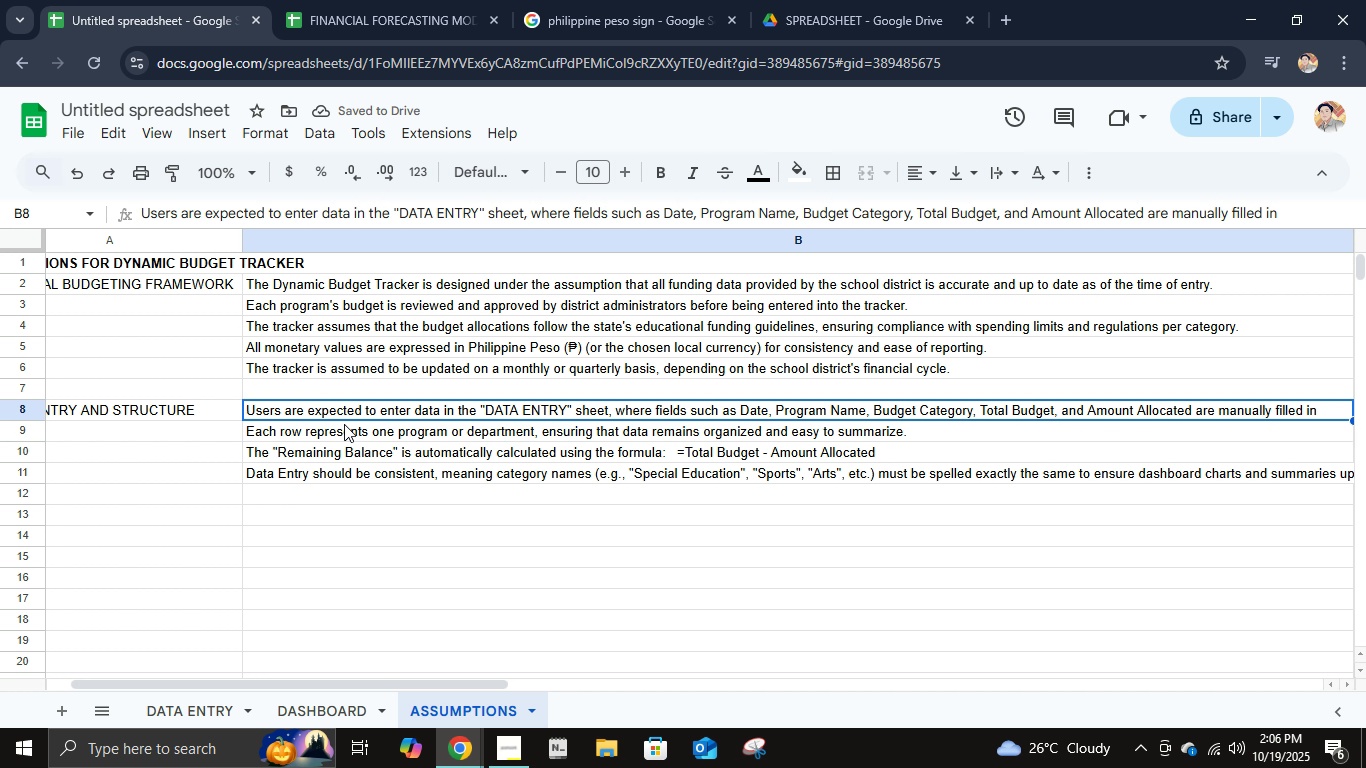 
key(ArrowUp)
 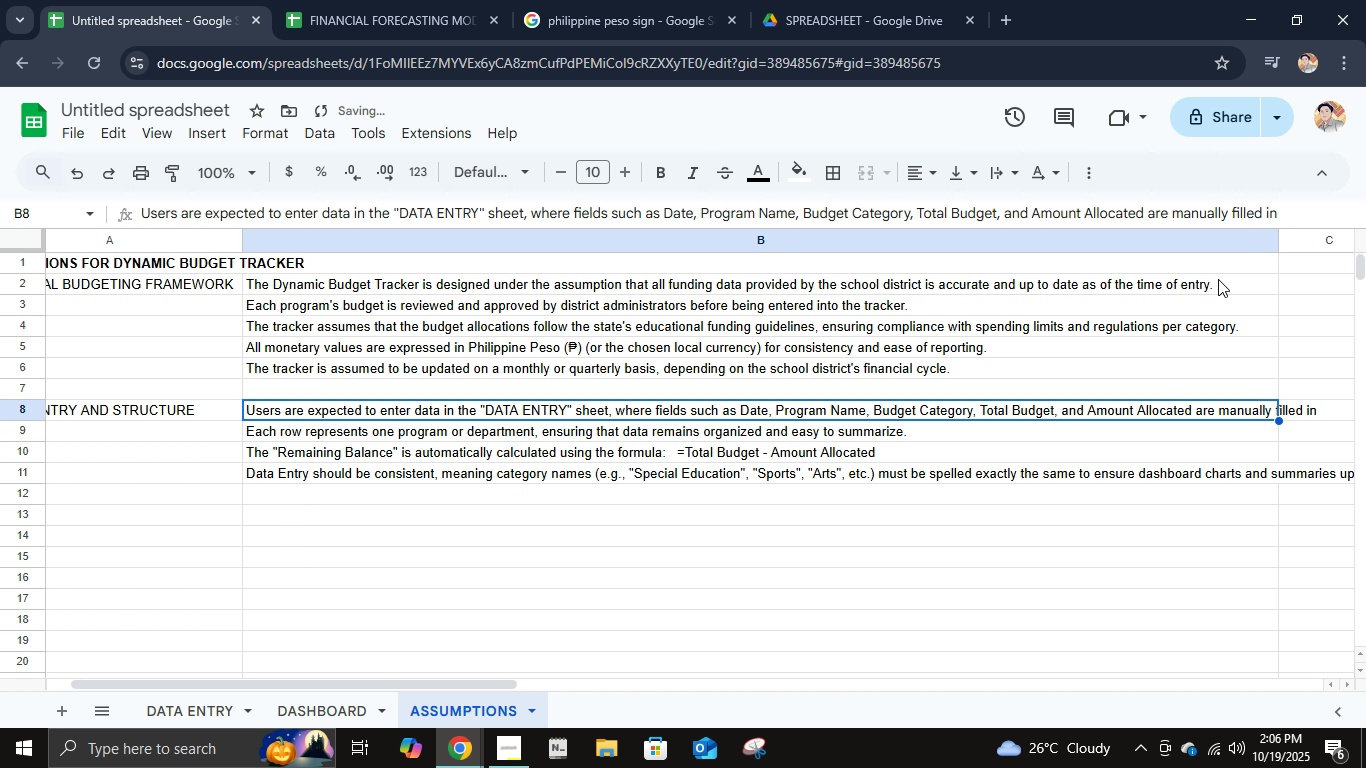 
wait(5.91)
 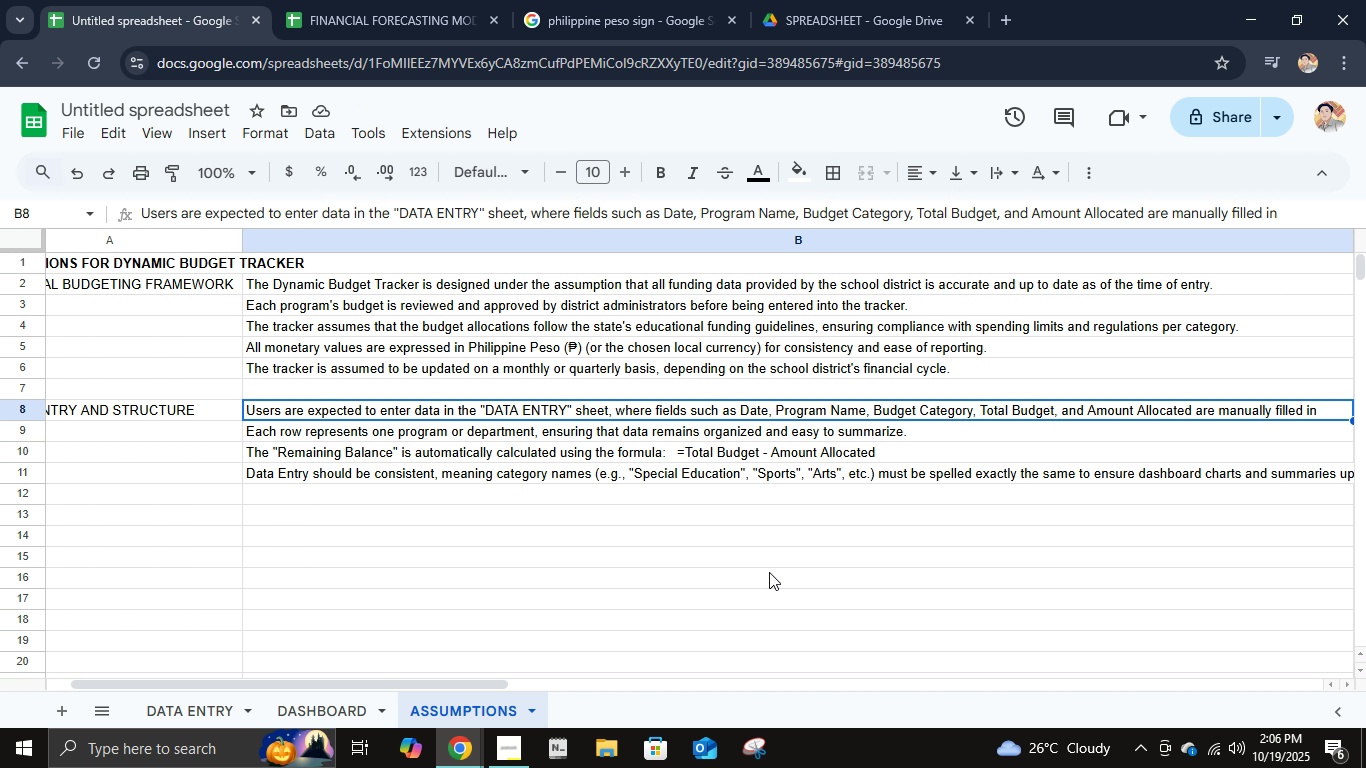 
left_click([553, 283])
 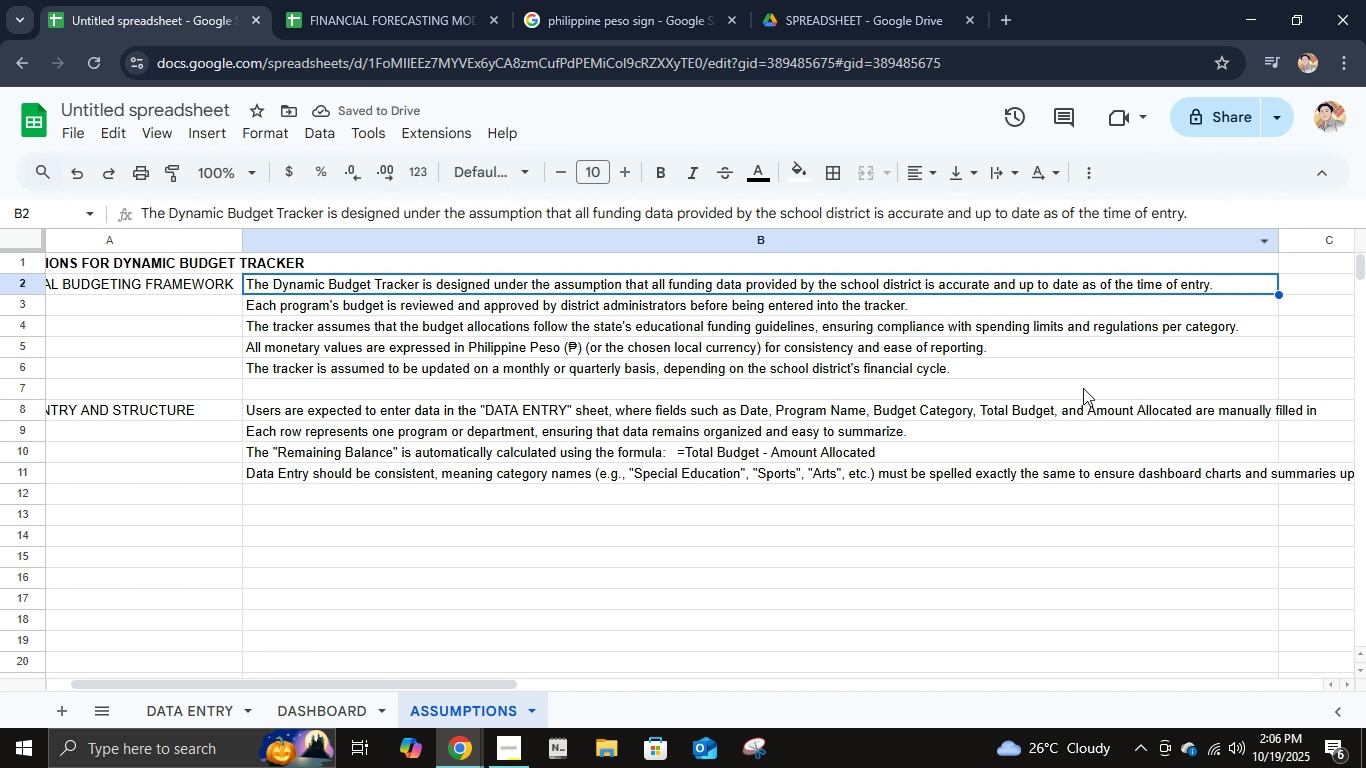 
left_click([1098, 410])
 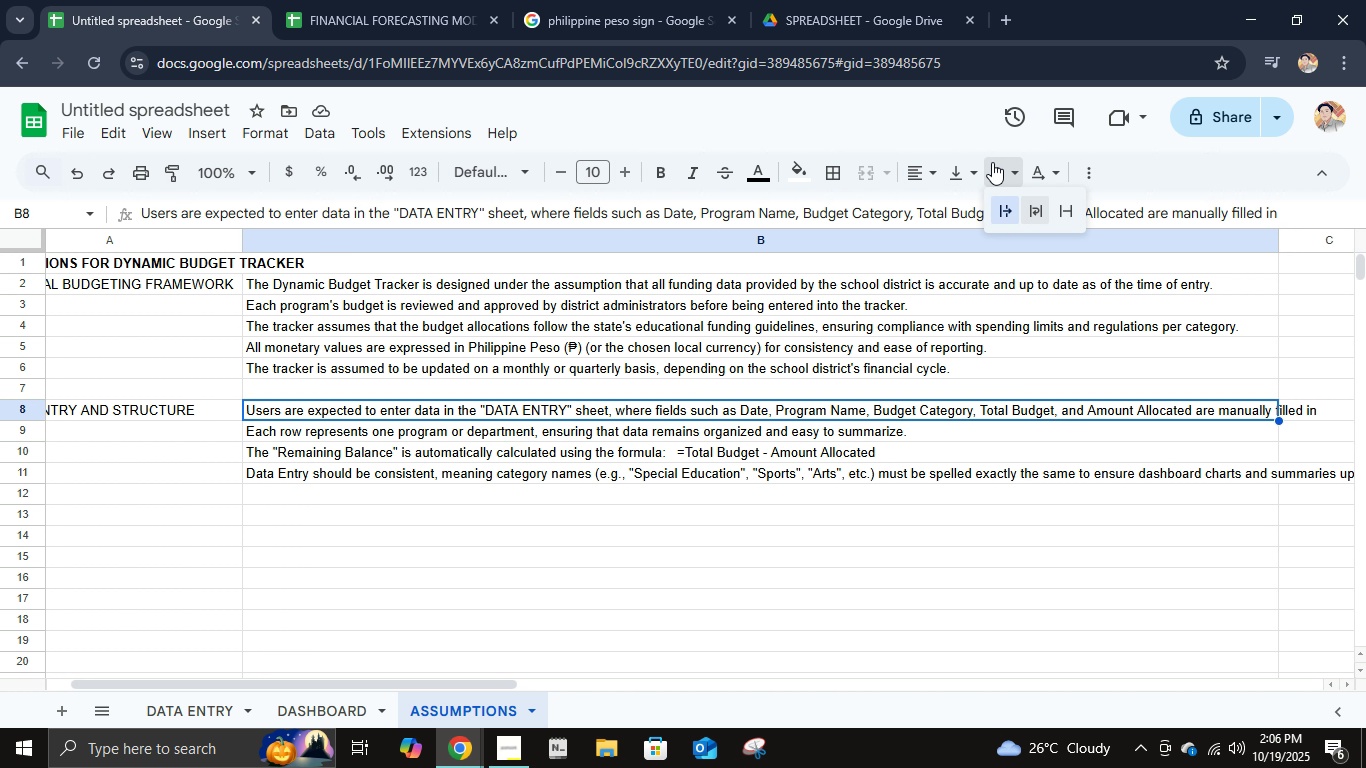 
left_click([992, 162])
 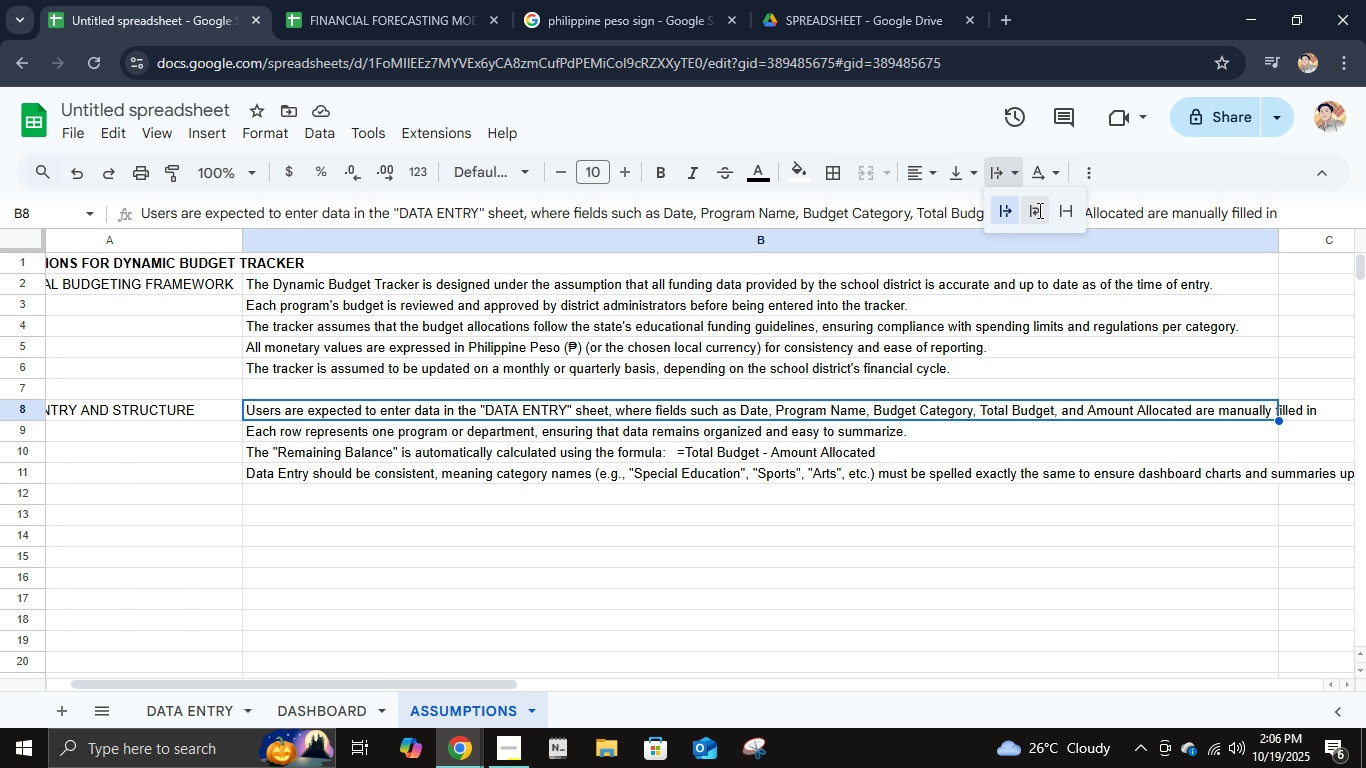 
left_click([1038, 210])
 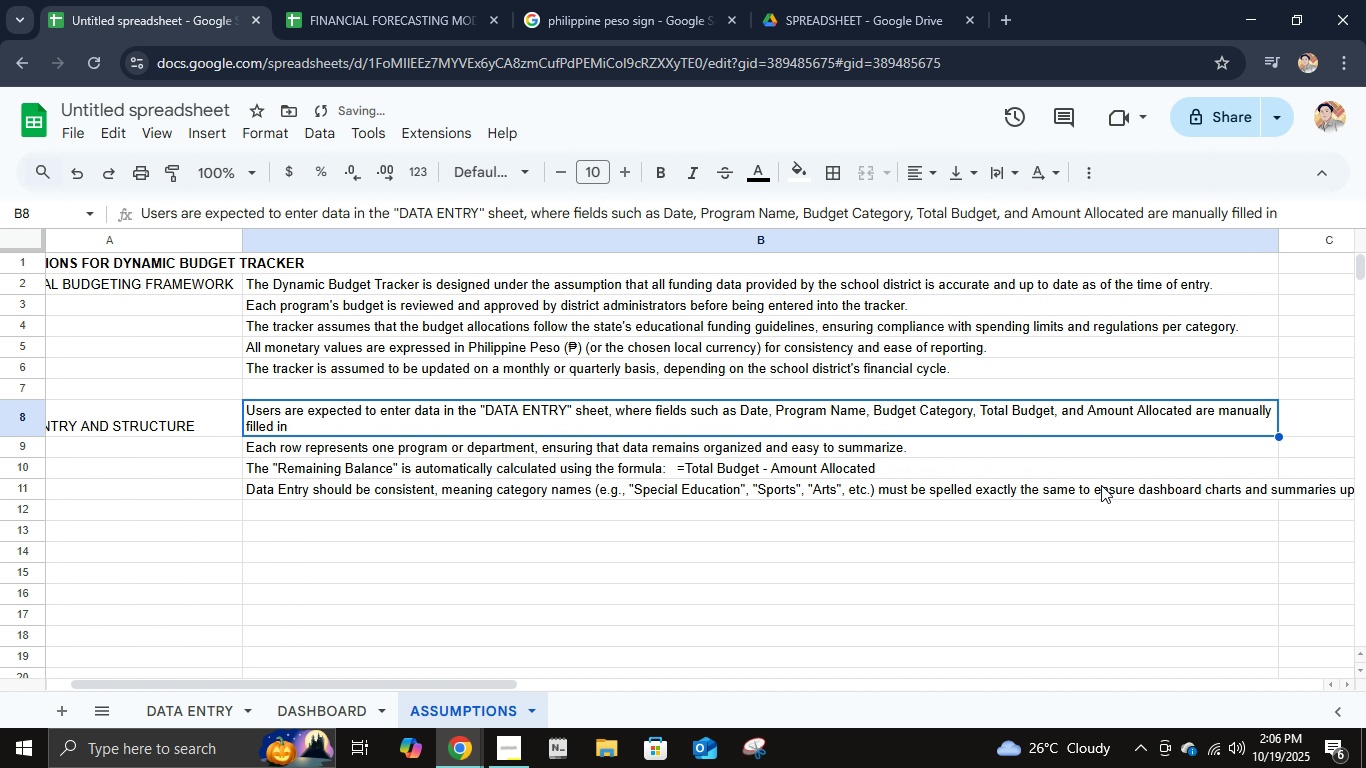 
left_click([1101, 489])
 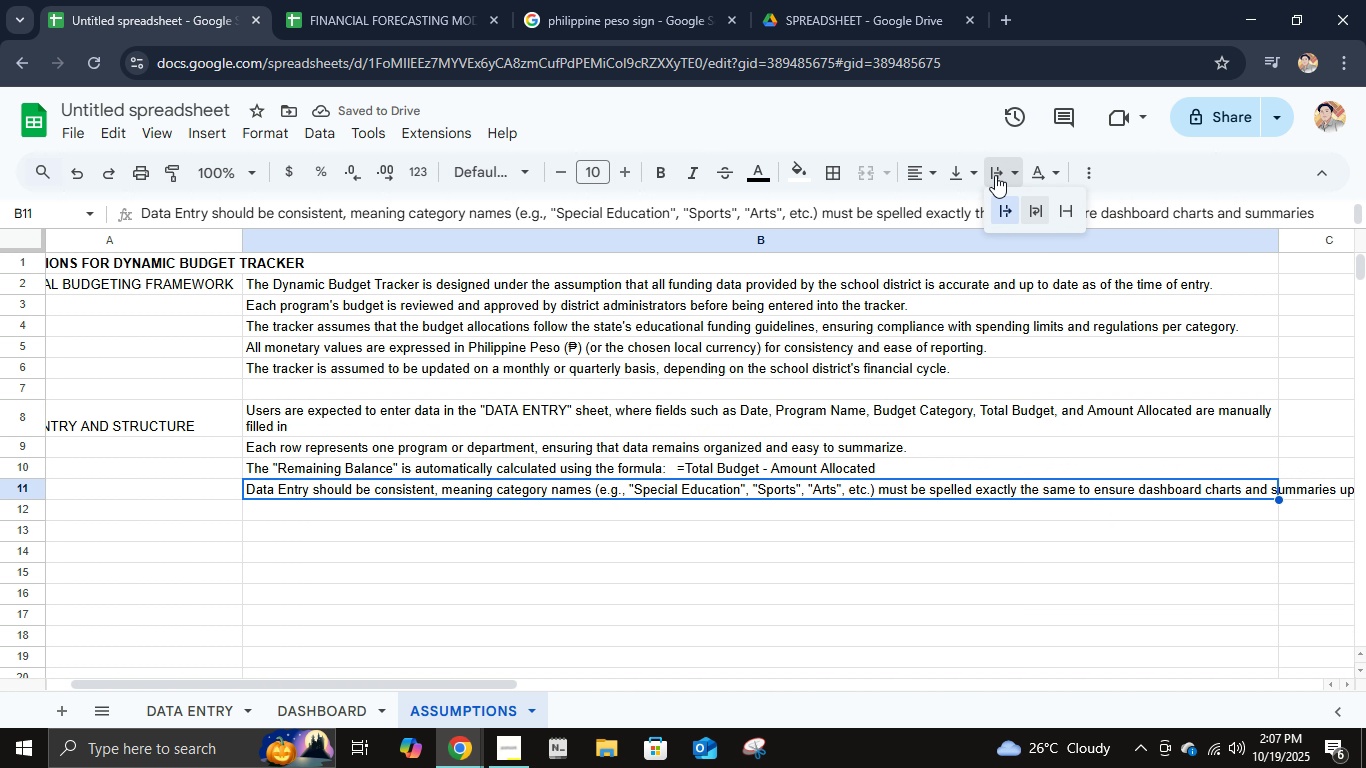 
left_click([995, 175])
 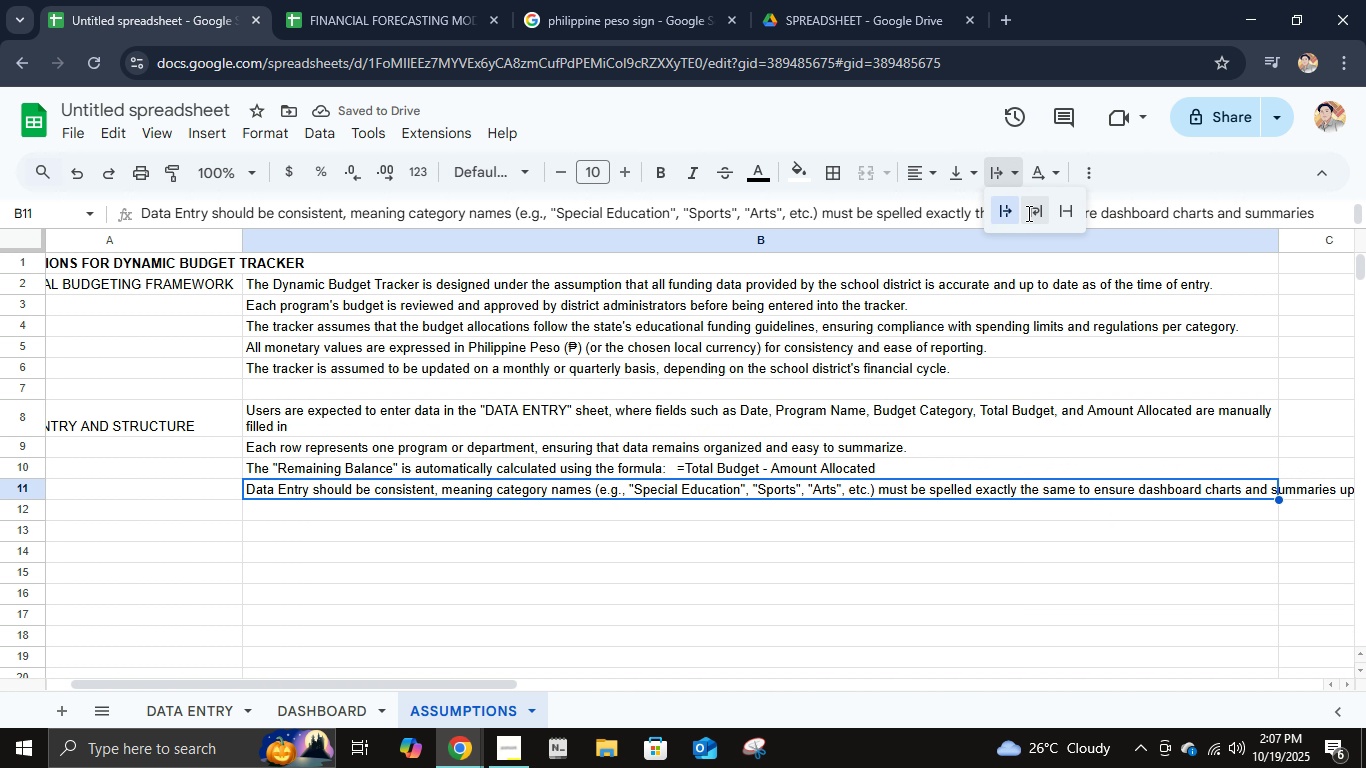 
left_click([1027, 213])
 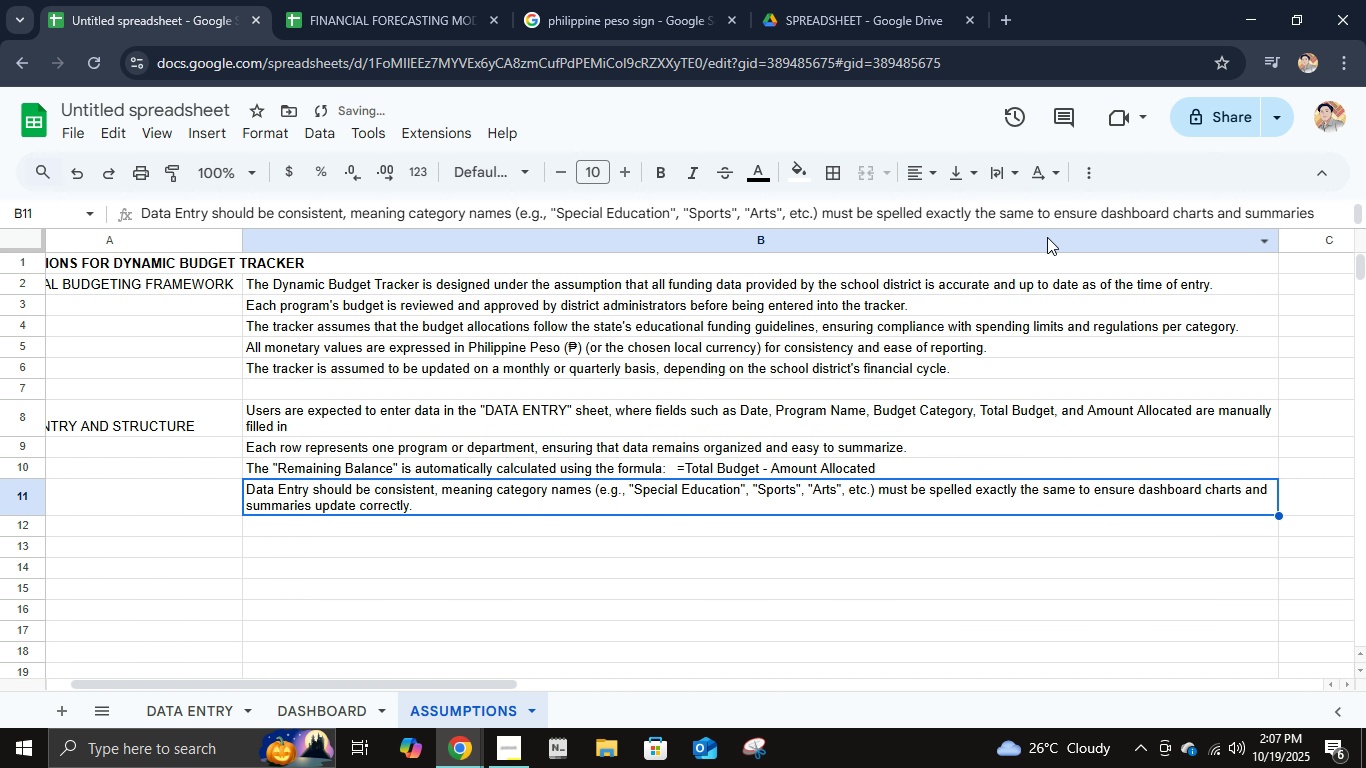 
left_click([1047, 232])
 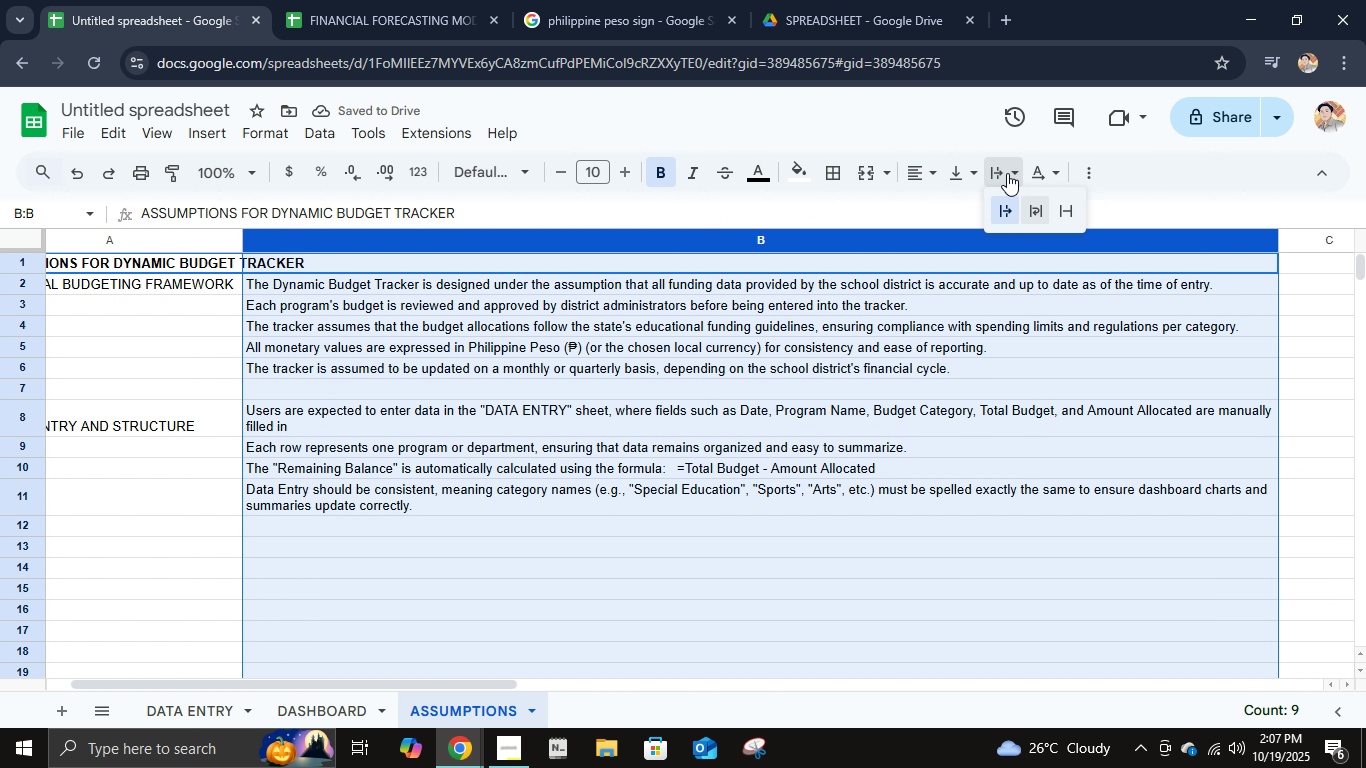 
left_click([1007, 173])
 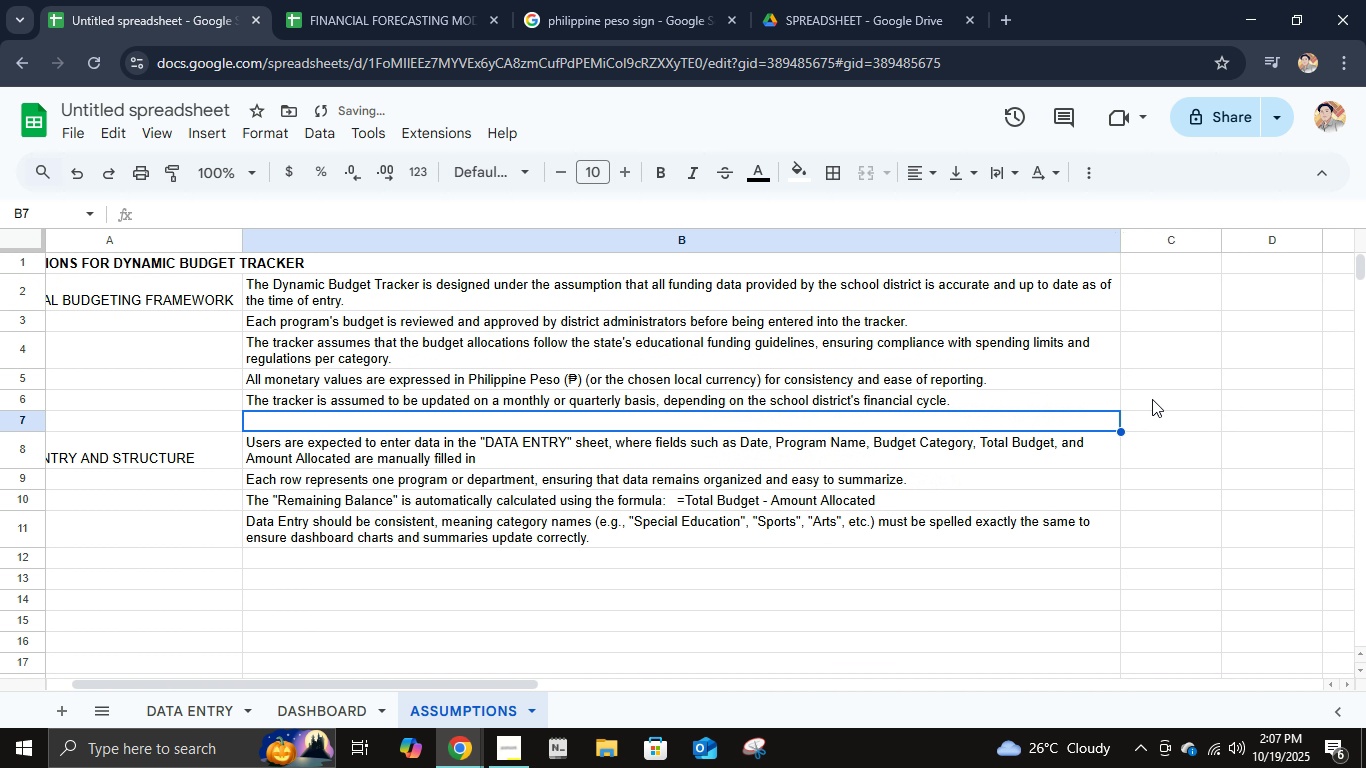 
wait(5.21)
 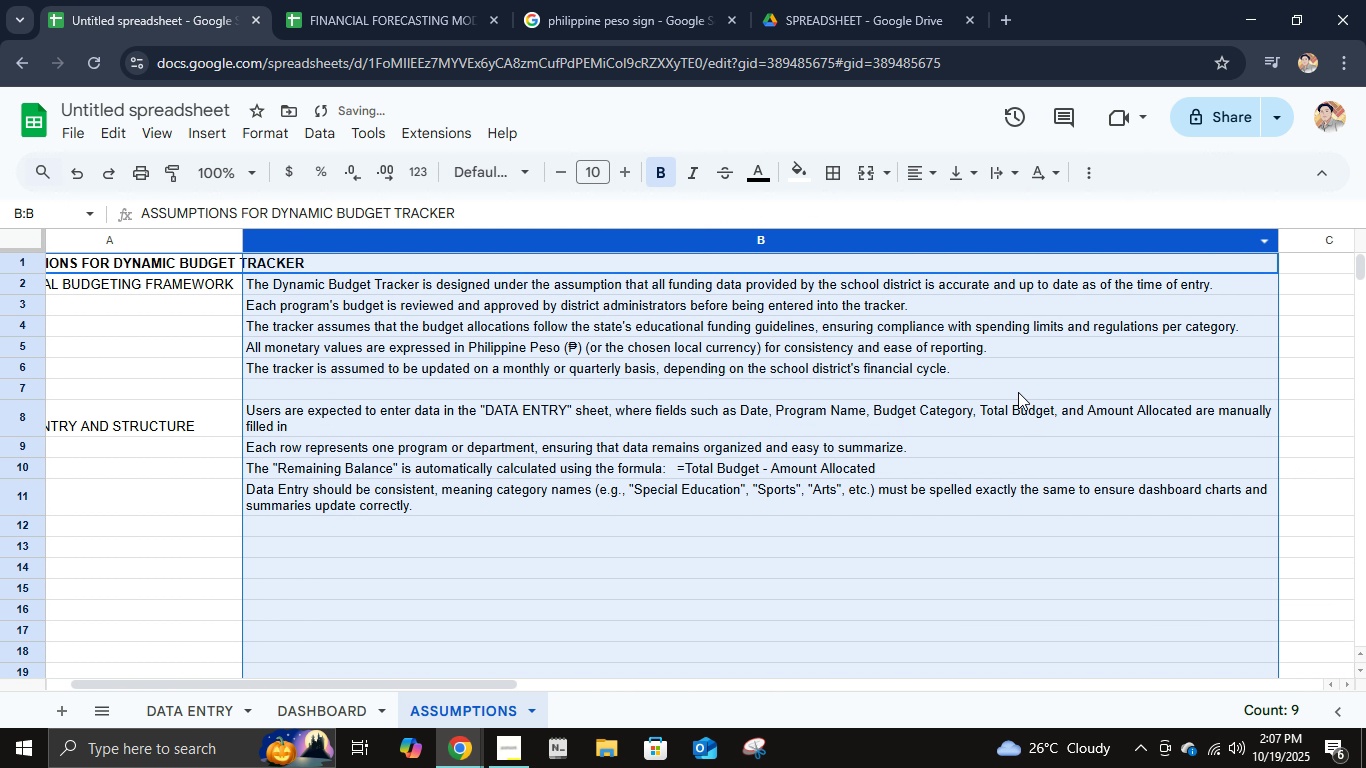 
scroll: coordinate [1016, 432], scroll_direction: down, amount: 1.0
 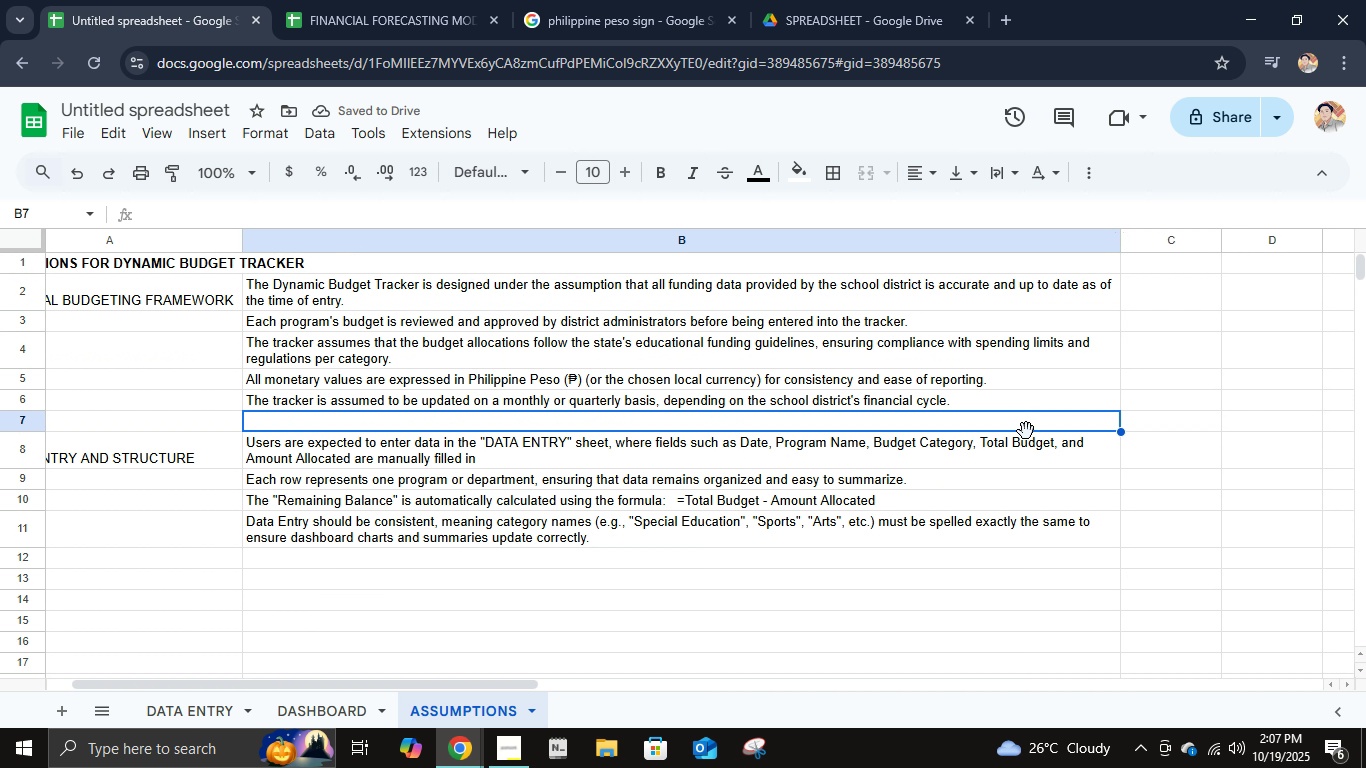 
scroll: coordinate [1026, 431], scroll_direction: up, amount: 3.0
 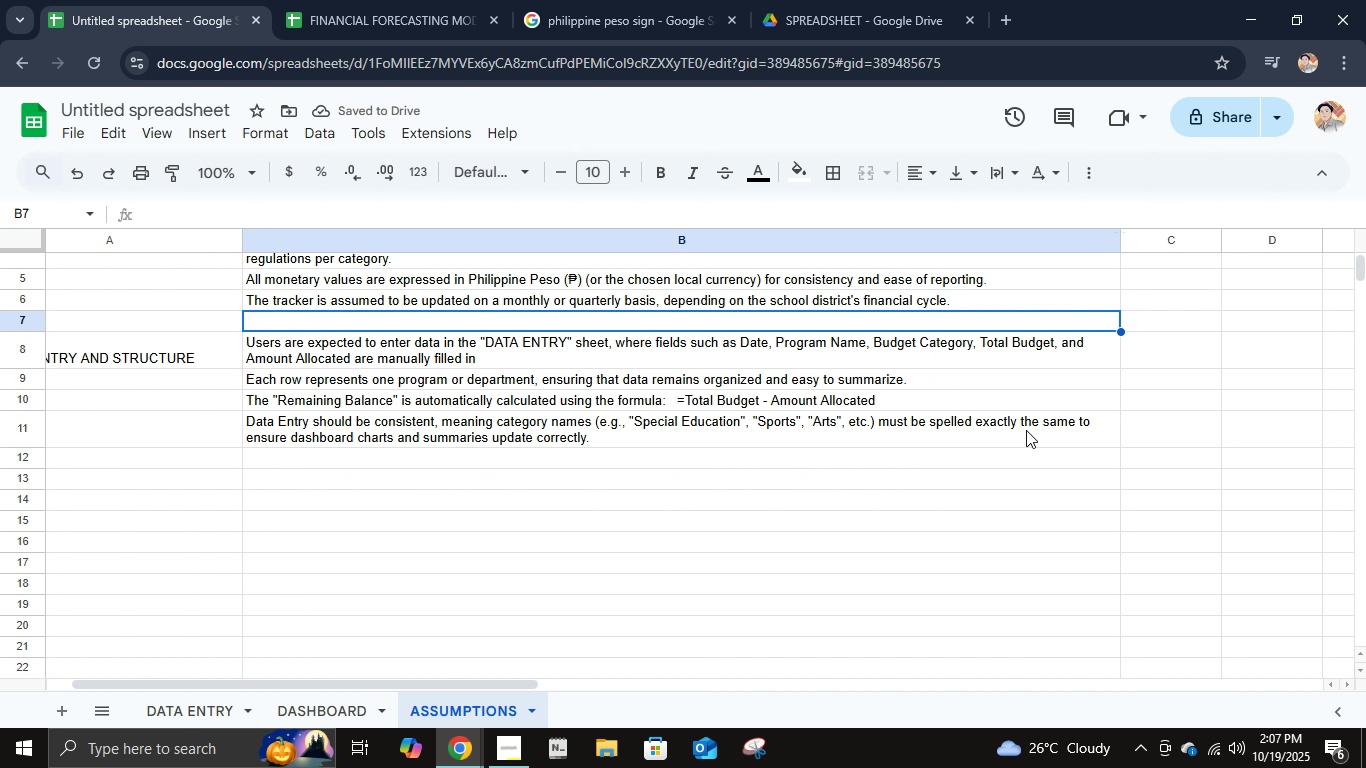 
scroll: coordinate [1026, 430], scroll_direction: down, amount: 1.0
 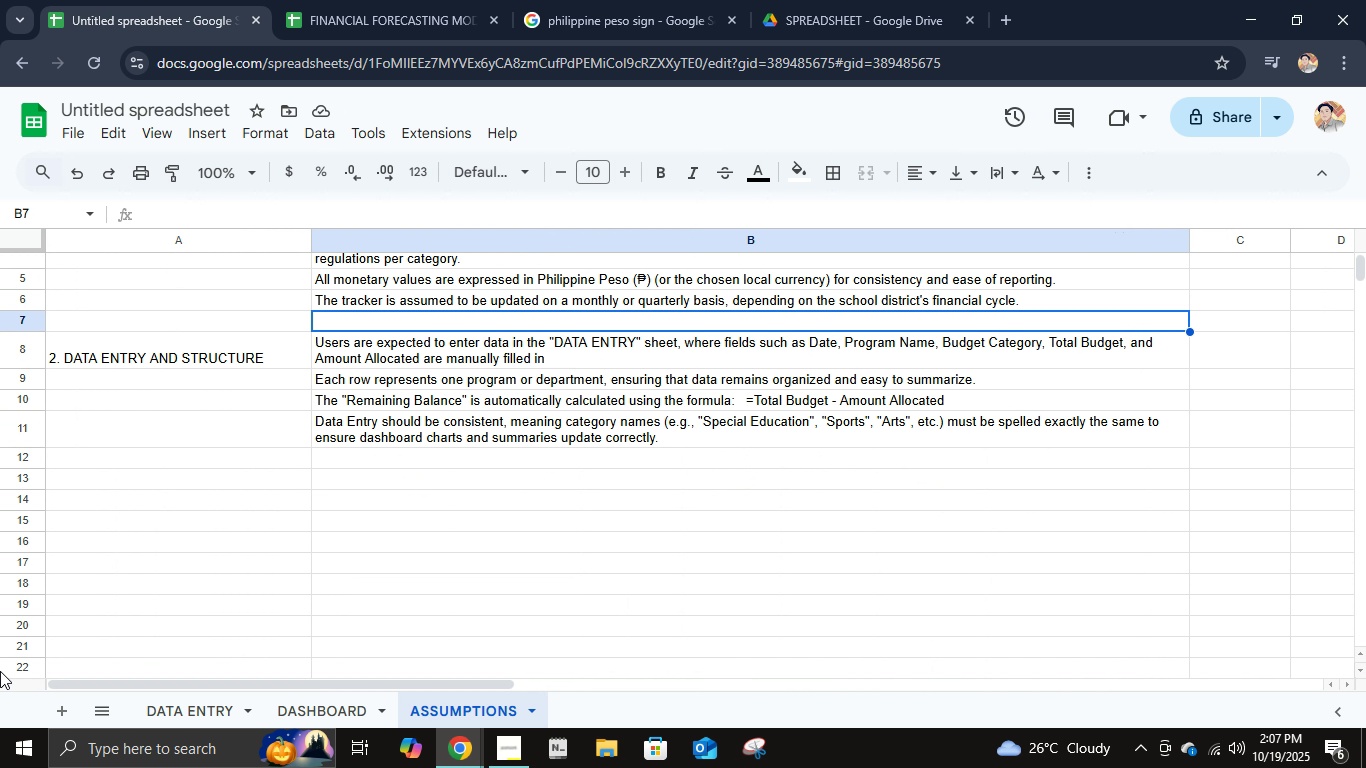 
scroll: coordinate [540, 341], scroll_direction: up, amount: 4.0
 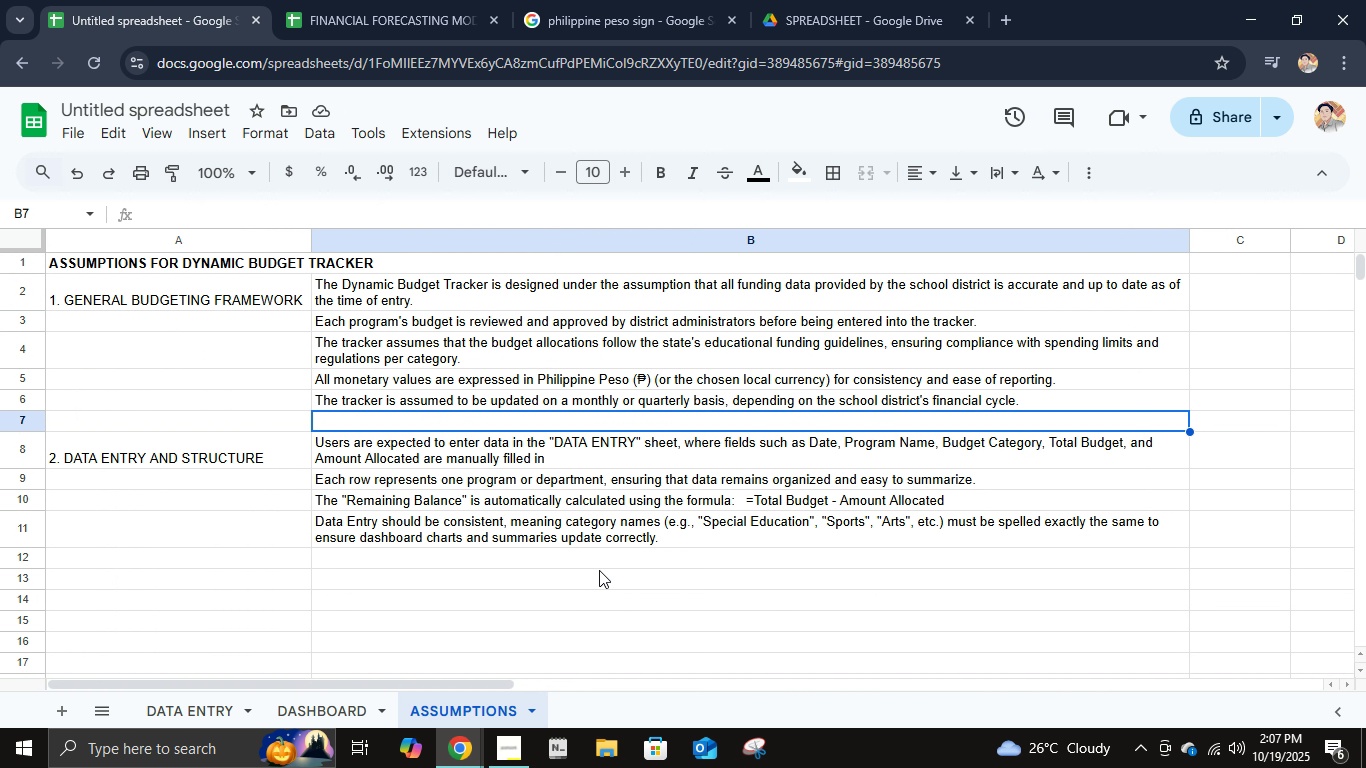 
left_click([596, 558])
 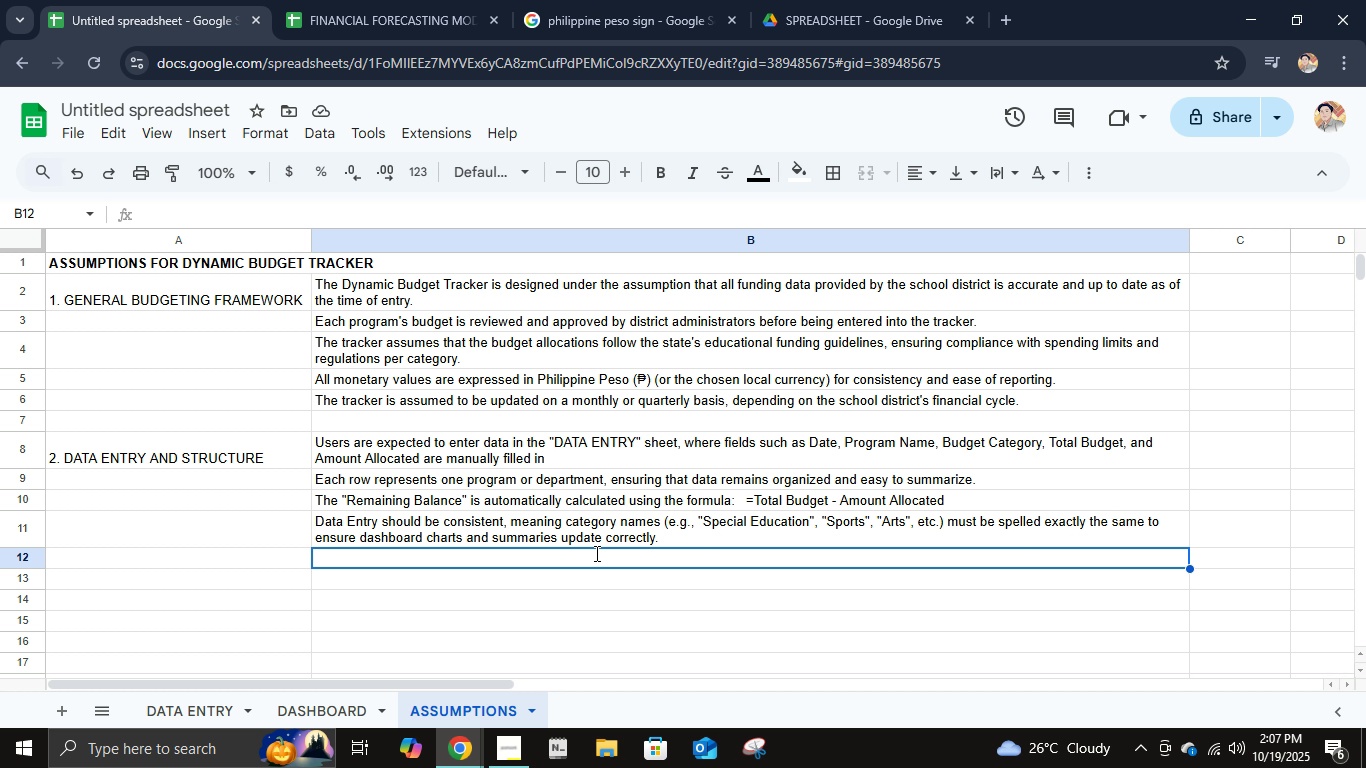 
type(No blank rows should exists between data enti)
key(Backspace)
type(ries to ac)
key(Backspace)
type(void breaking formulas or visualizations.)
 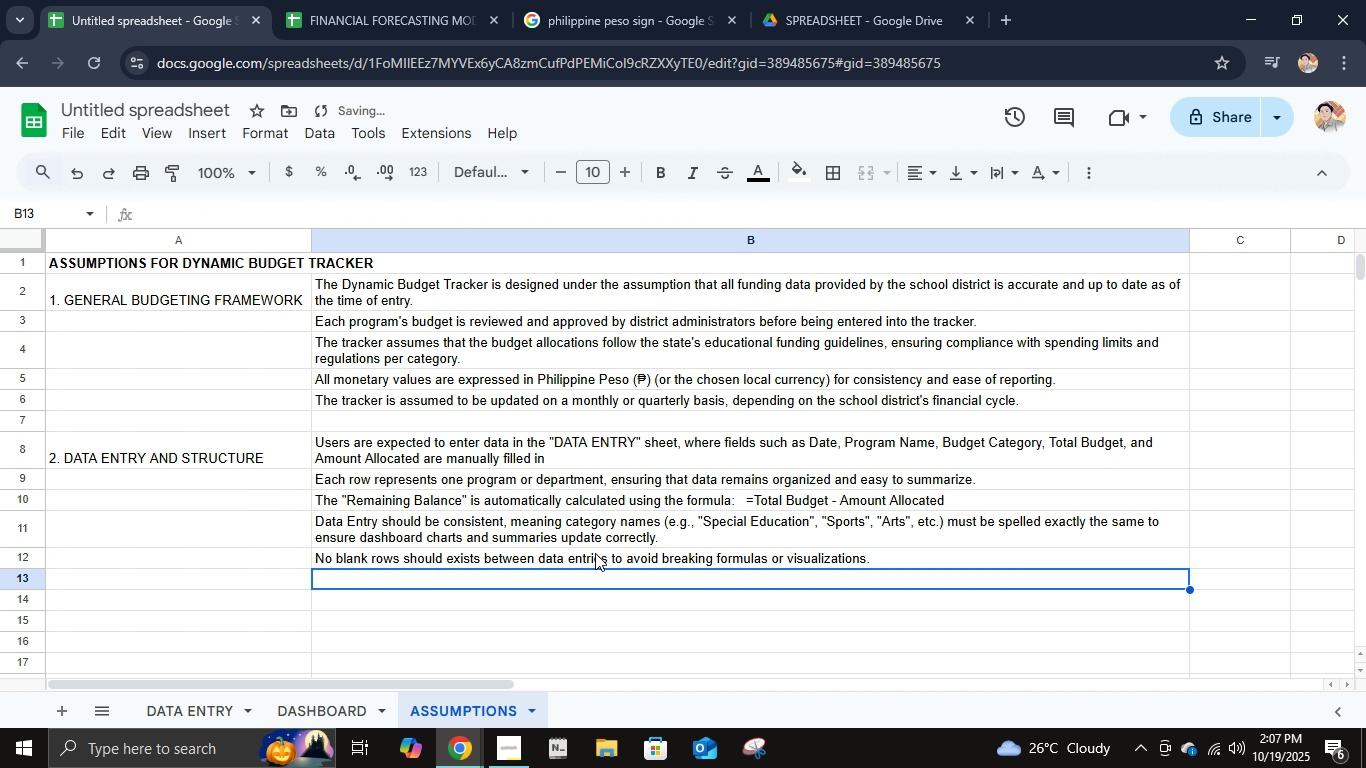 
key(Enter)
 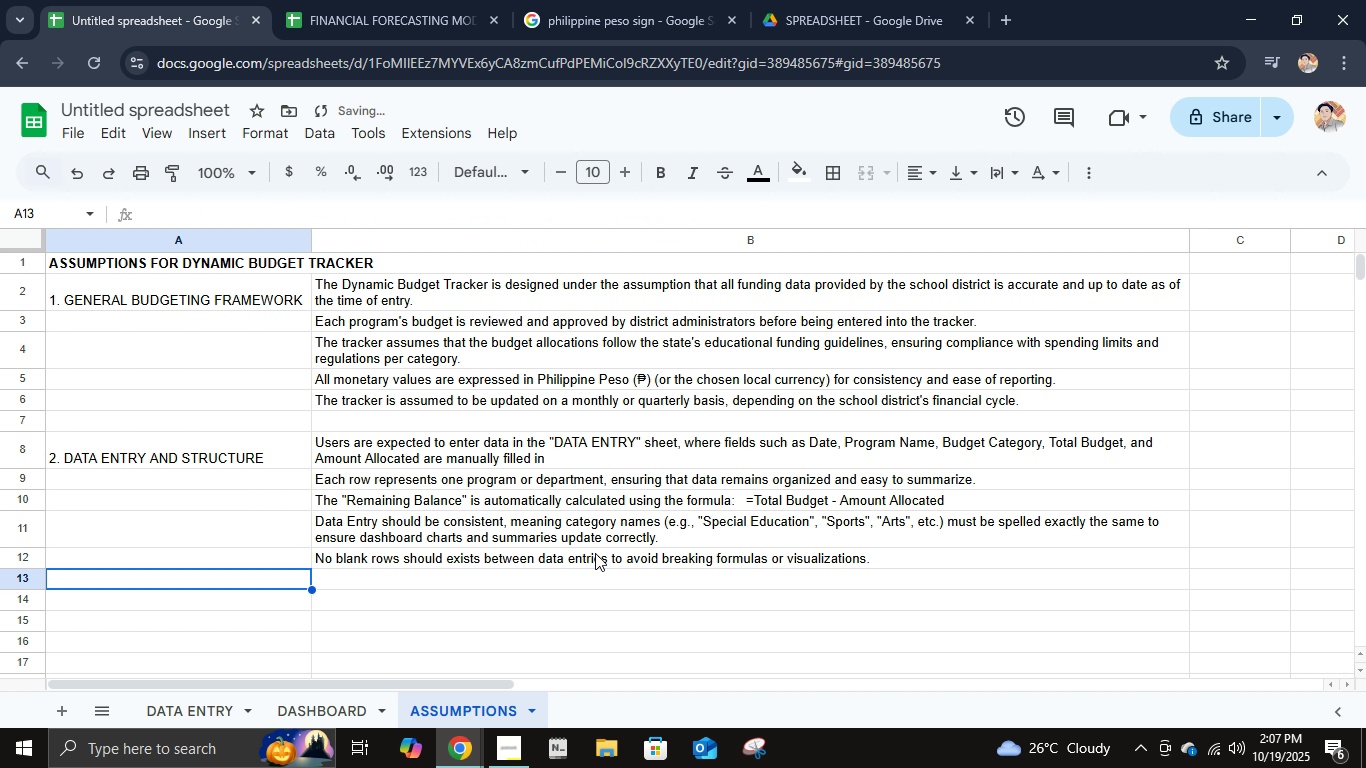 
key(ArrowLeft)
 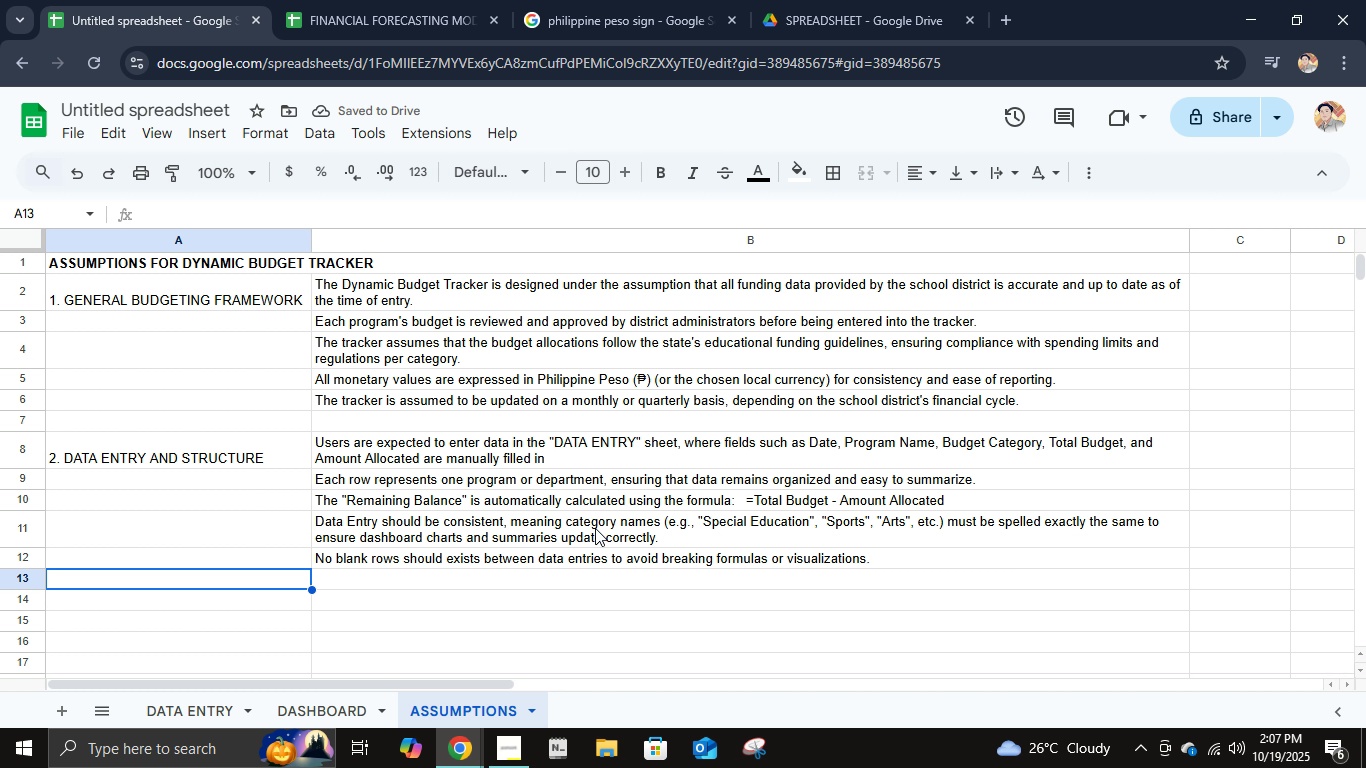 
scroll: coordinate [602, 485], scroll_direction: down, amount: 2.0
 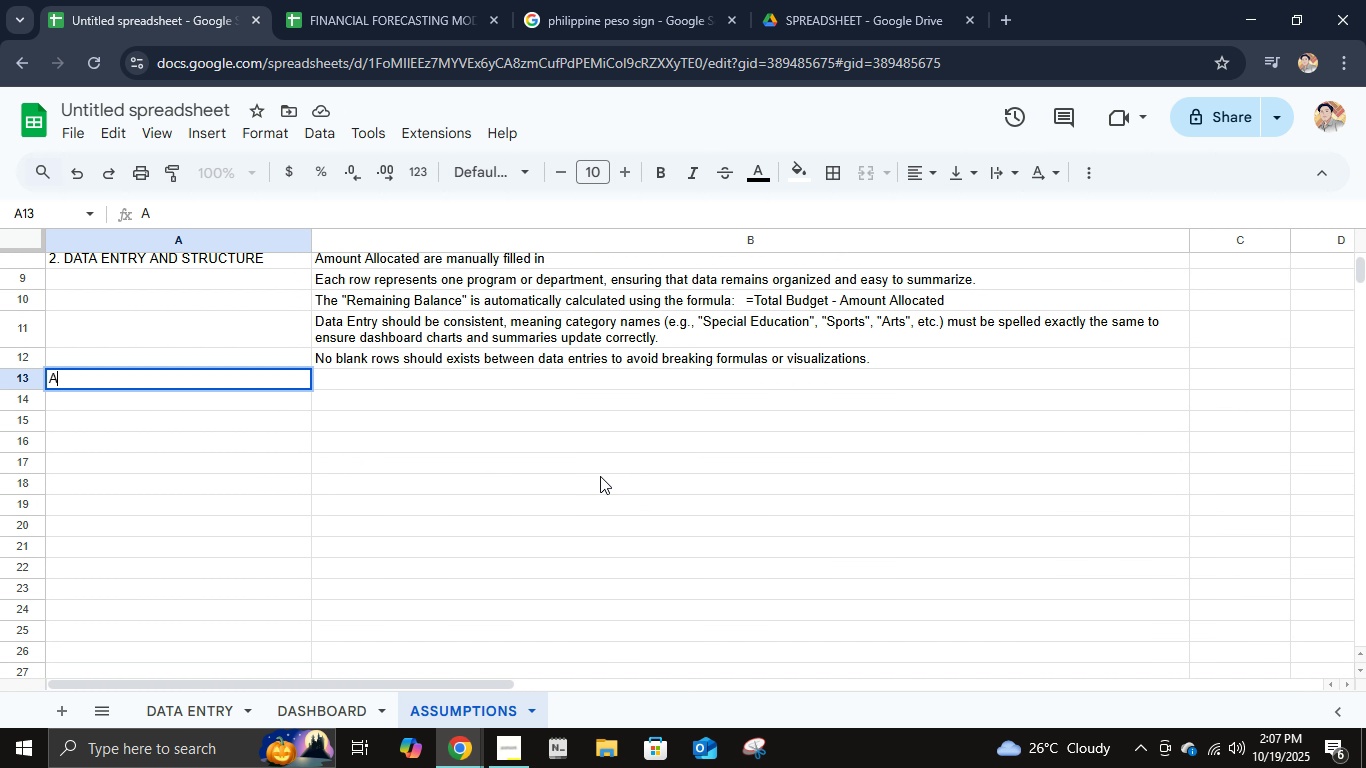 
type(All)
key(Backspace)
key(Backspace)
key(Backspace)
type(3. ALLOCATION AND SPENDING RULES)
key(Tab)
type(The tol)
key(Backspace)
type(tal Budget for each prob)
key(Backspace)
type(gram reflecta)
key(Backspace)
type(s )
 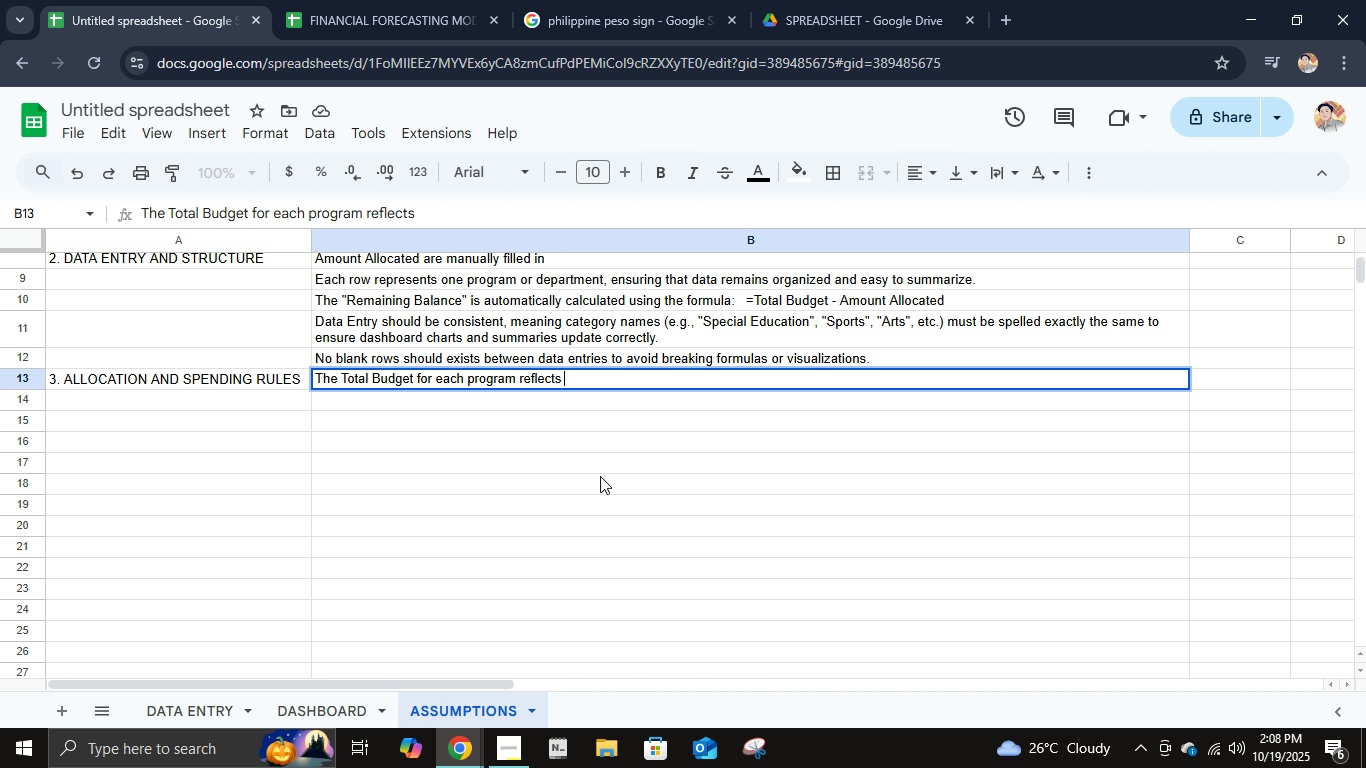 
type(the portion of the )
 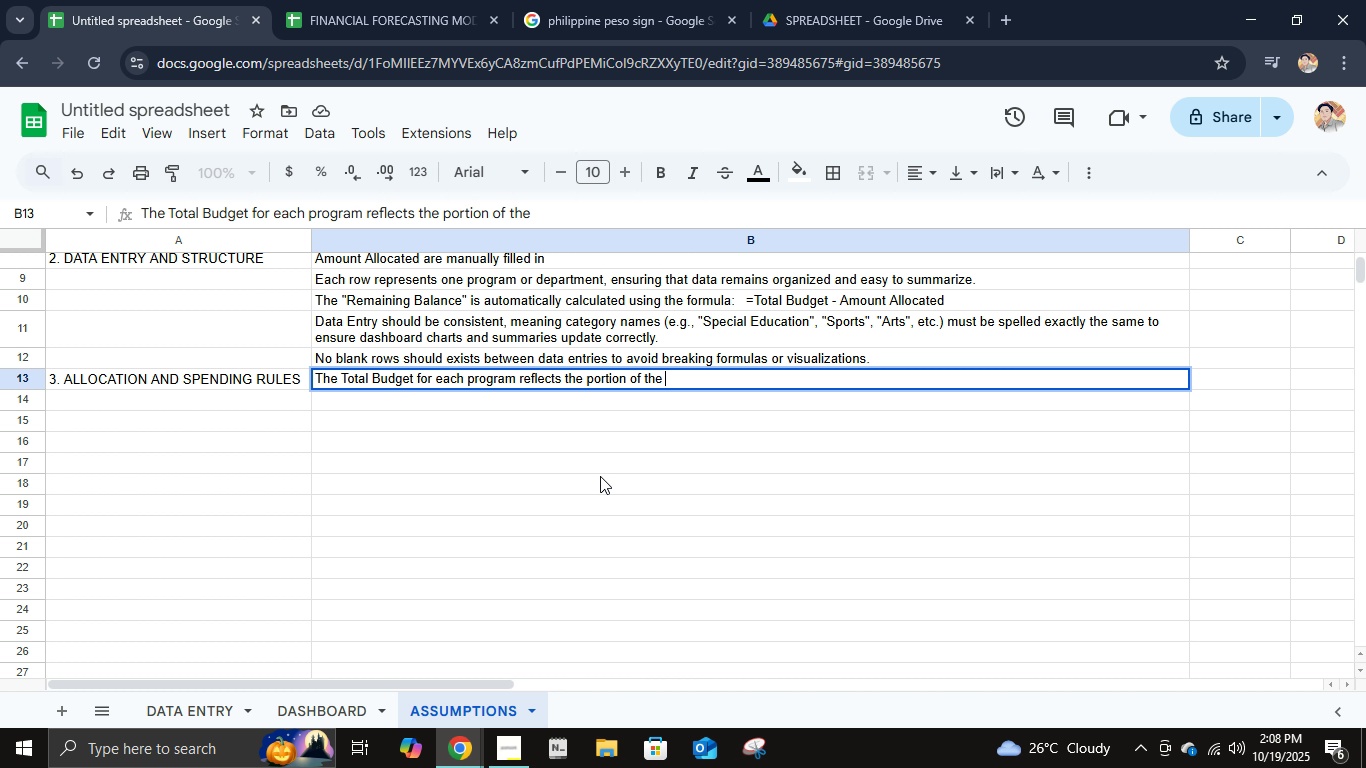 
hold_key(key=Backspace, duration=0.49)
 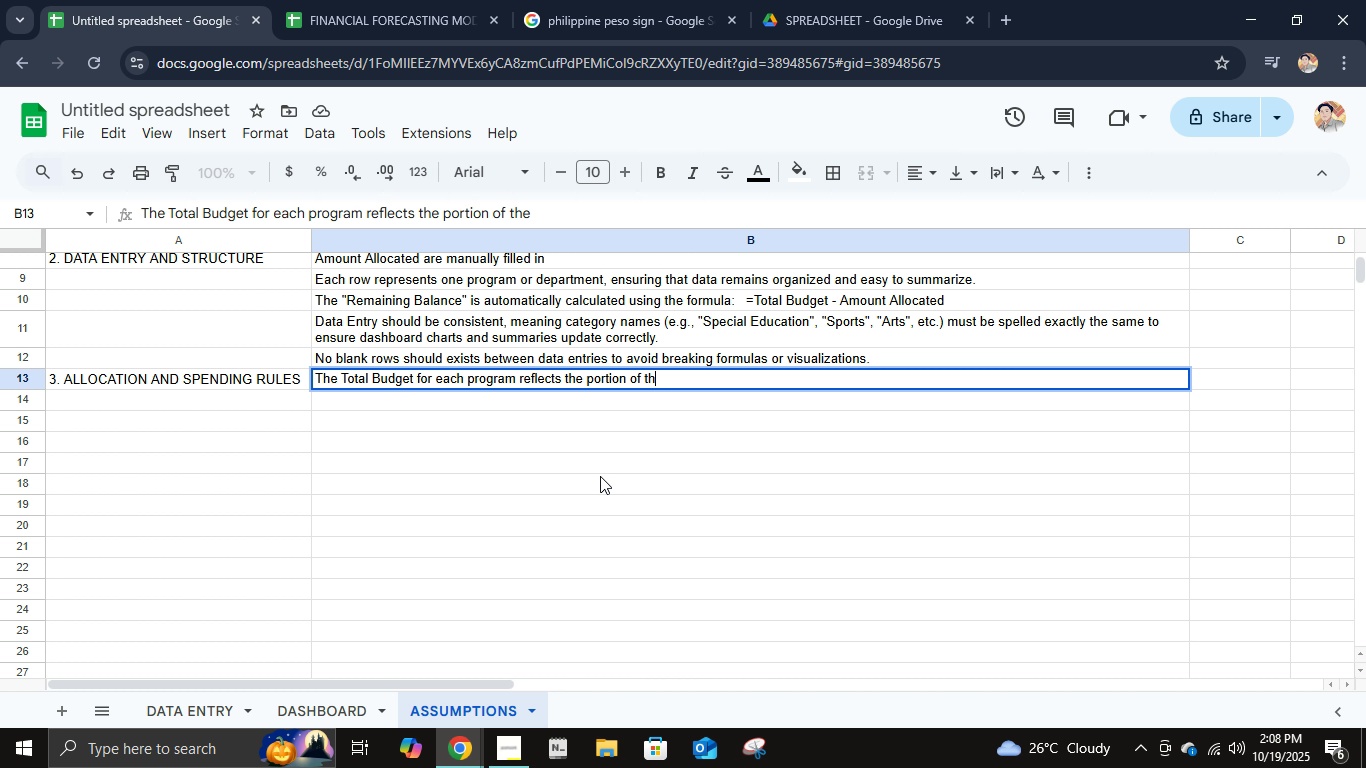 
hold_key(key=Backspace, duration=0.74)
 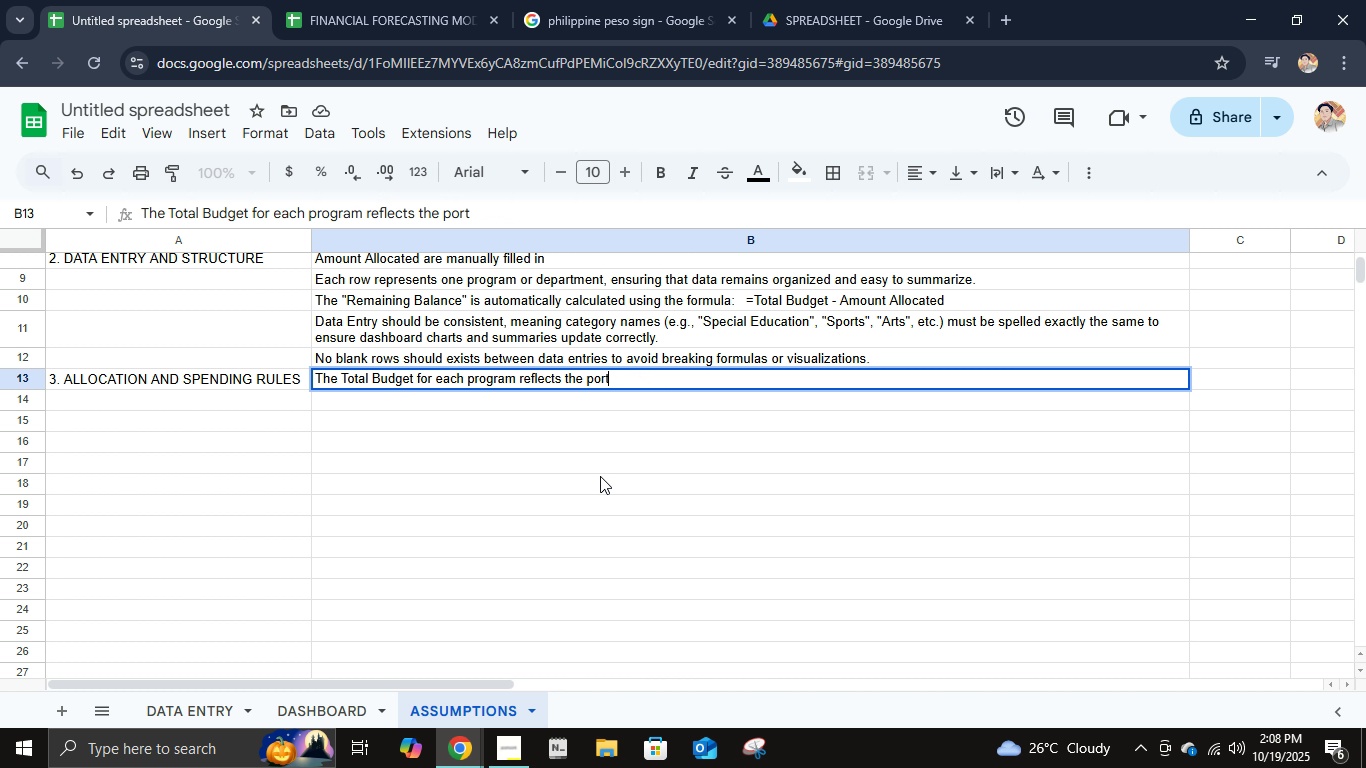 
key(Backspace)
key(Backspace)
key(Backspace)
key(Backspace)
key(Backspace)
type(maximum amout)
key(Backspace)
type(nt approved for the )
key(Backspace)
key(Backspace)
key(Backspace)
type(hat fiscal year.)
 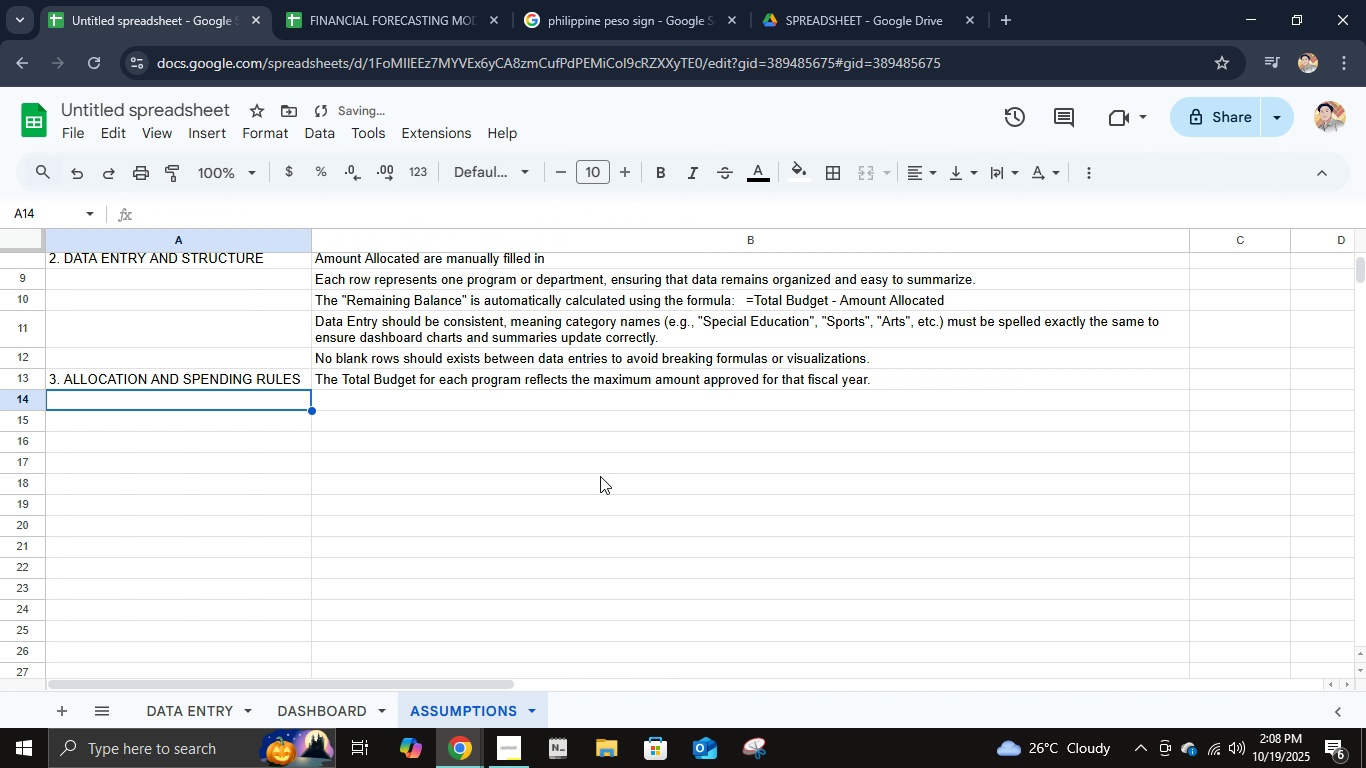 
key(Enter)
 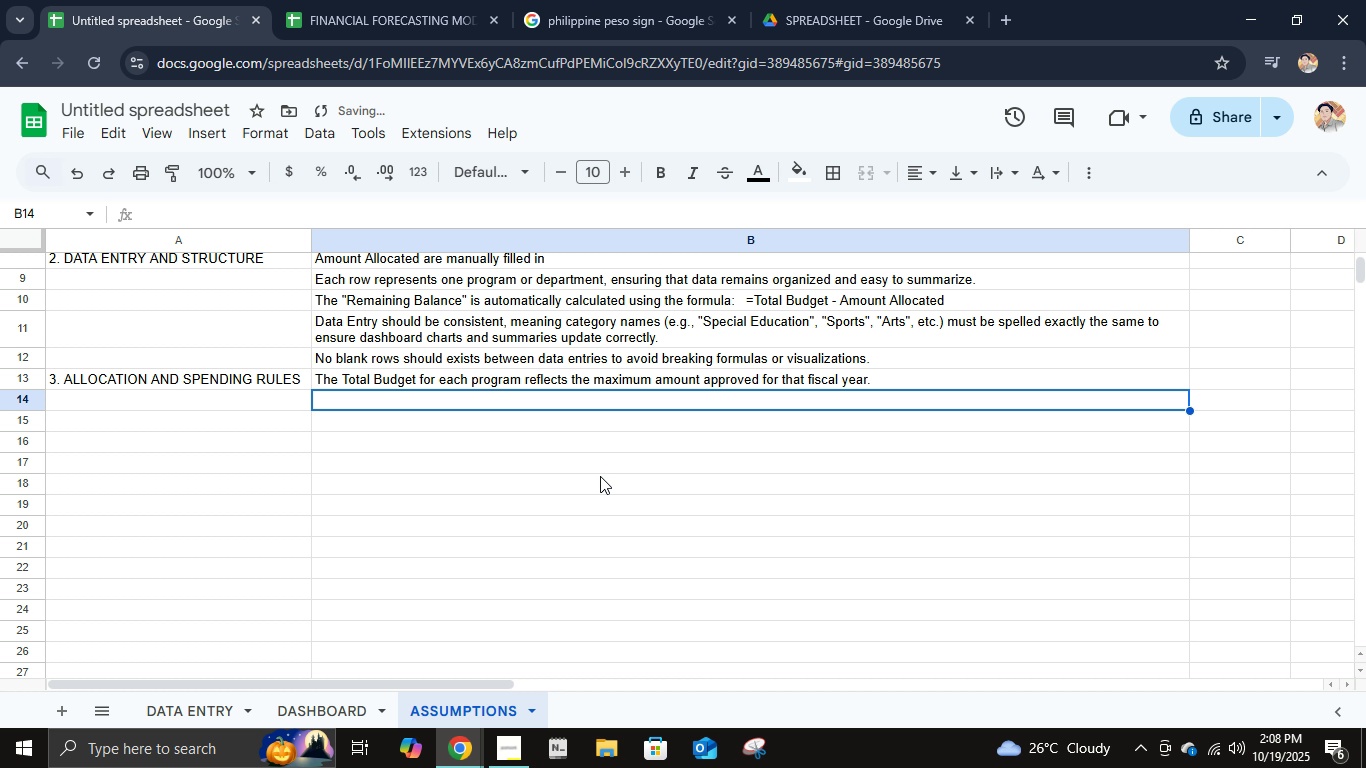 
key(ArrowRight)
 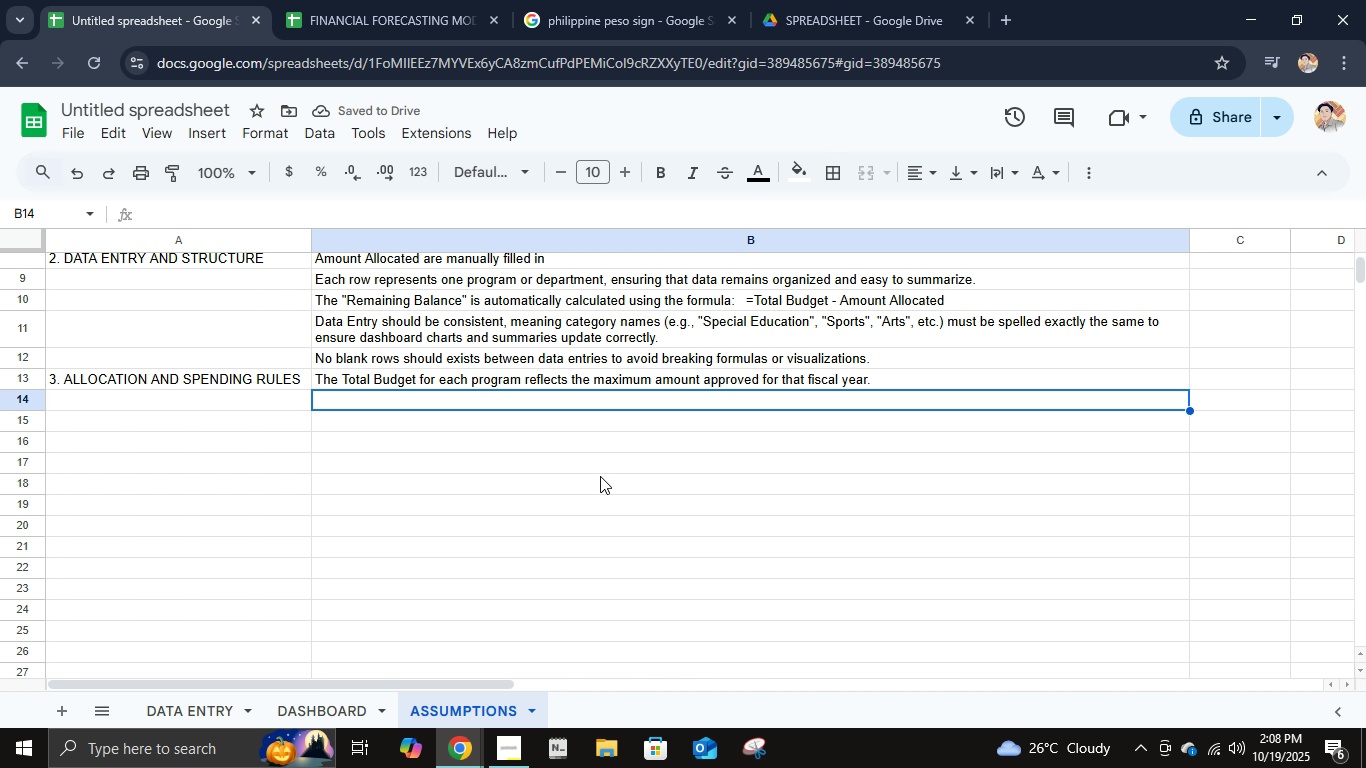 
type(The Amount Allocated a)
key(Backspace)
type(represents the portion of the)
key(Backspace)
type(at budget that has already been committed or spent.)
 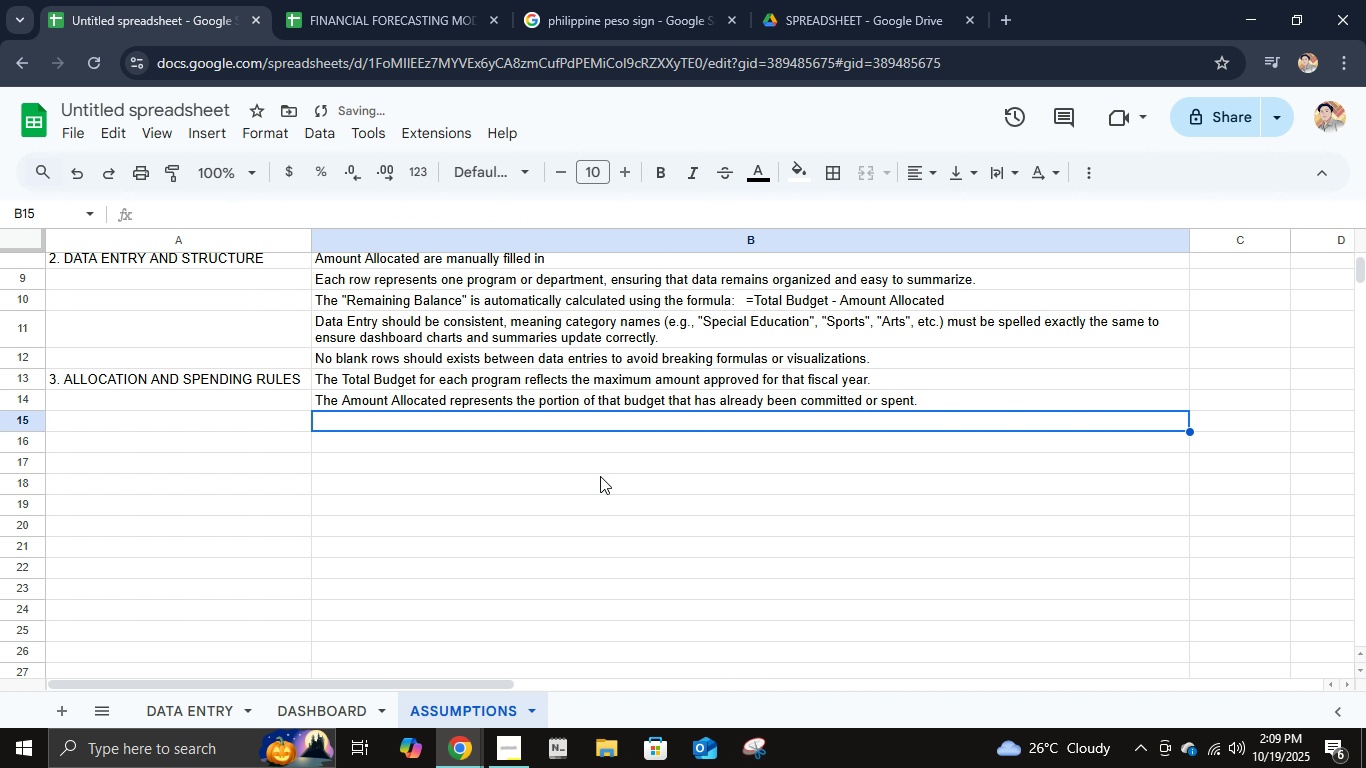 
 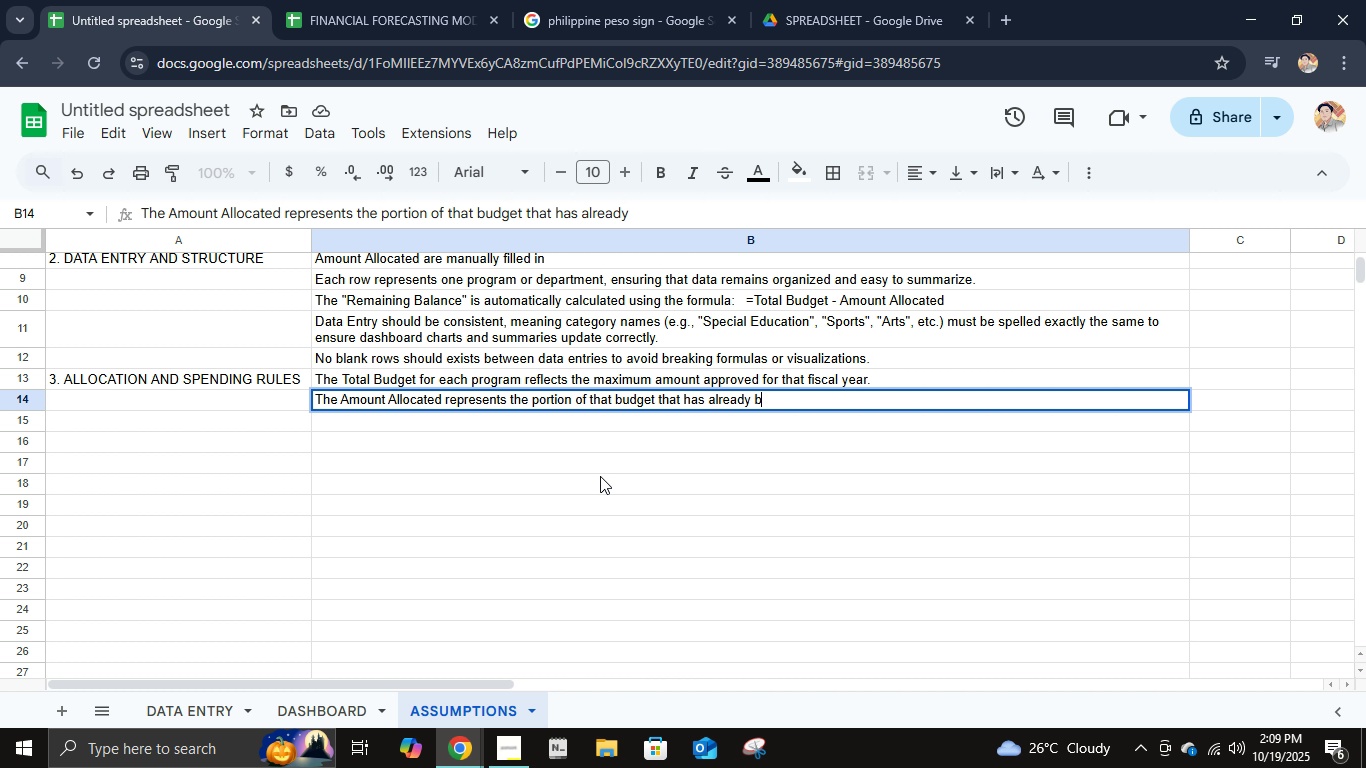 
key(Enter)
 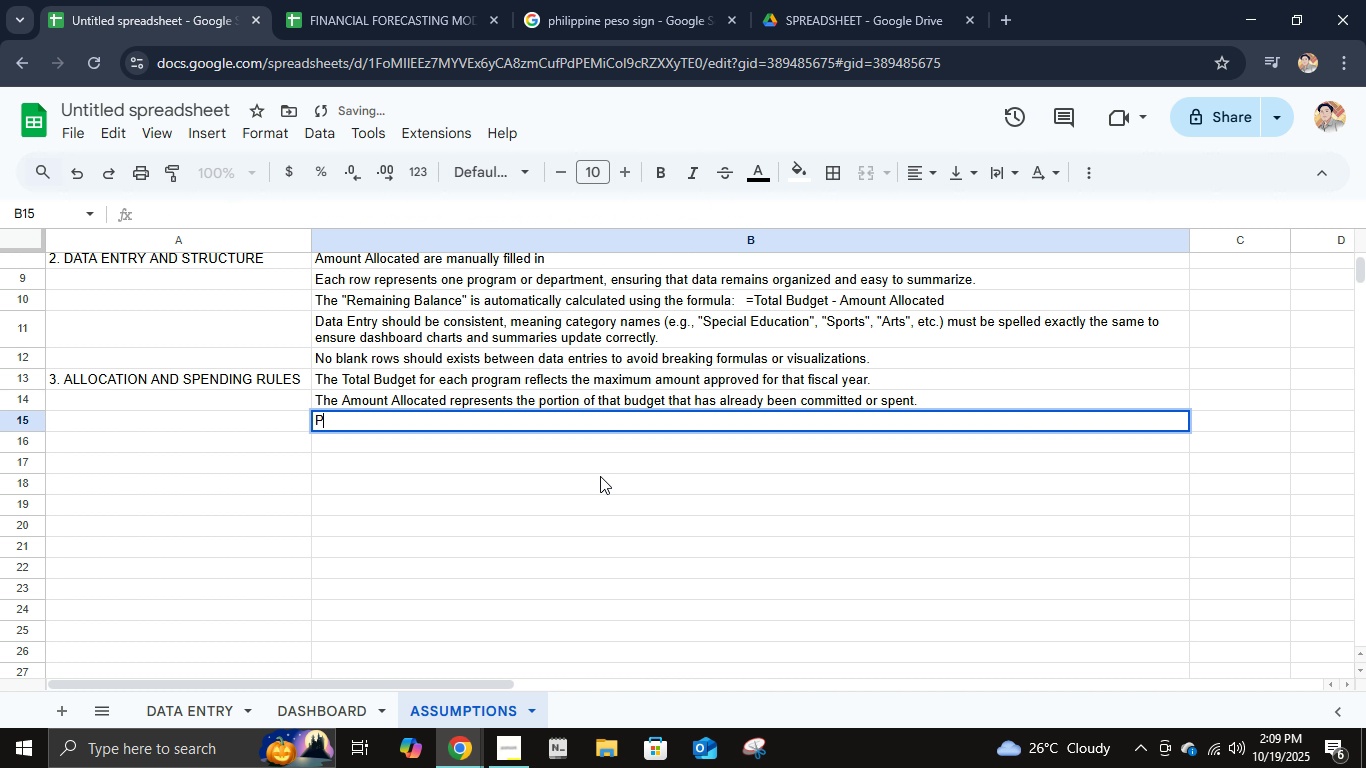 
type(PRE)
key(Backspace)
type(ograms are not allowed to exceed theri)
key(Backspace)
key(Backspace)
type(o9)
key(Backspace)
key(Backspace)
type(ir allocated total budget; any negative remaining balance (where Amount Allocate)
key(Backspace)
type(d> )
key(Backspace)
key(Backspace)
type( > Total budget) is flagged in red via conditional formatii)
key(Backspace)
key(Backspace)
type(ting as and over-budget warning.)
 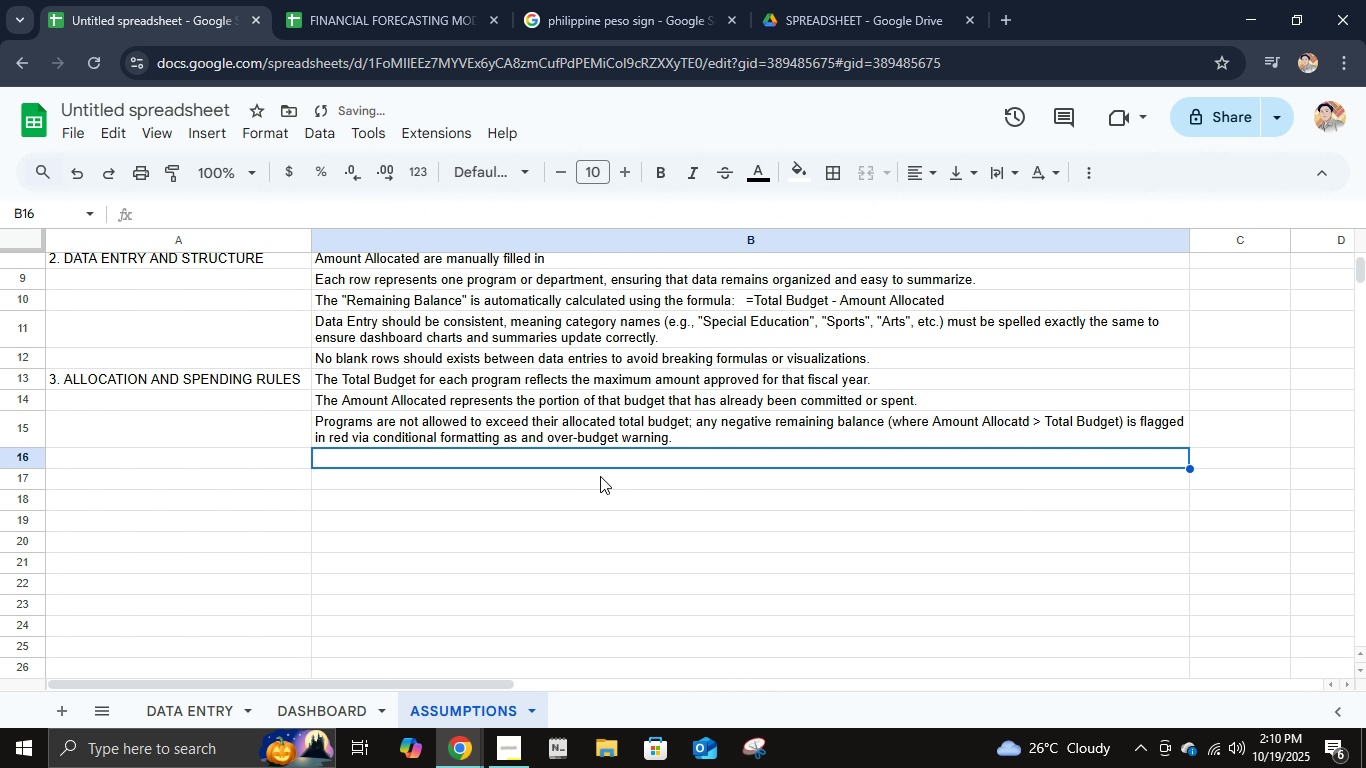 
 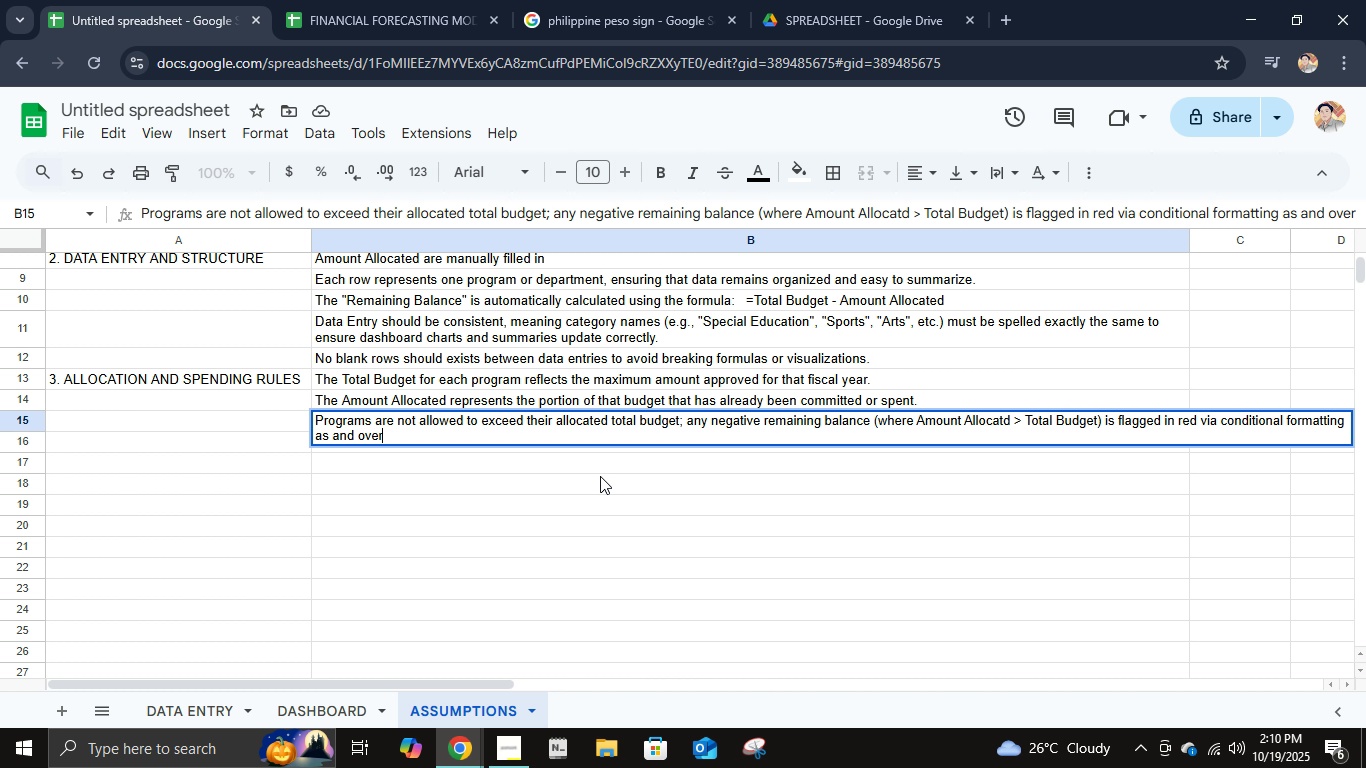 
key(Enter)
 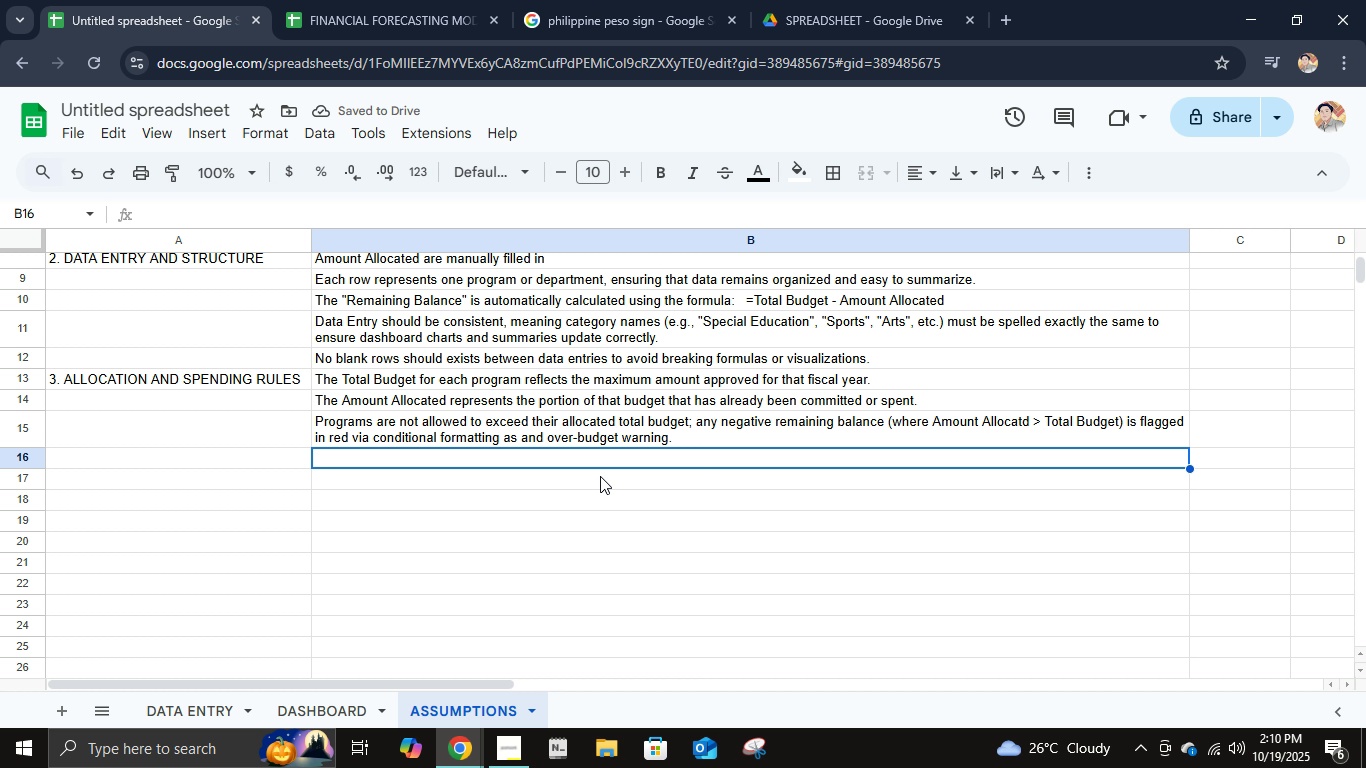 
type(Funds may be transferred ber)
key(Backspace)
type(tween programs with )
 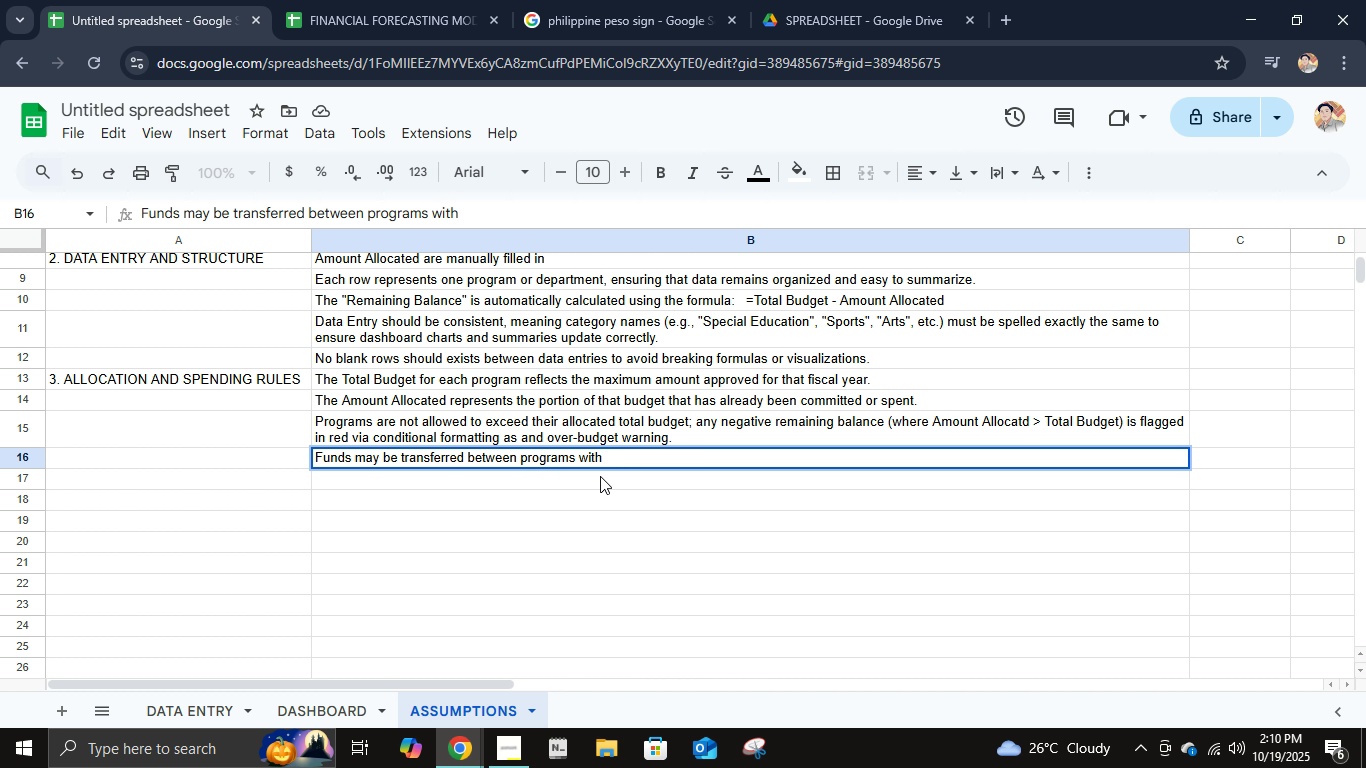 
type(adminid)
key(Backspace)
type(strative approval, but updates must vb)
key(Backspace)
key(Backspace)
type(be recorded immediately in the tracker.)
 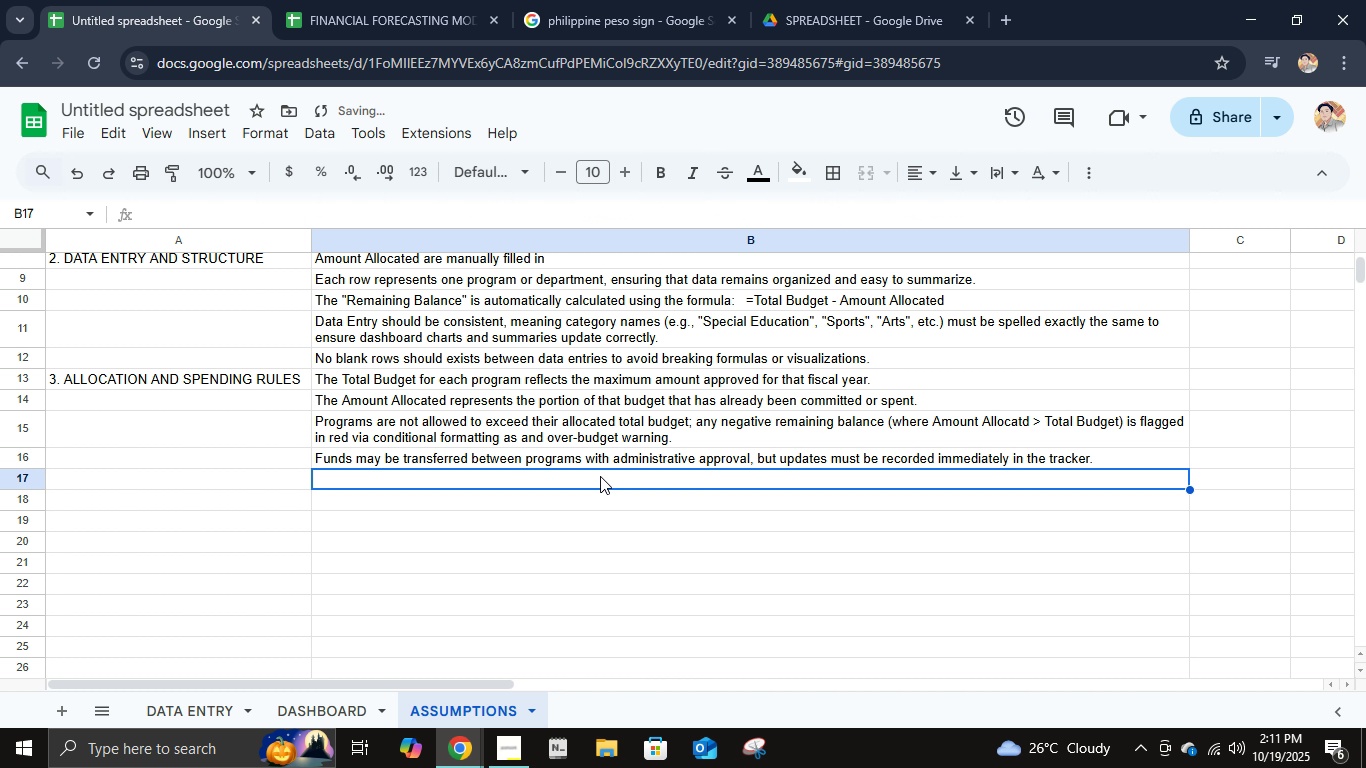 
key(Enter)
 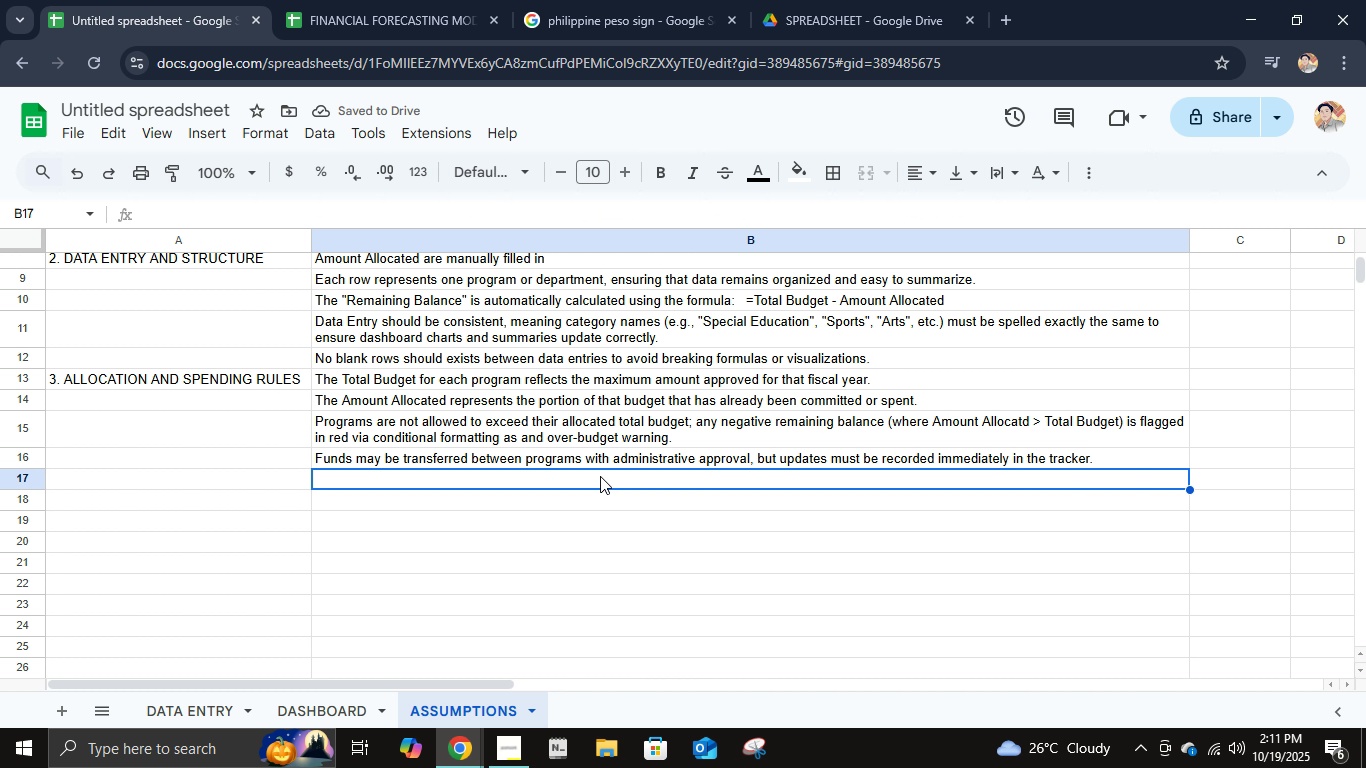 
type(Unused funds at the end of the fiscal perios are assumed to be carried of)
key(Backspace)
type(vr the)
key(Backspace)
key(Backspace)
type(o the next budget )
key(Backspace)
type(ing cycle or reallocated per district policy.)
 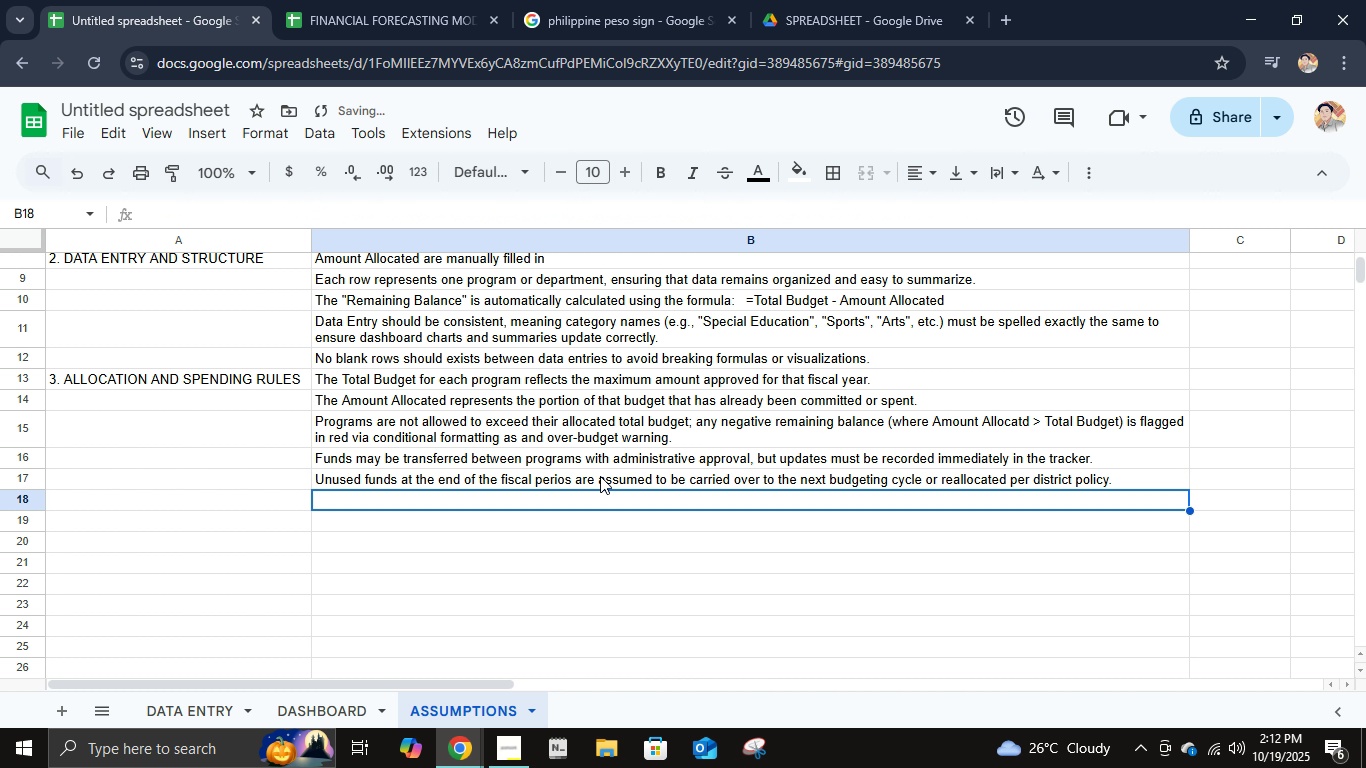 
key(Enter)
 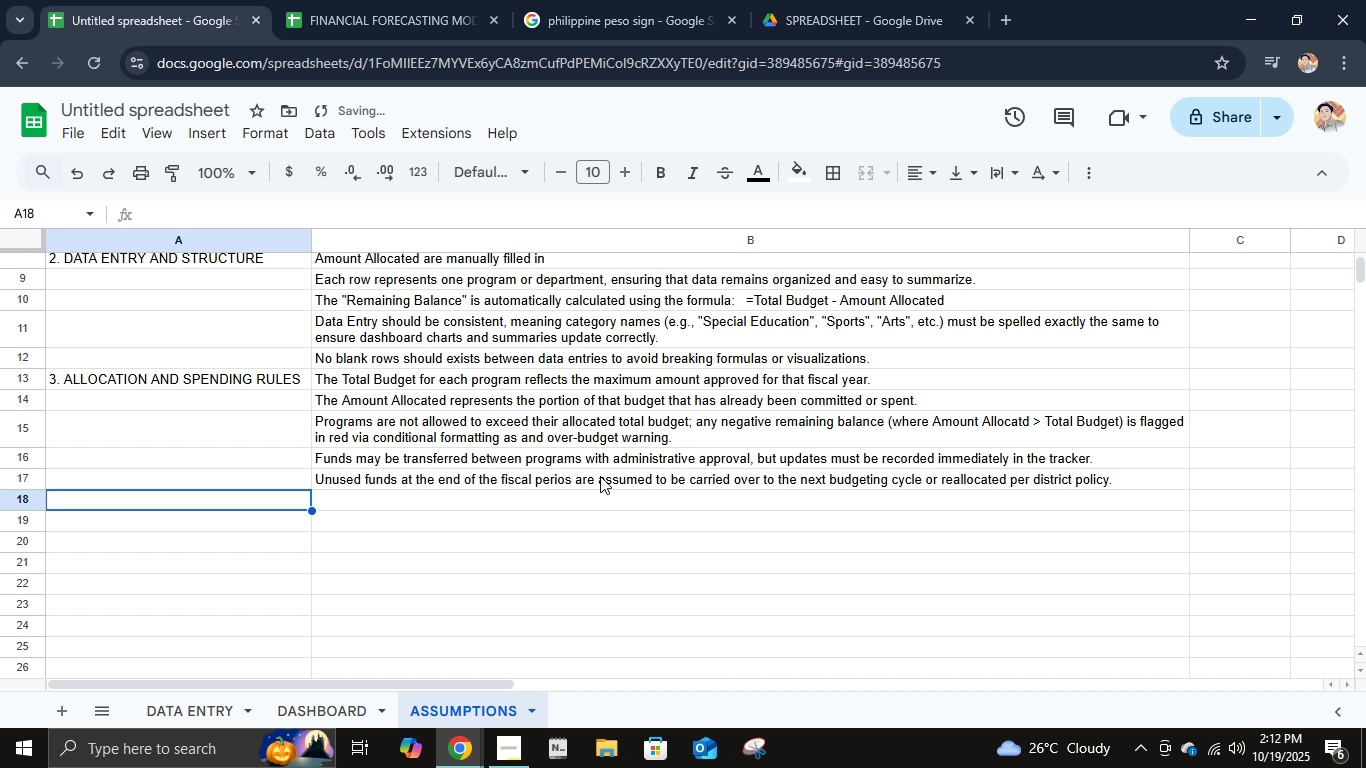 
key(ArrowLeft)
 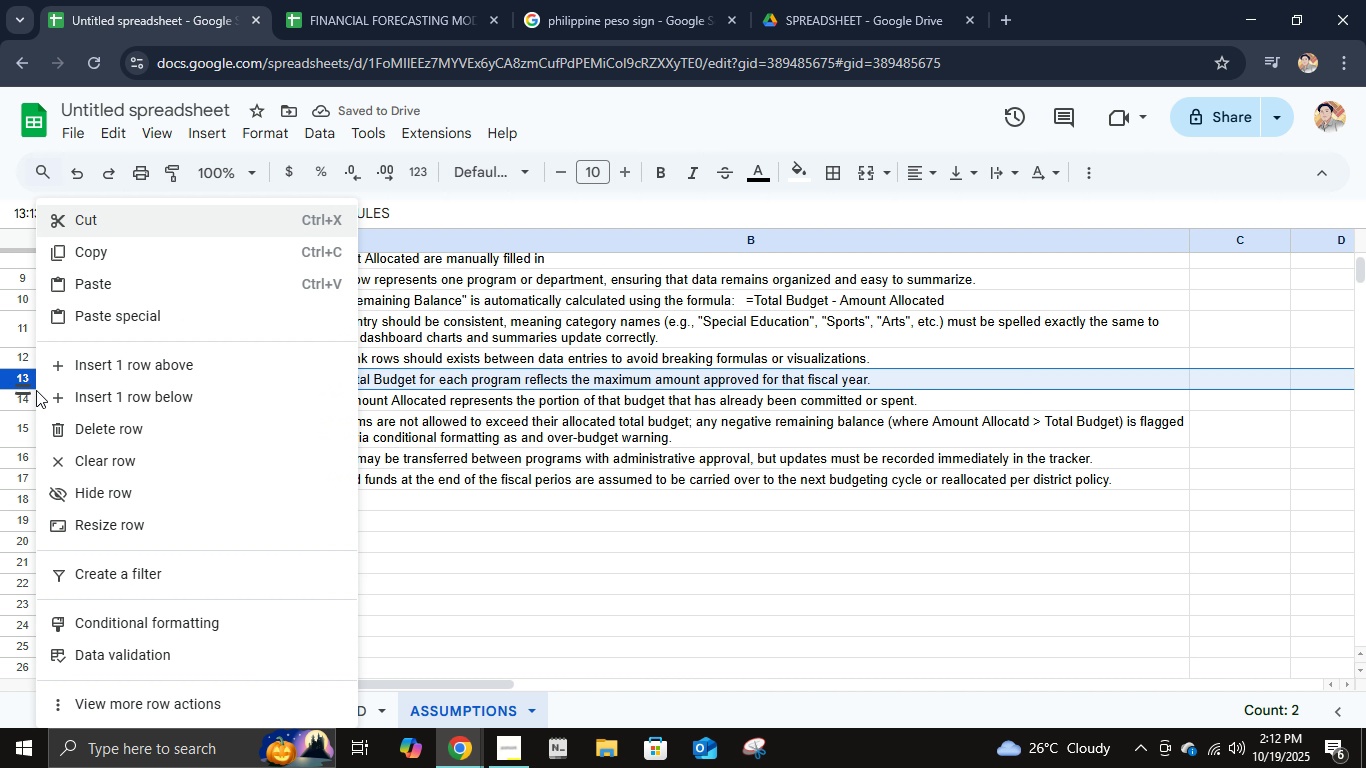 
wait(5.01)
 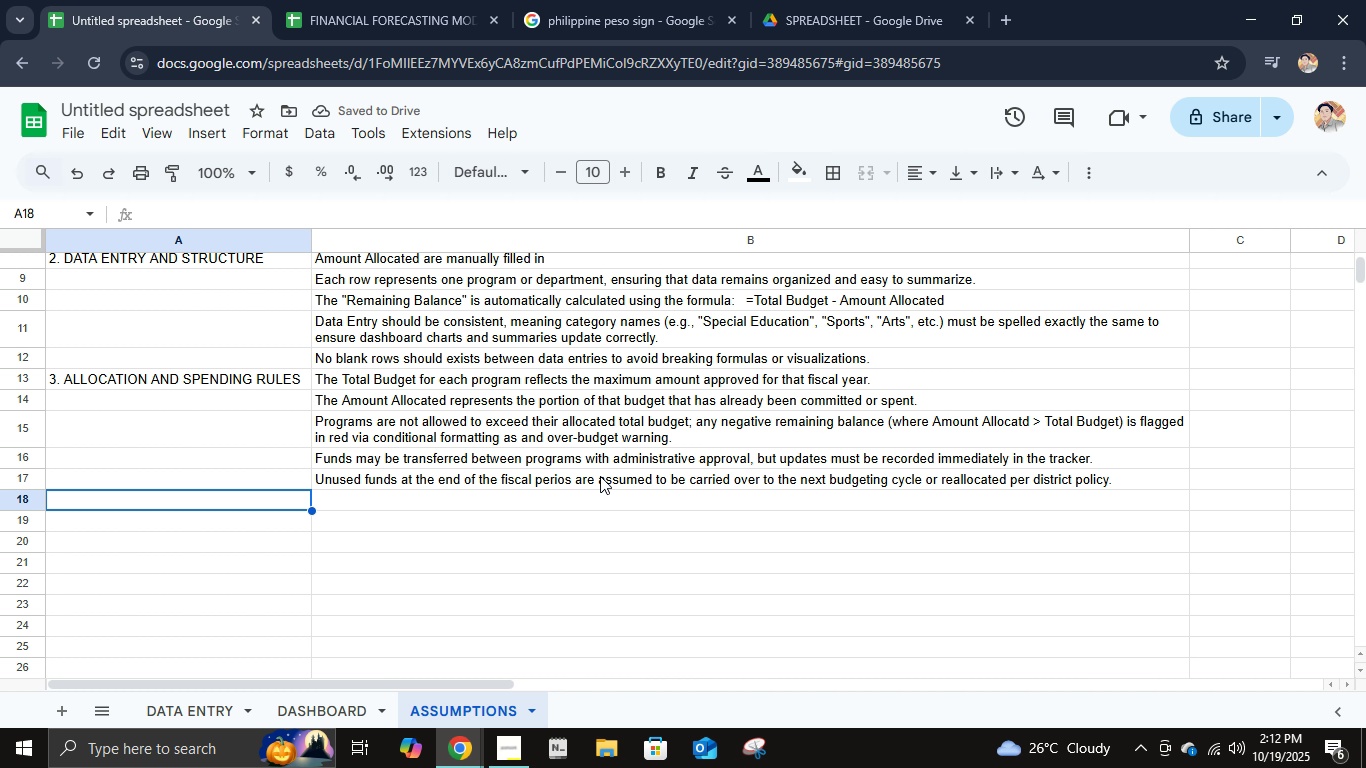 
left_click([103, 360])
 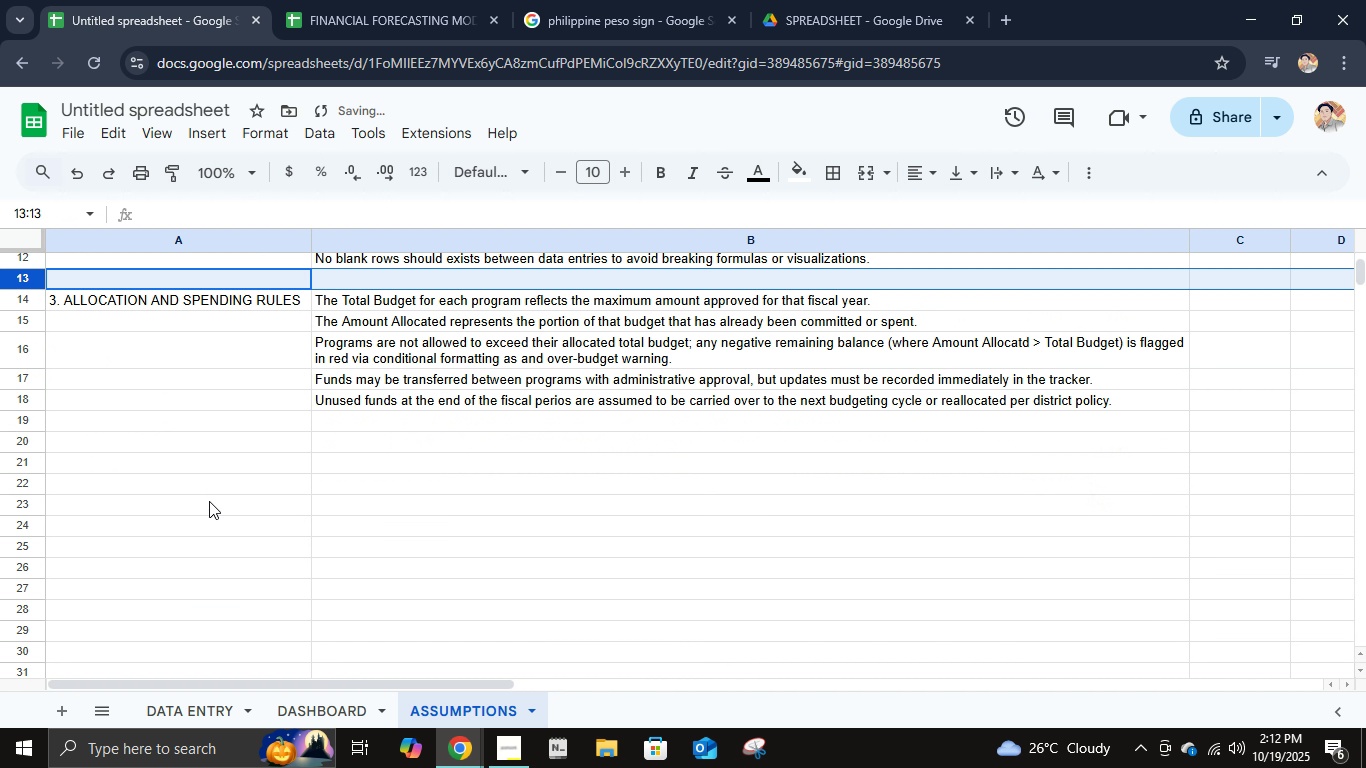 
scroll: coordinate [209, 501], scroll_direction: down, amount: 1.0
 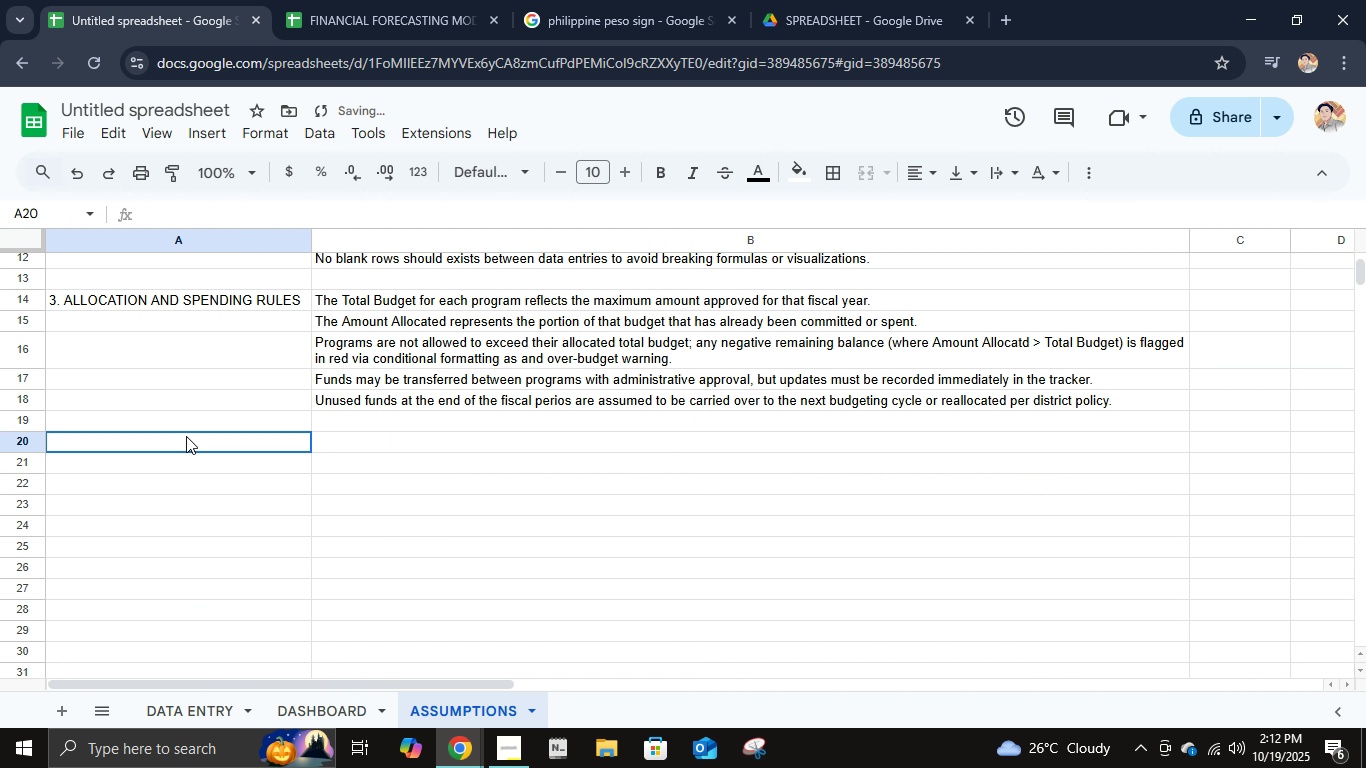 
left_click([186, 436])
 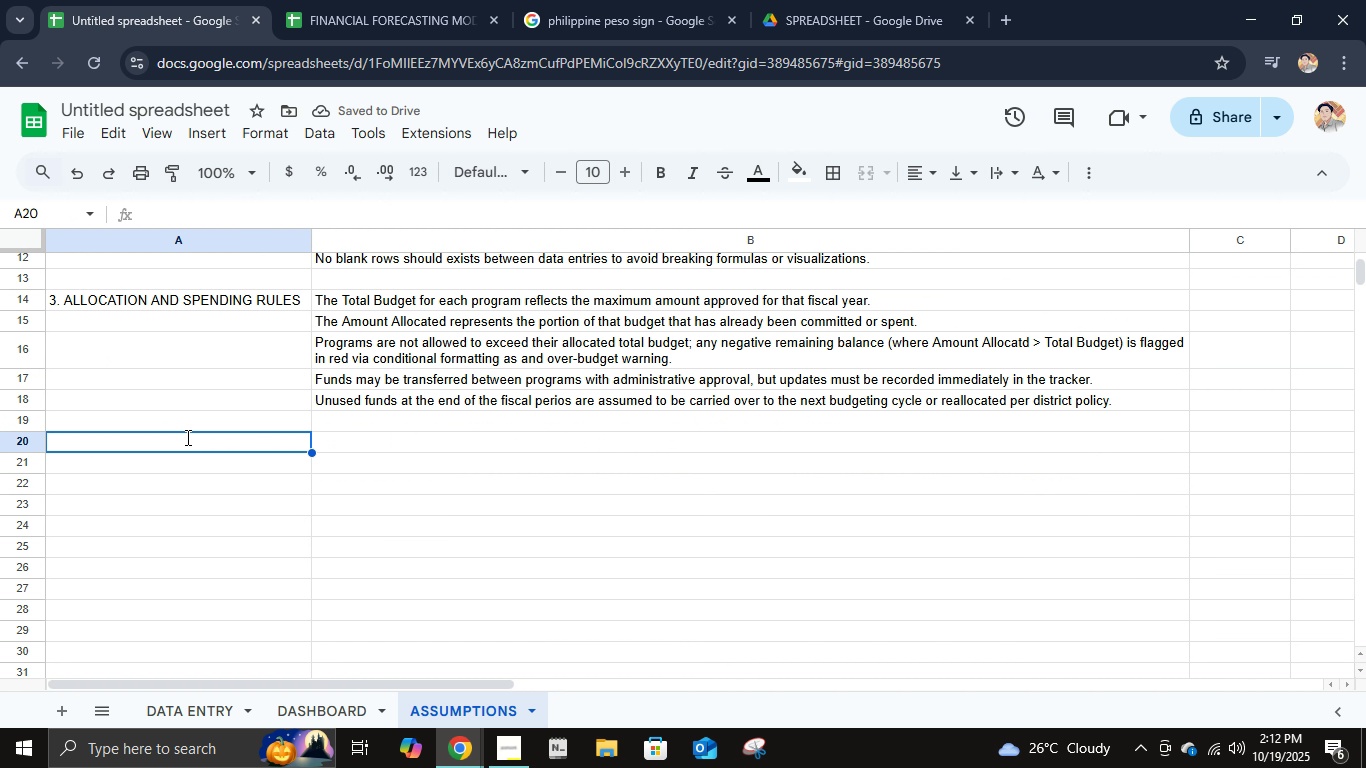 
type(4. S)
key(Backspace)
type(A)
key(Backspace)
type(=)
key(Backspace)
type(DASHBOARD AND VISUALIZATION)
key(Tab)
type(The Summary Dashboard automatically relf)
key(Backspace)
key(Backspace)
type(flects all changes me)
key(Backspace)
type(af)
key(Backspace)
type(de in the data Entry sheed)
key(Backspace)
type(y)
key(Backspace)
type(t through theuse )
key(Backspace)
key(Backspace)
key(Backspace)
key(Backspace)
type( use of formulas such as:)
 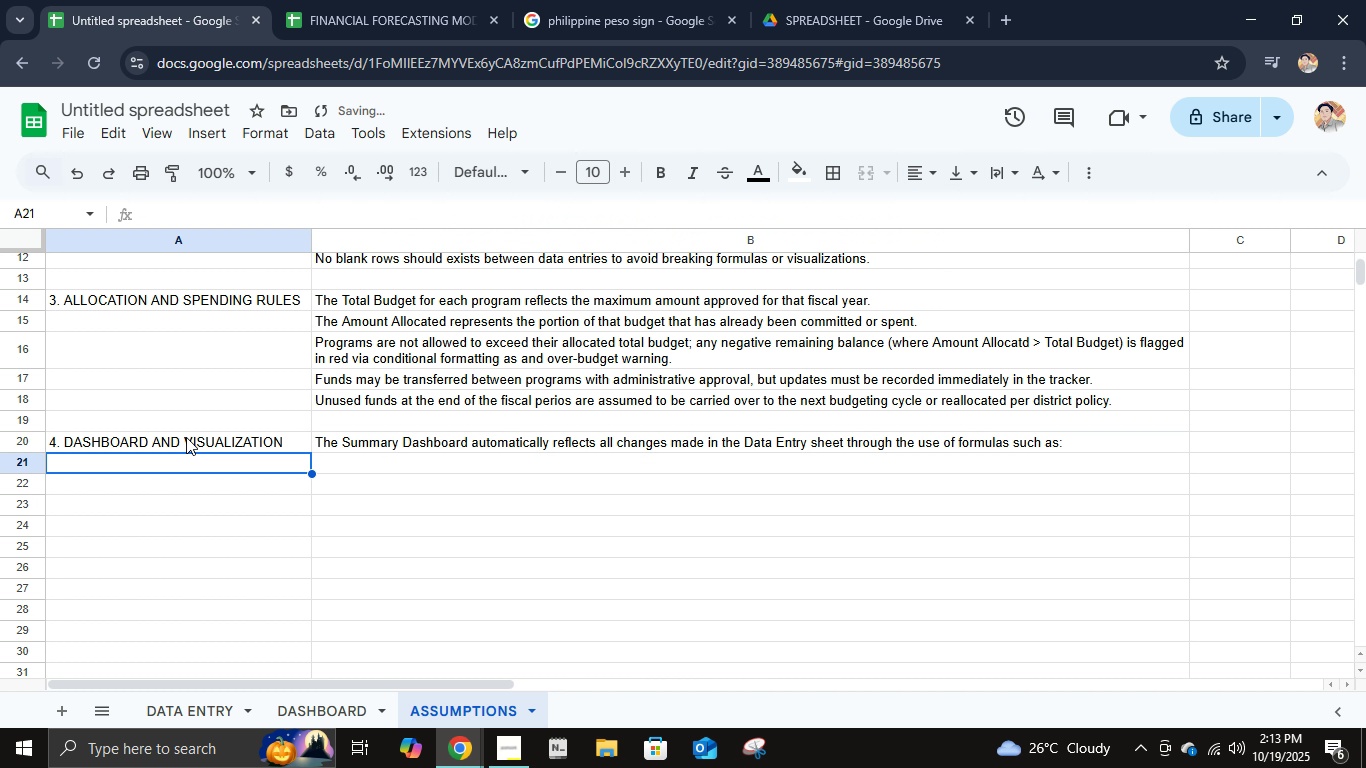 
 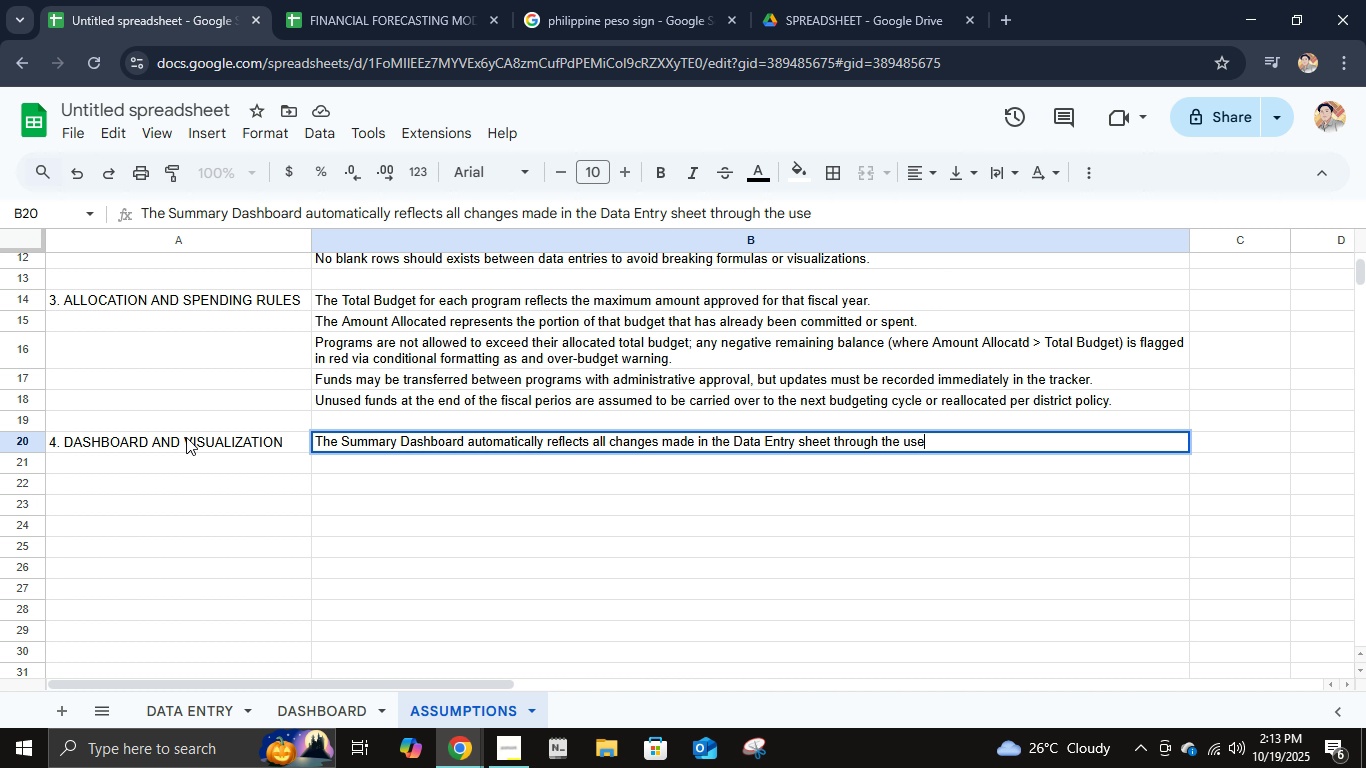 
key(Enter)
 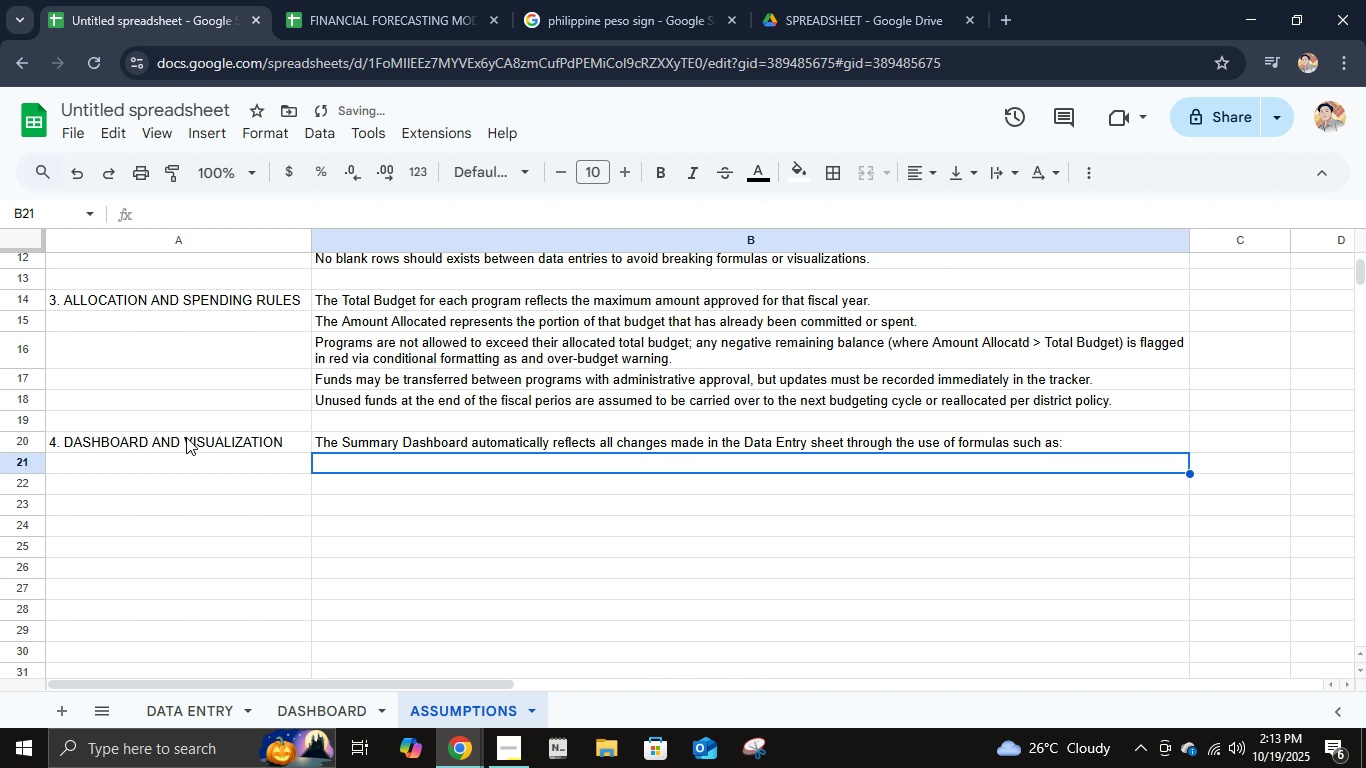 
key(ArrowRight)
 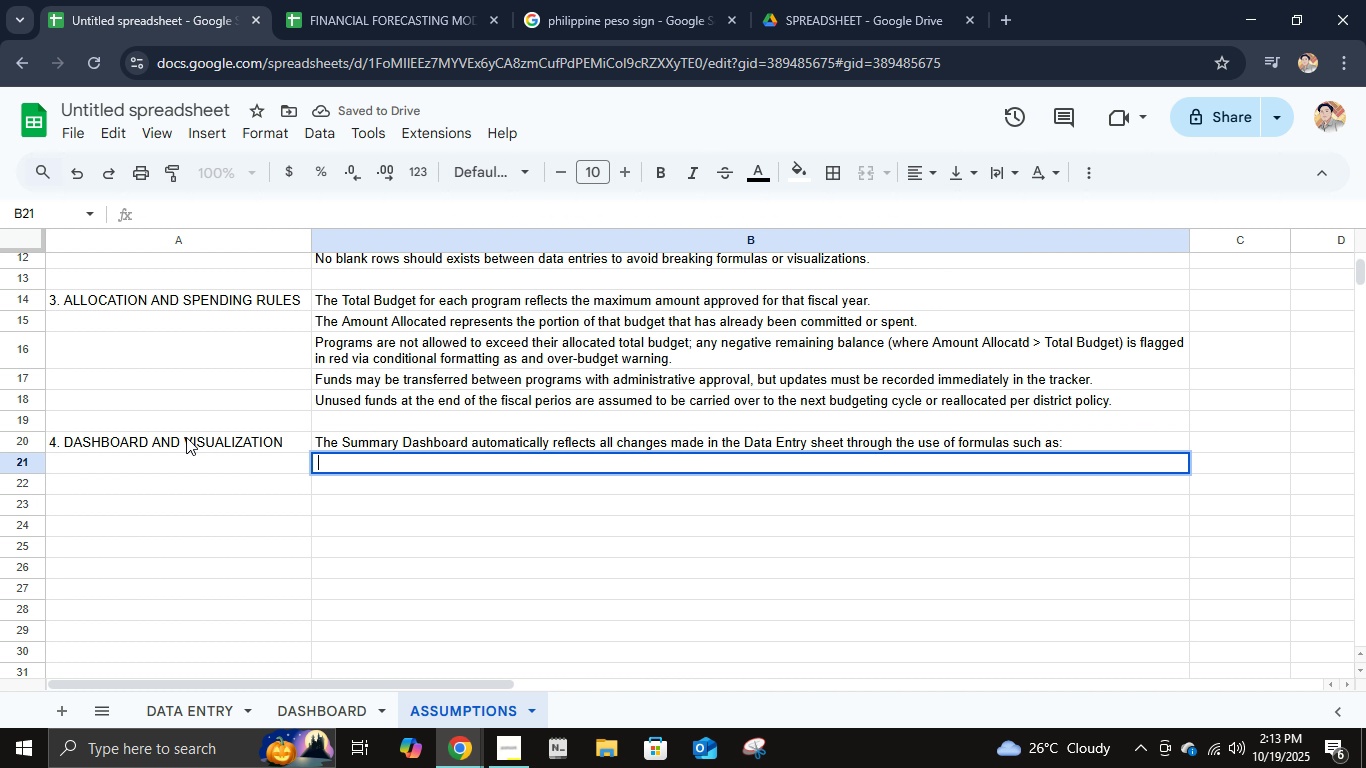 
type(   -  Total Budget = )
 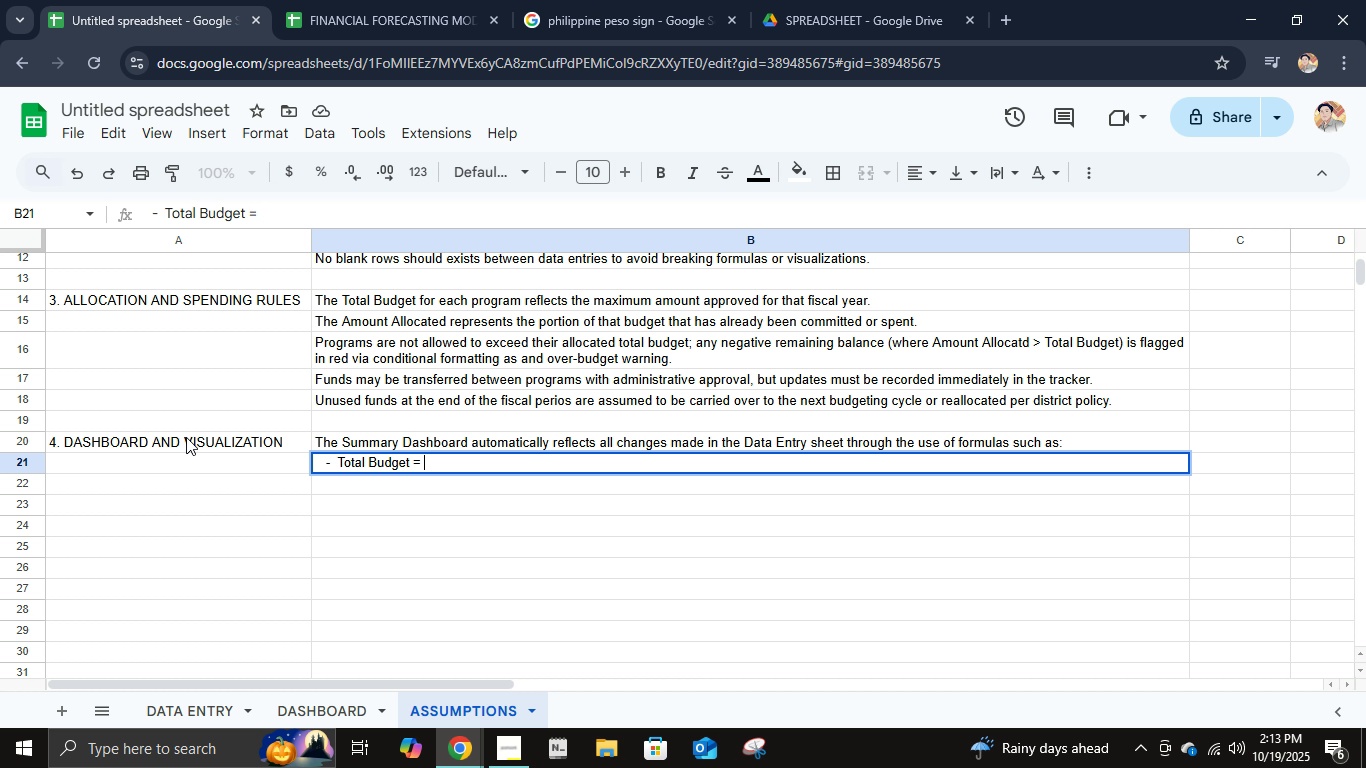 
key(Backspace)
key(Backspace)
key(Backspace)
type(: = )
key(Backspace)
type(Sum('Data Enty)
key(Backspace)
key(Backspace)
type(tr'[Insert])
key(Backspace)
type(y'!)
 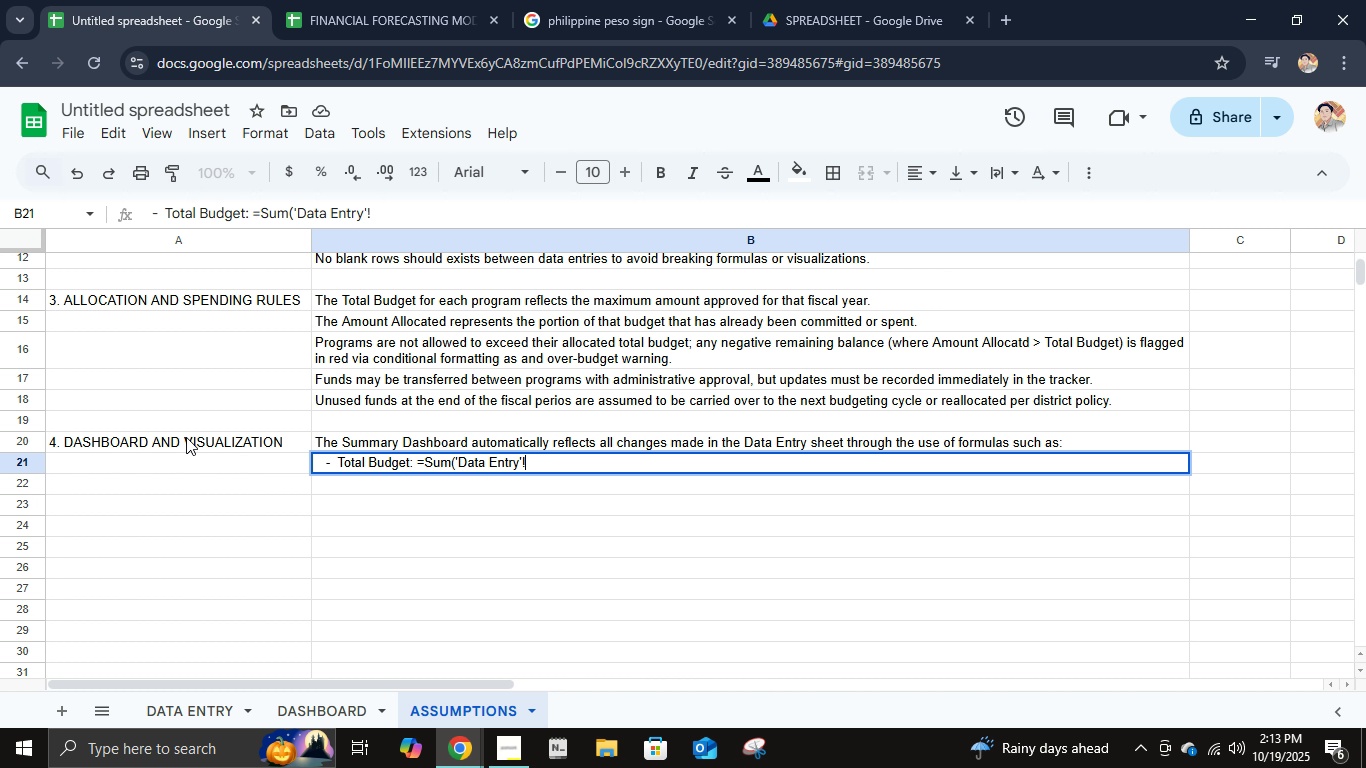 
wait(26.98)
 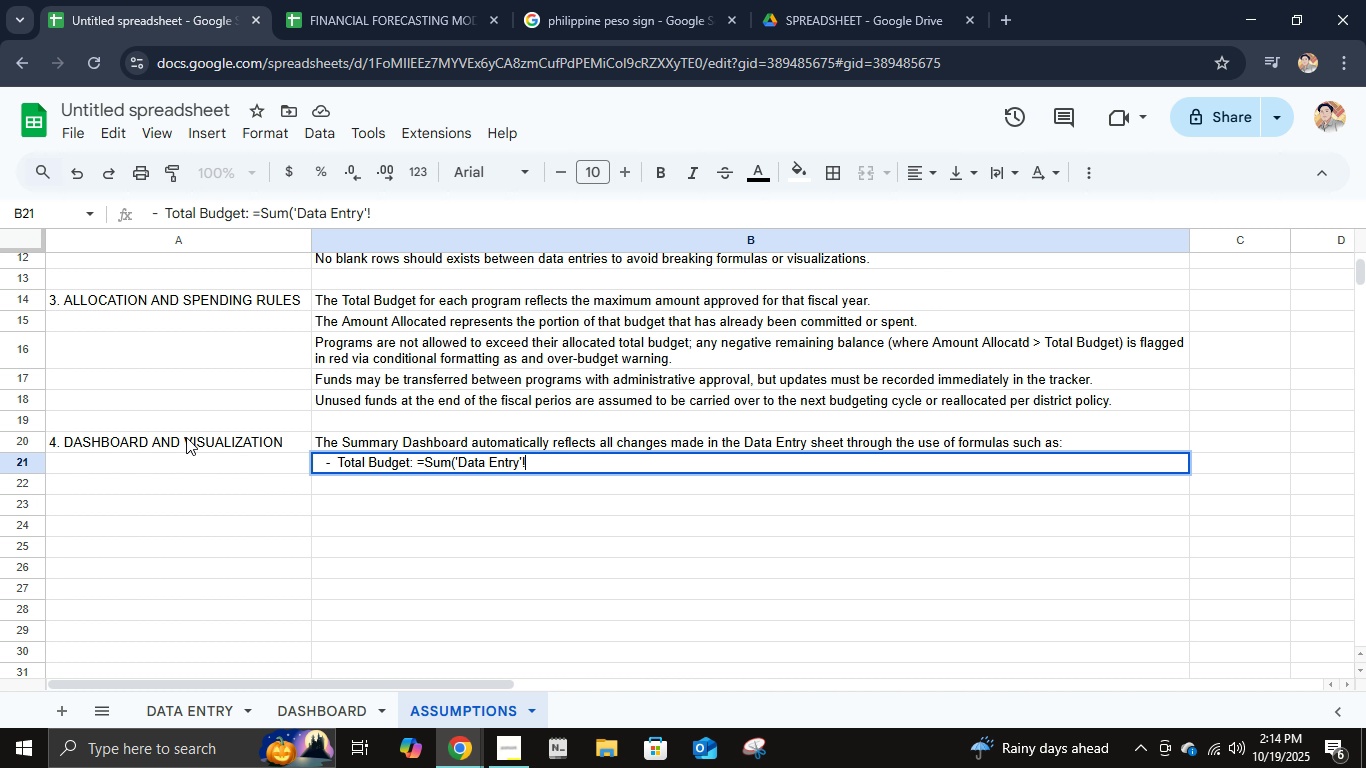 
key(ArrowLeft)
 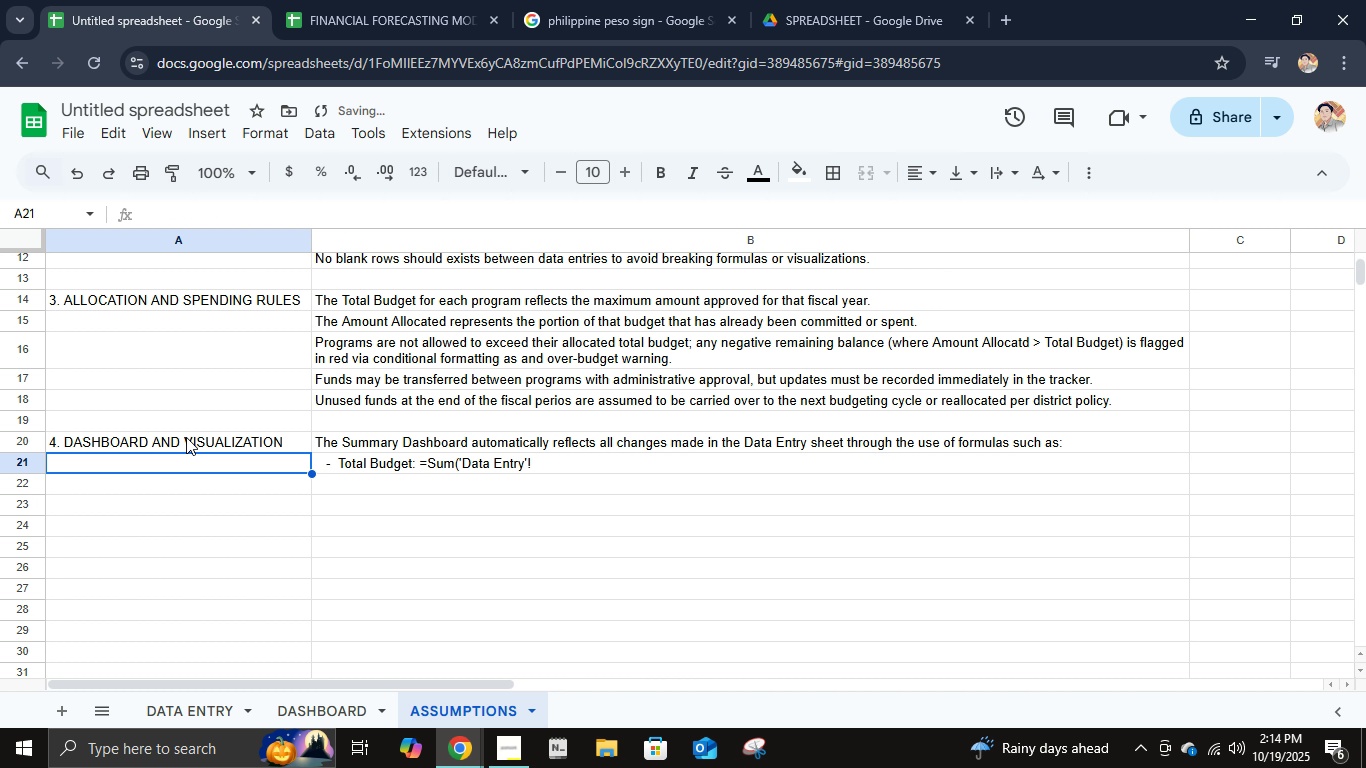 
key(ArrowLeft)
 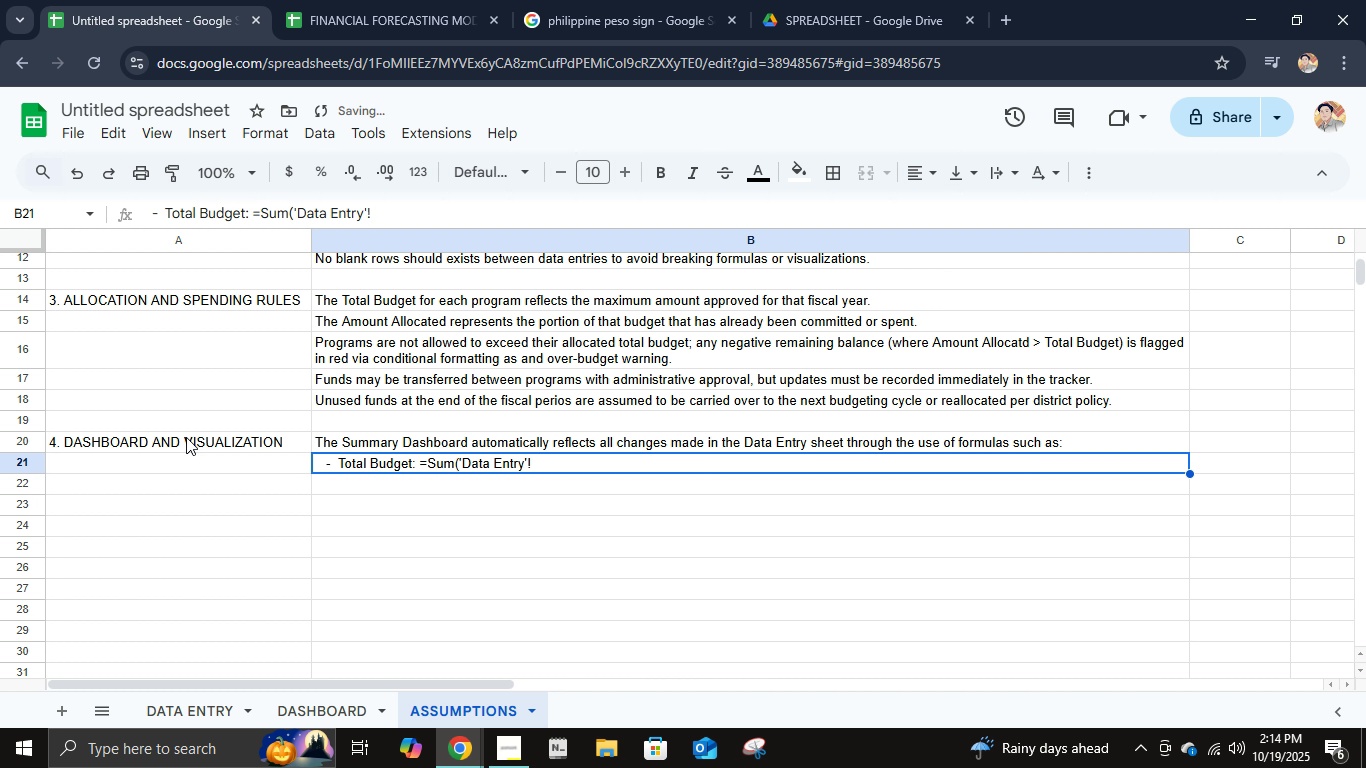 
key(ArrowRight)
 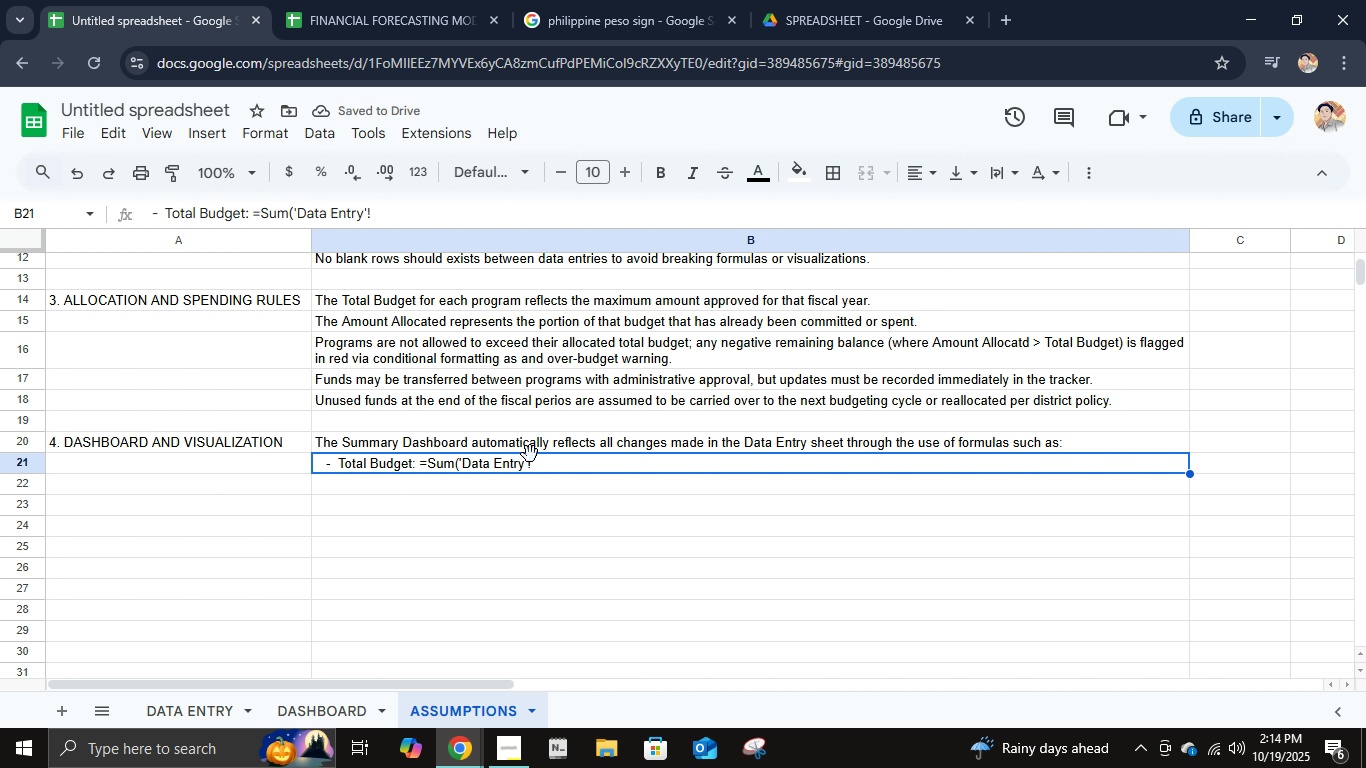 
double_click([521, 464])
 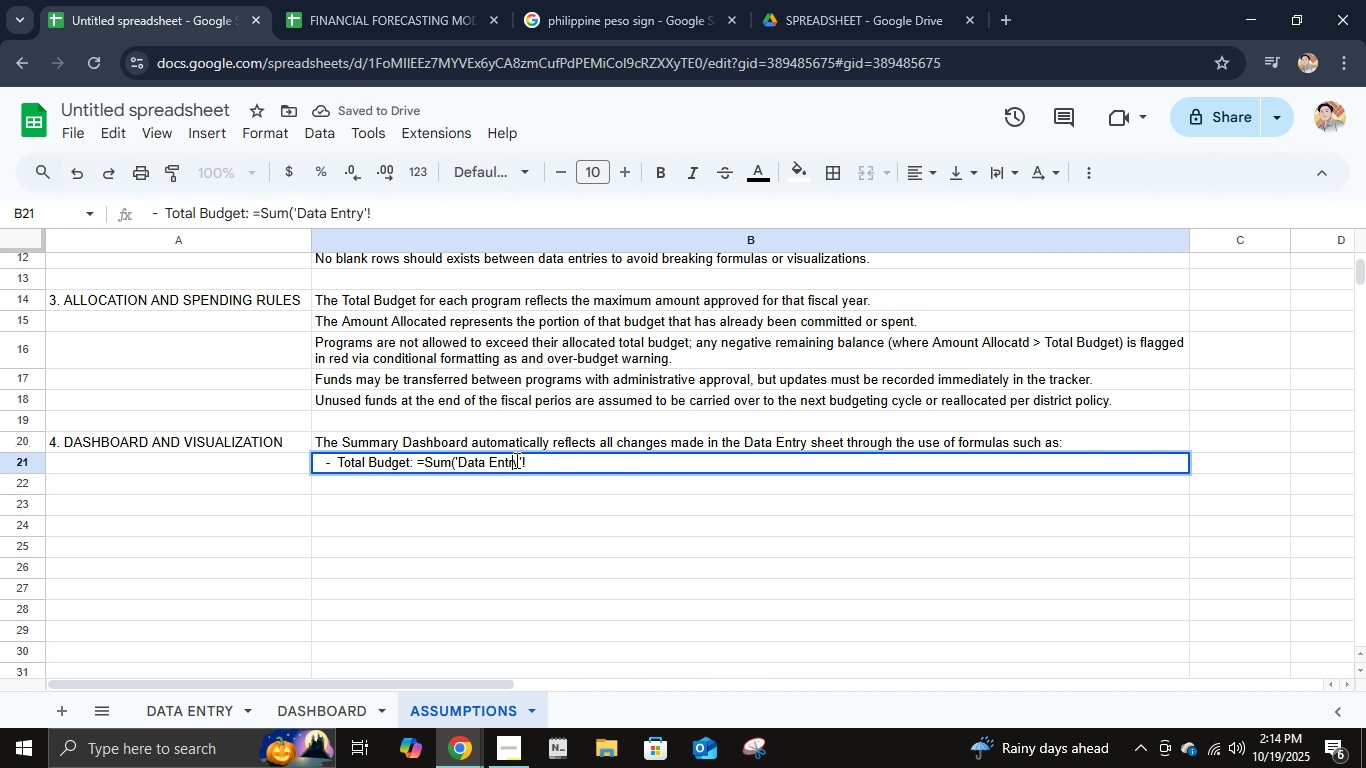 
left_click([515, 460])
 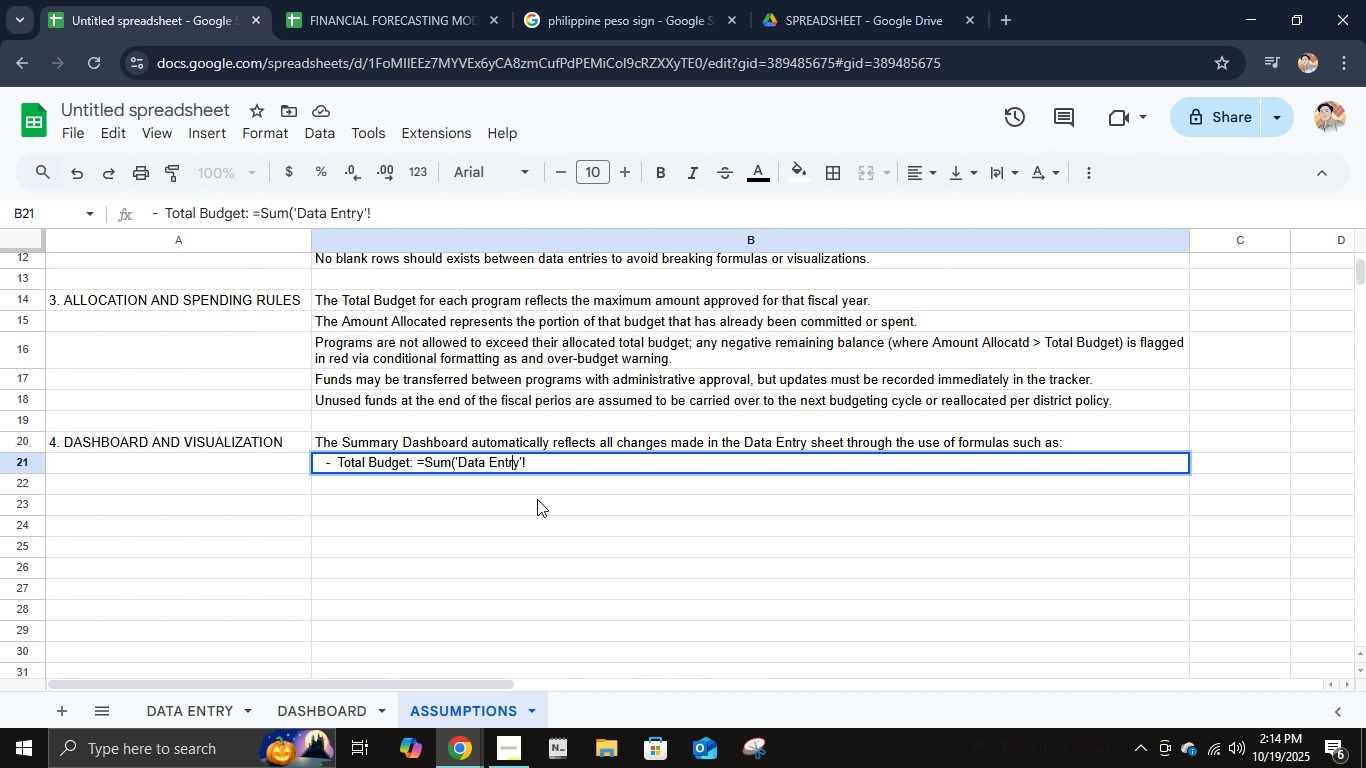 
key(ArrowRight)
 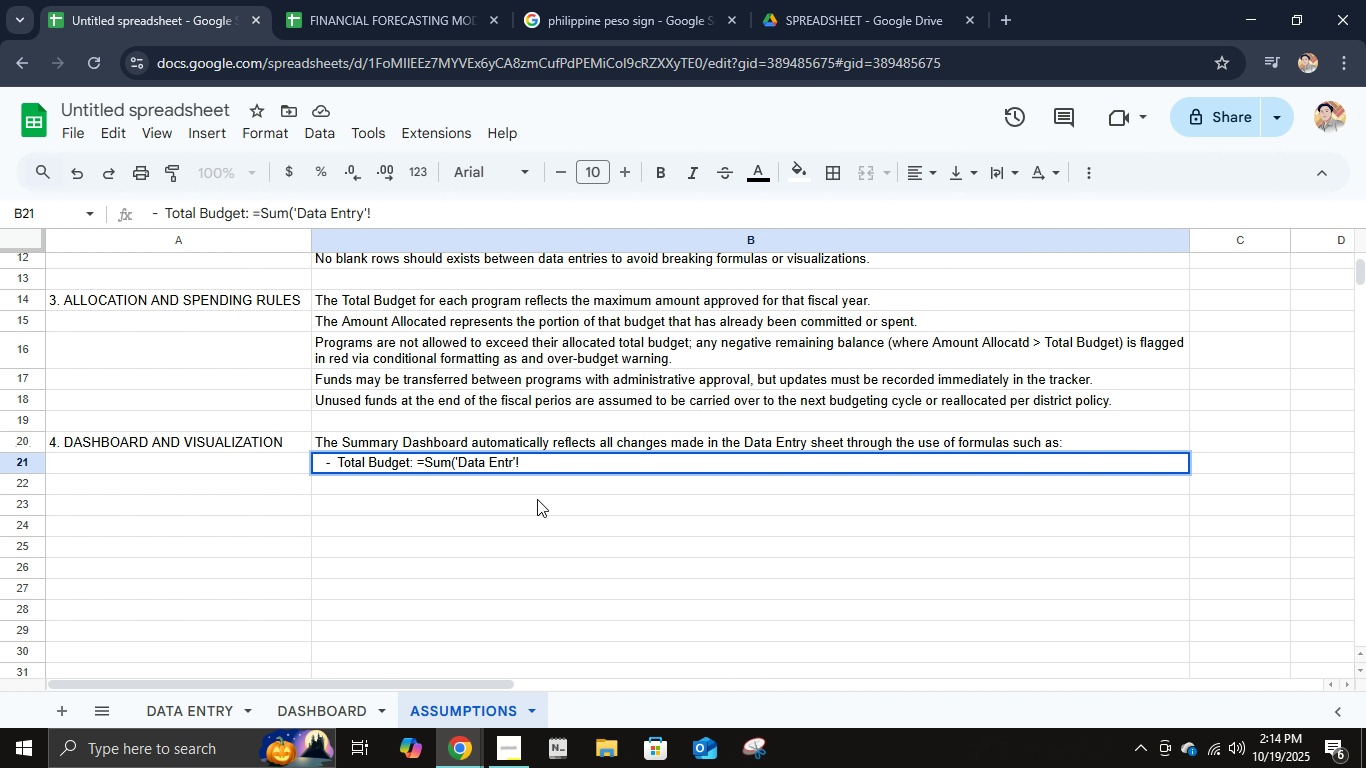 
key(Backspace)
key(Backspace)
key(Backspace)
key(Backspace)
key(Backspace)
key(Backspace)
key(Backspace)
key(Backspace)
key(Backspace)
key(Backspace)
type(DATA ENTRY)
 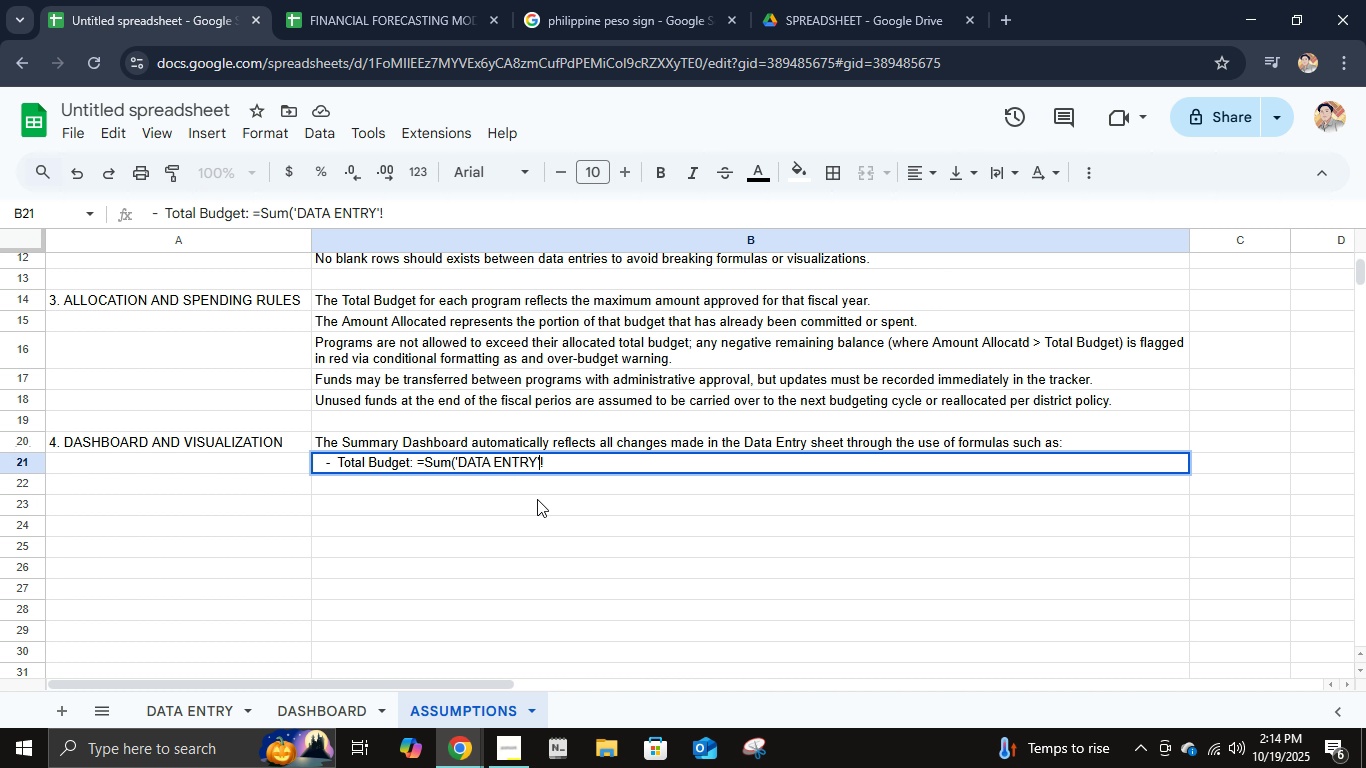 
key(ArrowRight)
 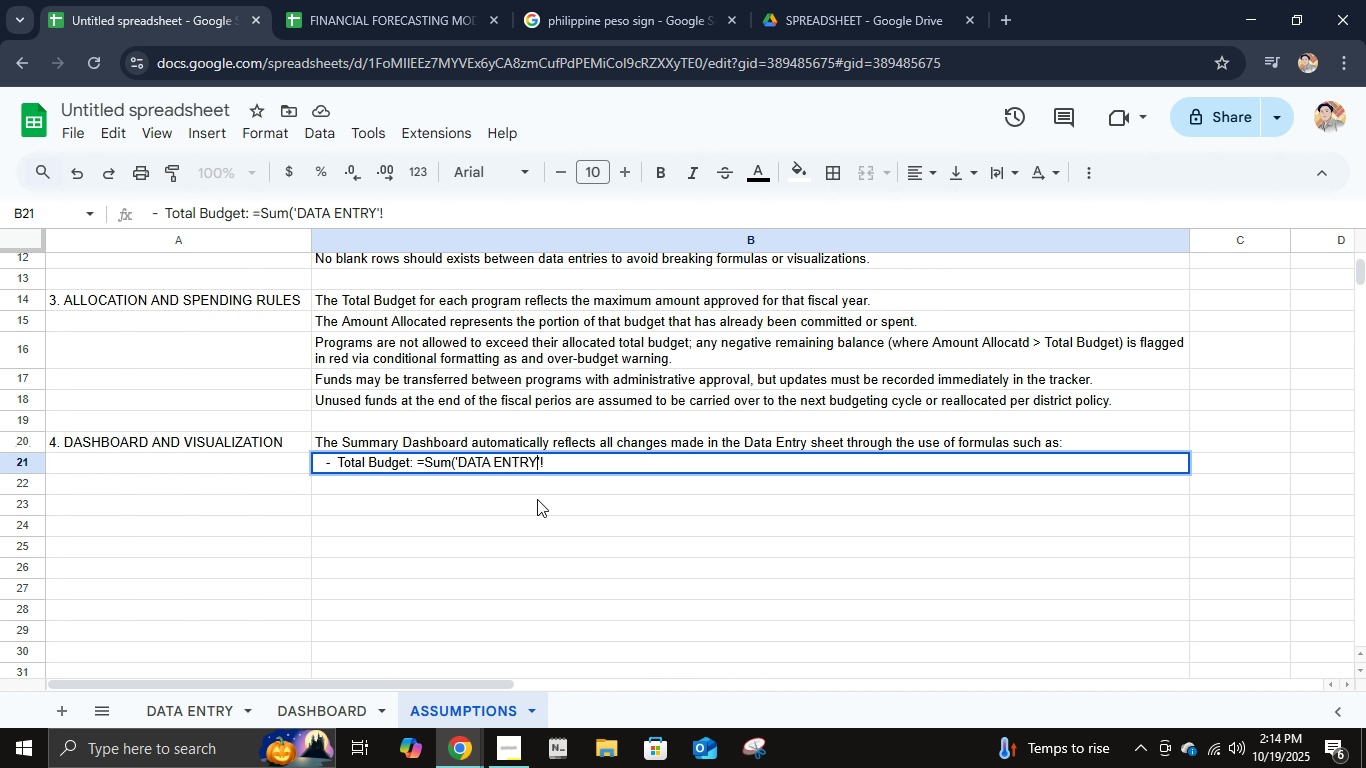 
hold_key(key=ArrowLeft, duration=0.89)
 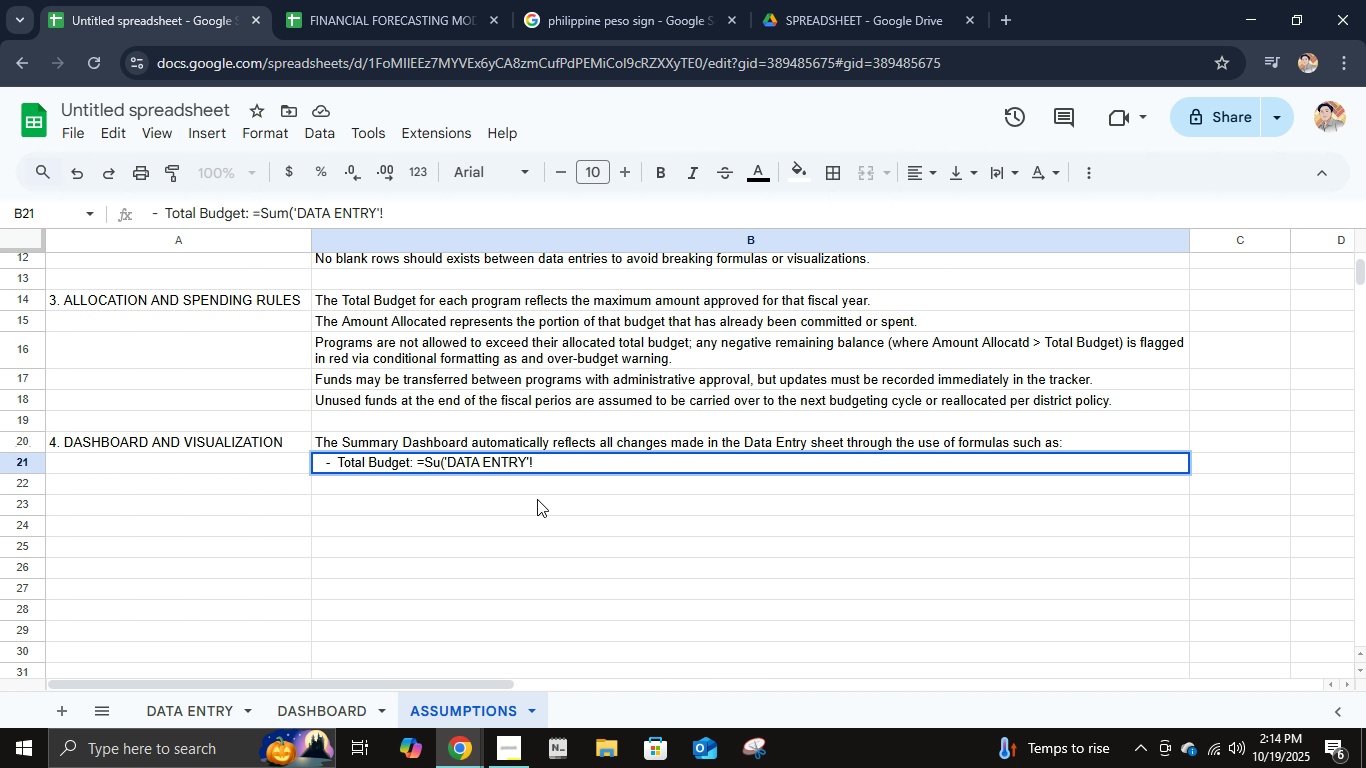 
key(Backspace)
 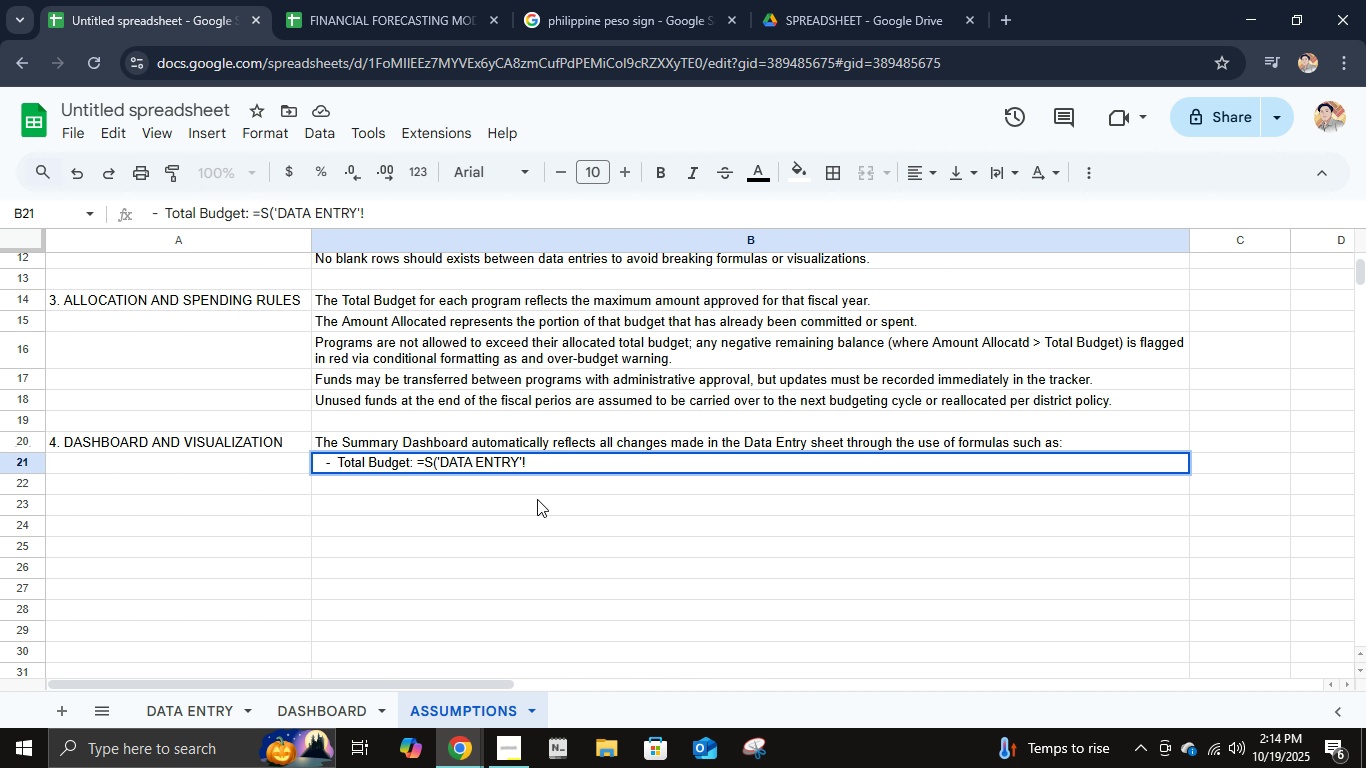 
key(Backspace)
 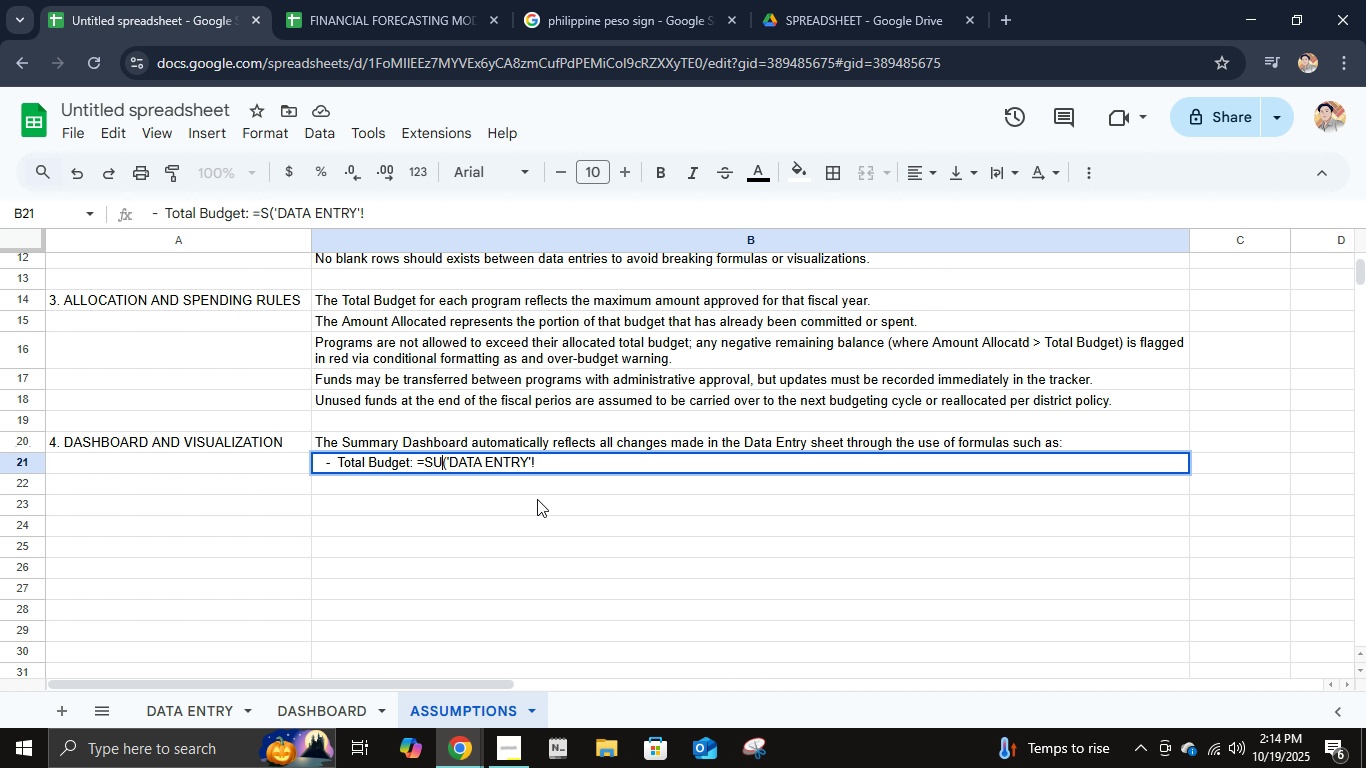 
key(U)
 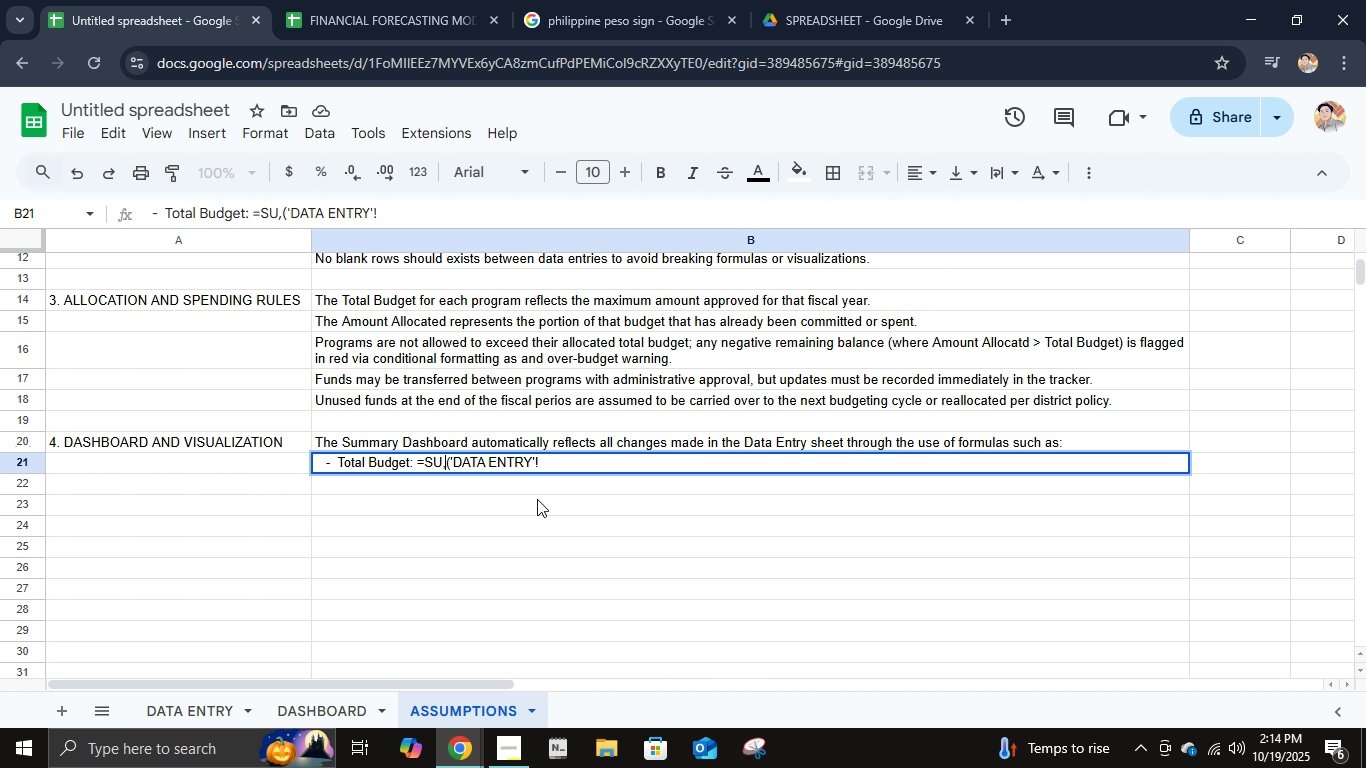 
key(Comma)
 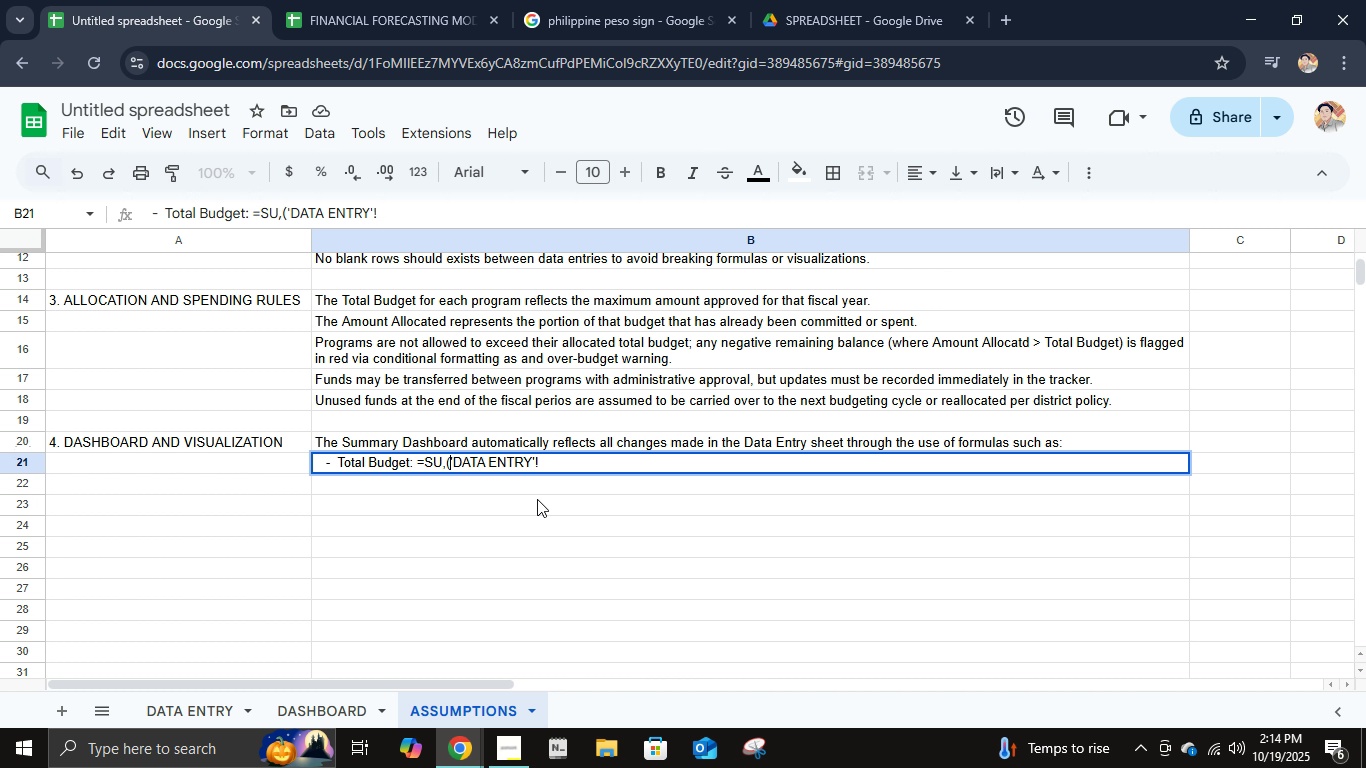 
hold_key(key=ArrowRight, duration=0.73)
 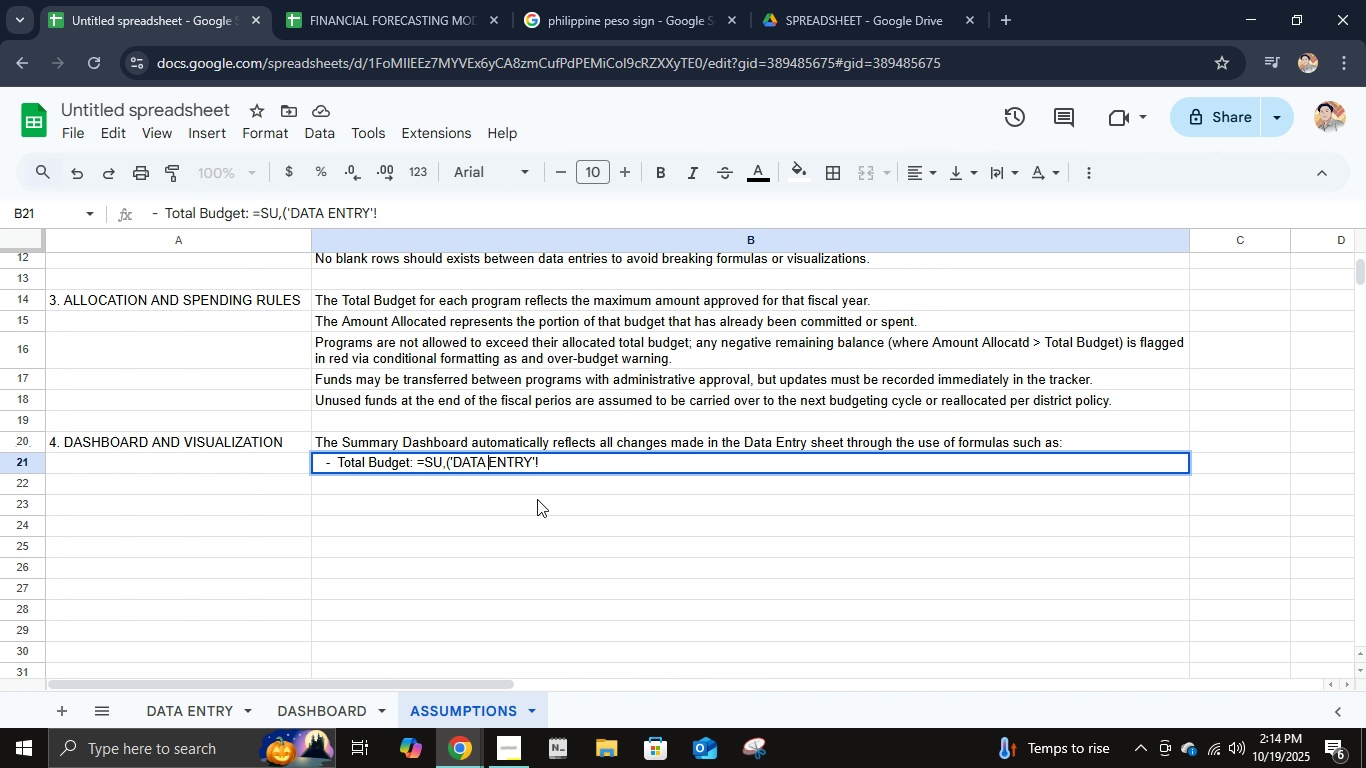 
key(ArrowLeft)
 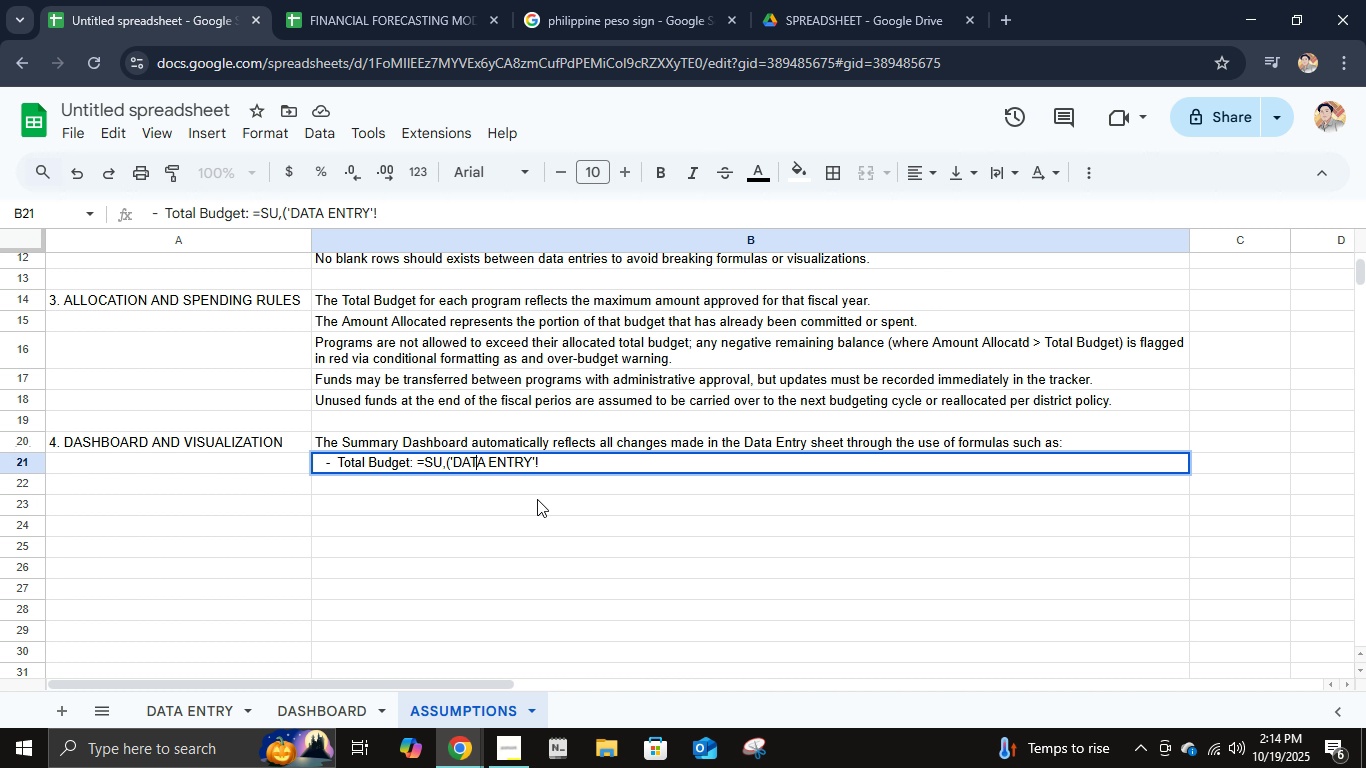 
key(ArrowLeft)
 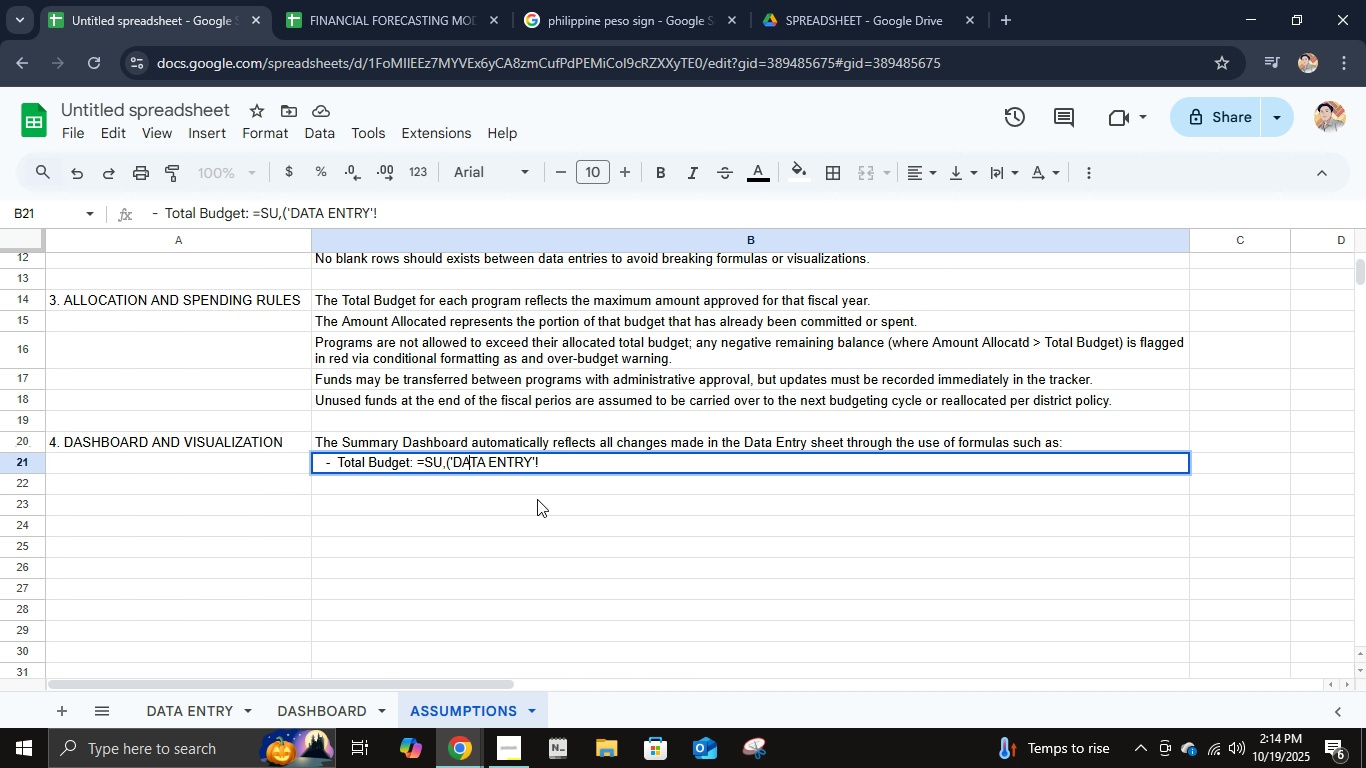 
key(ArrowLeft)
 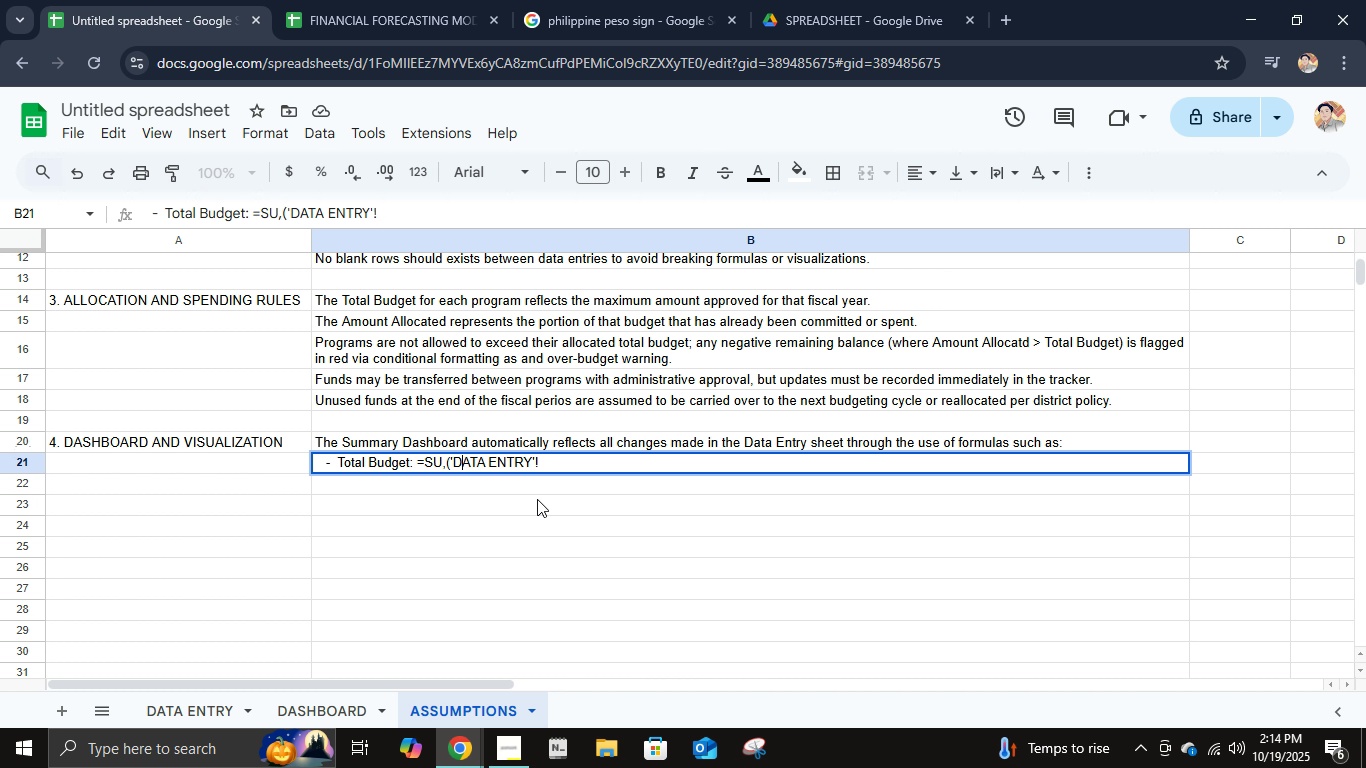 
key(ArrowLeft)
 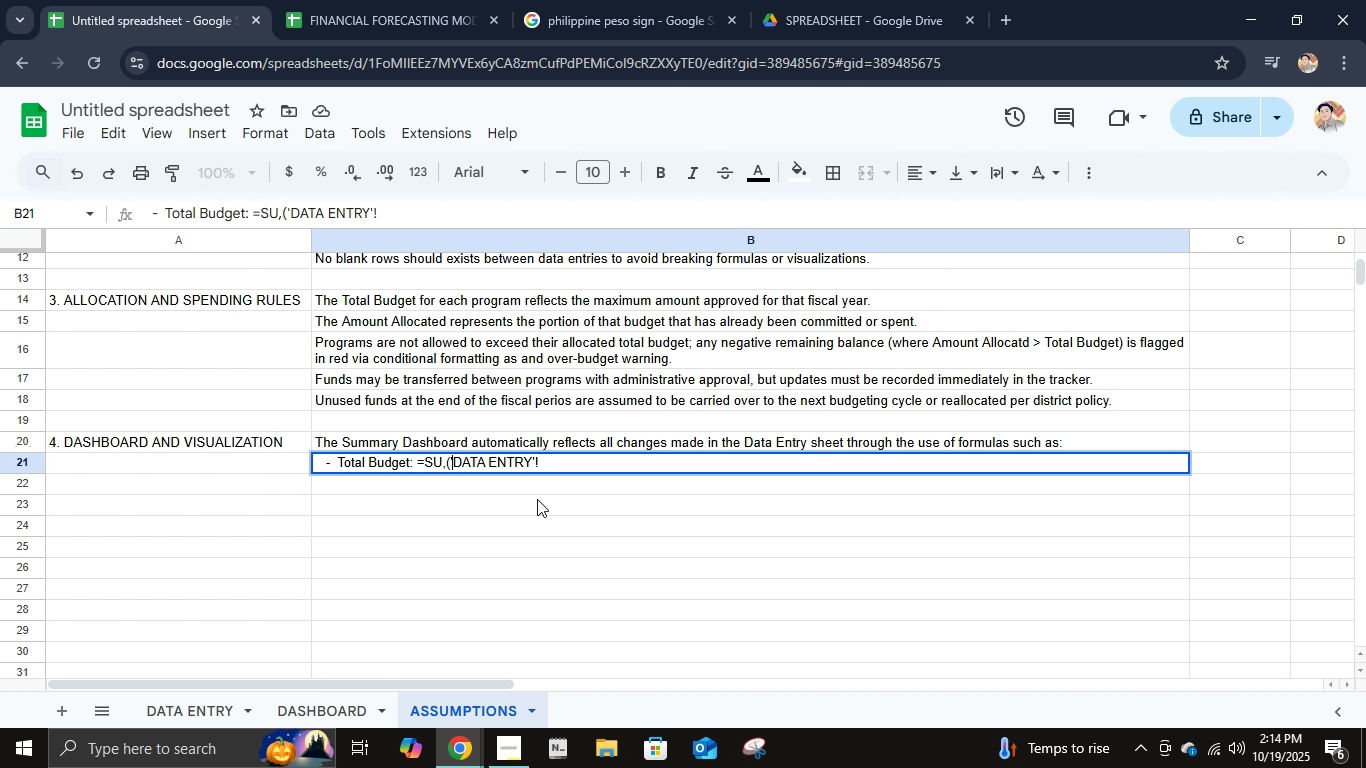 
key(ArrowLeft)
 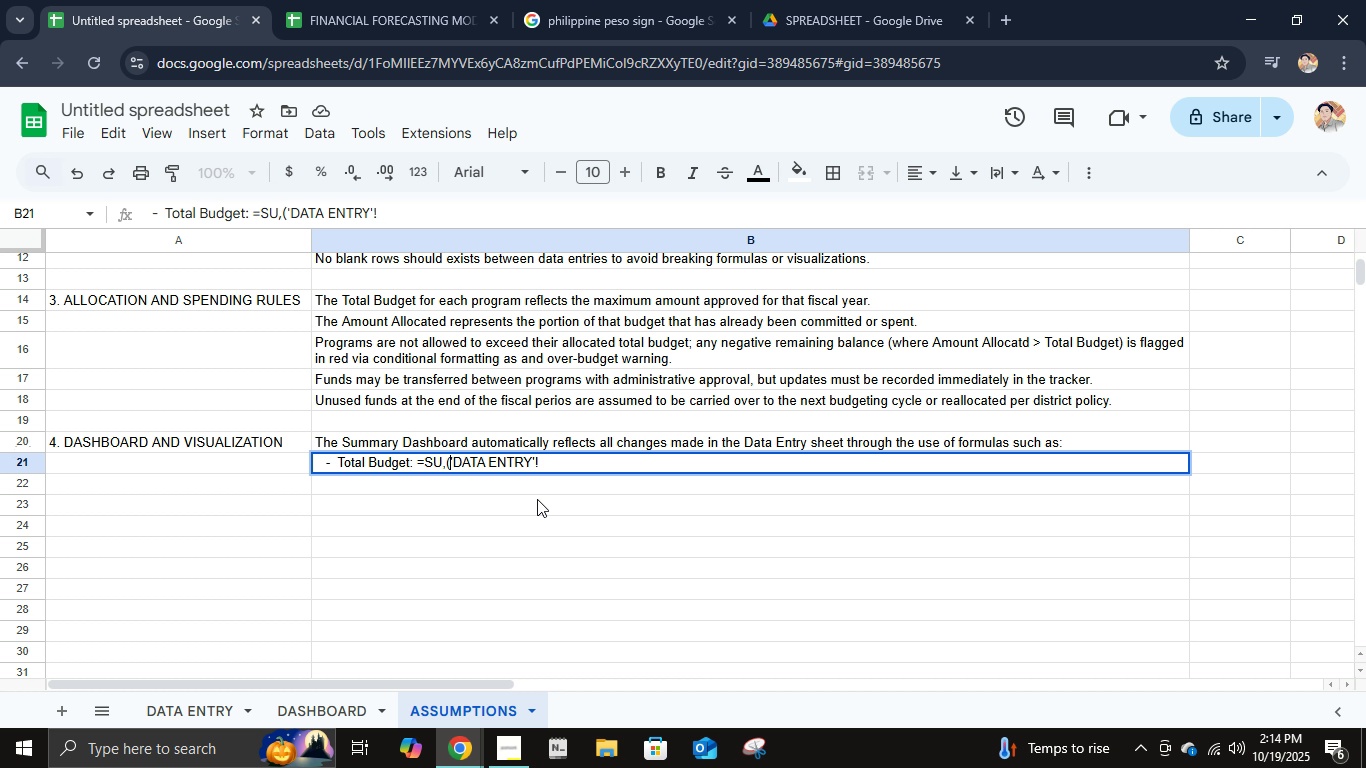 
key(ArrowLeft)
 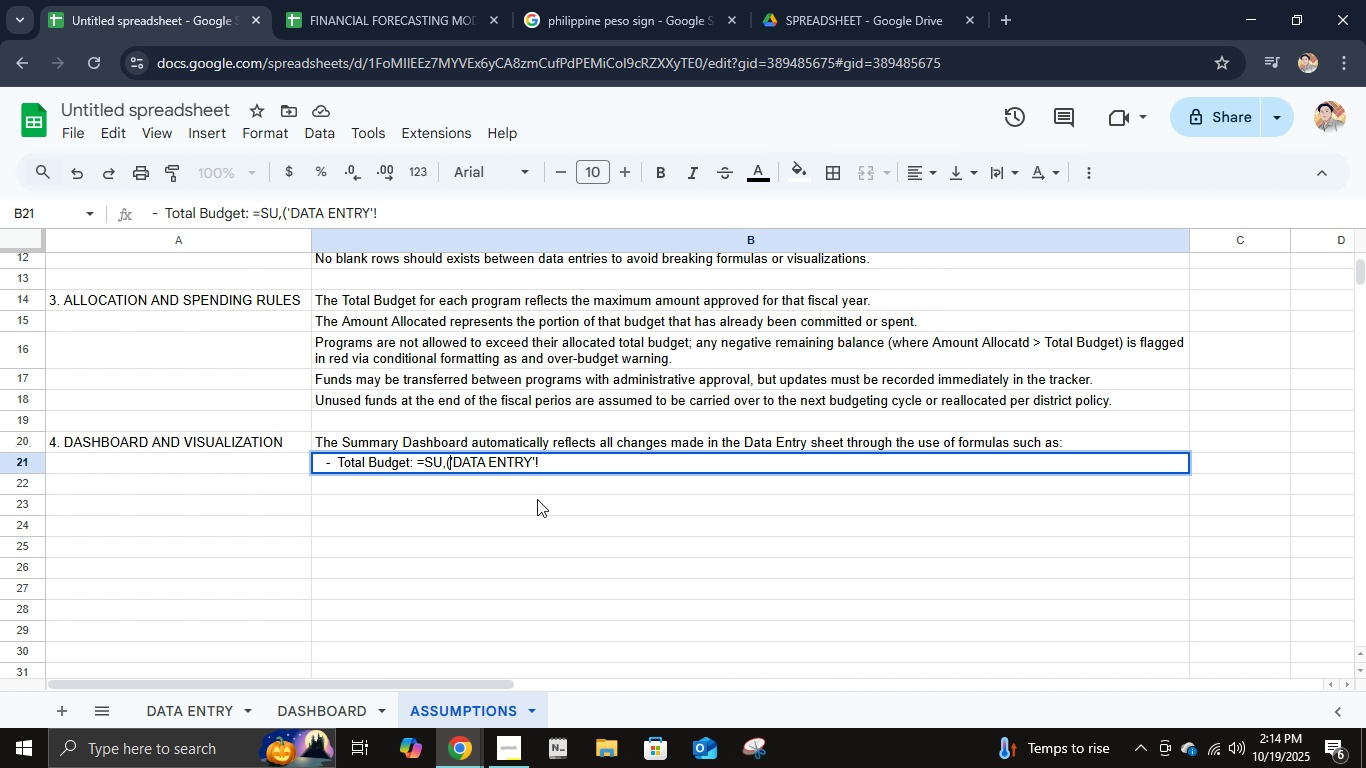 
key(ArrowLeft)
 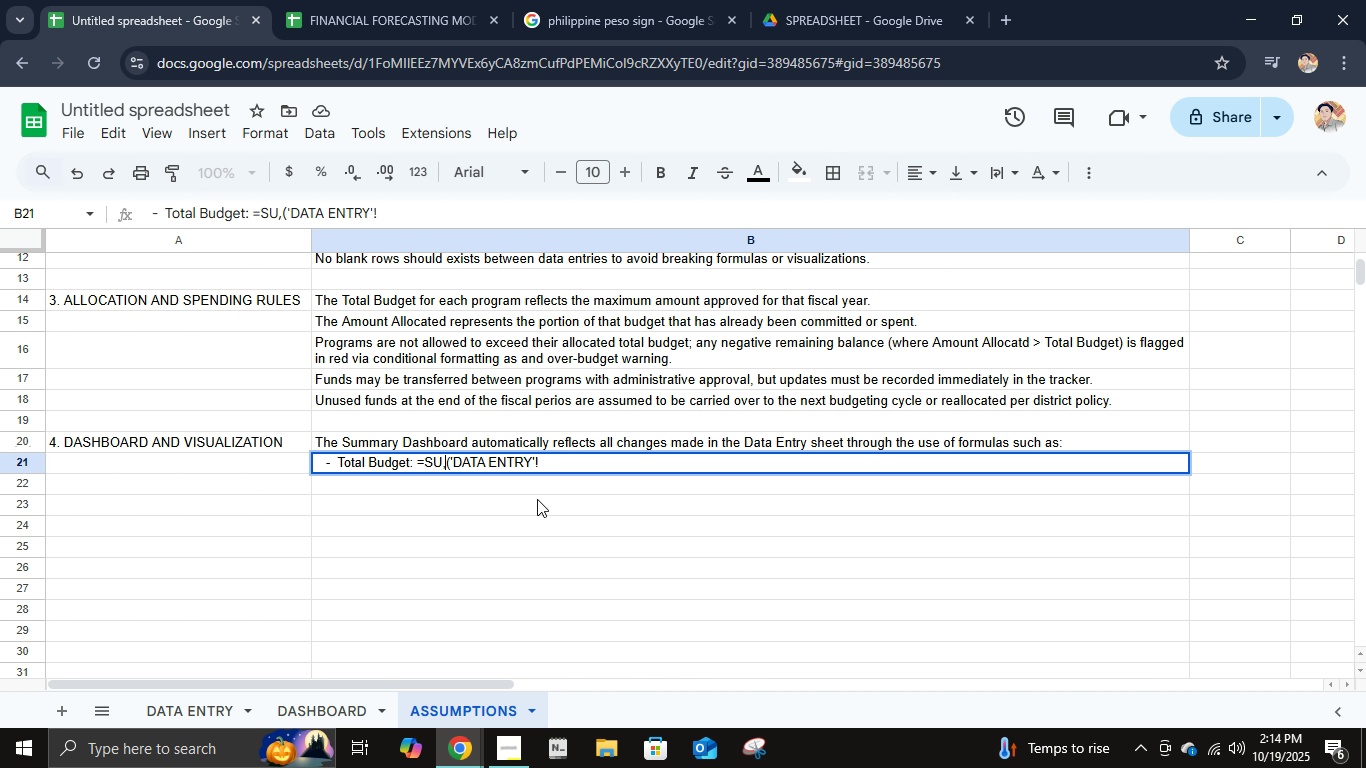 
key(ArrowLeft)
 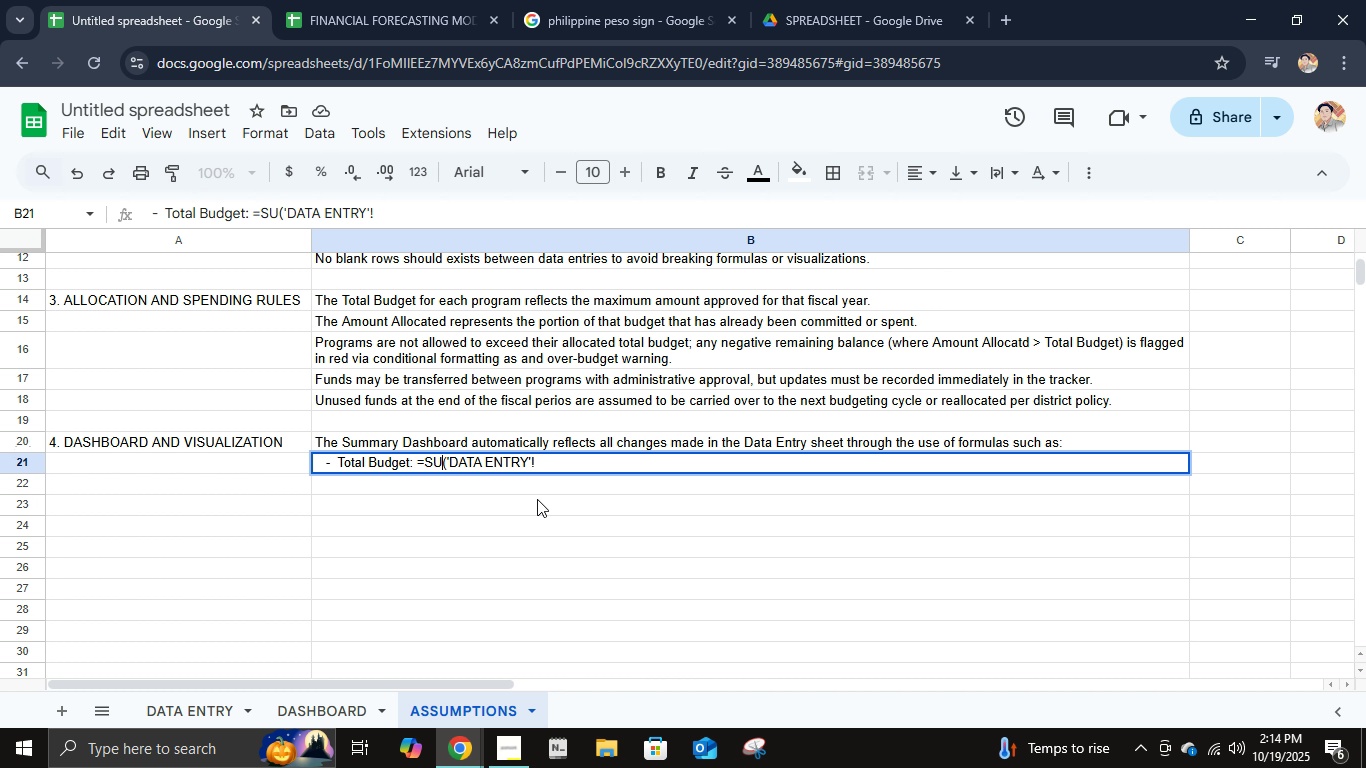 
key(Backspace)
 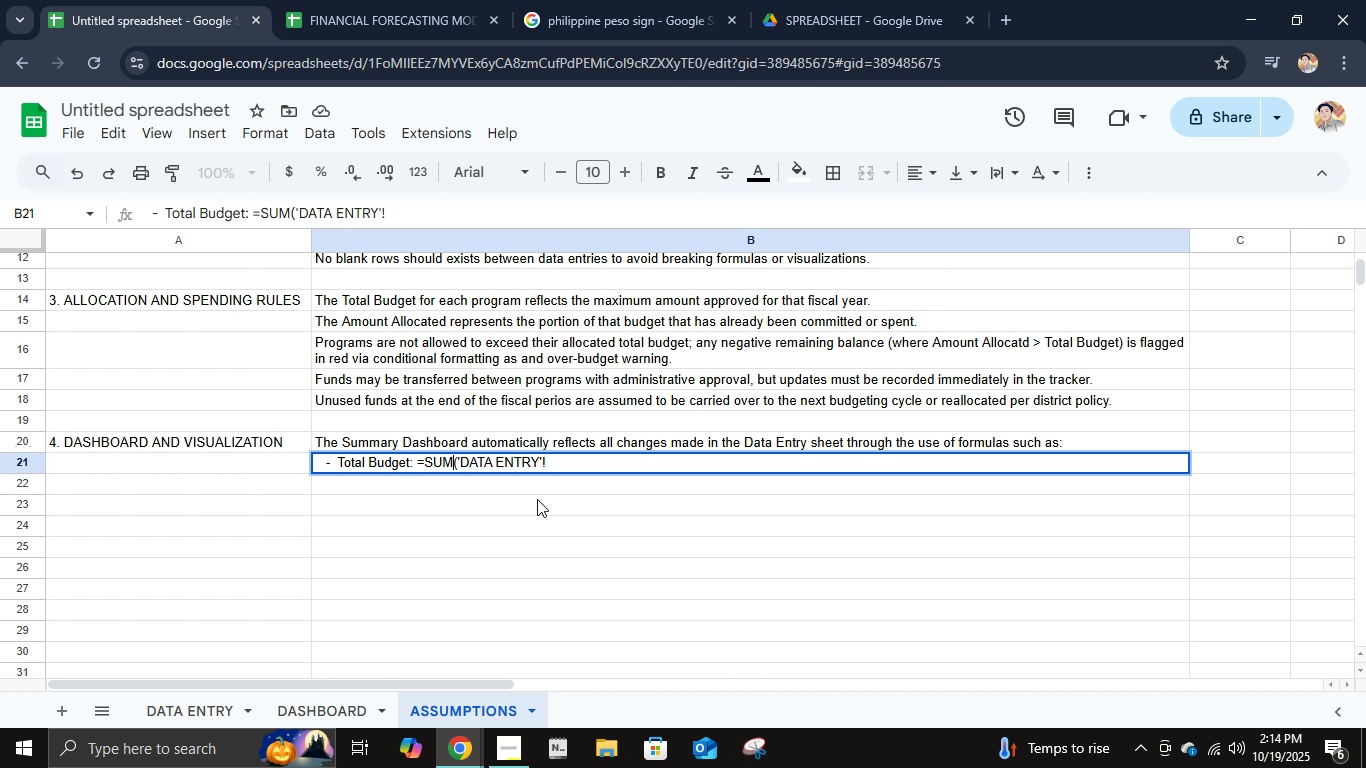 
key(M)
 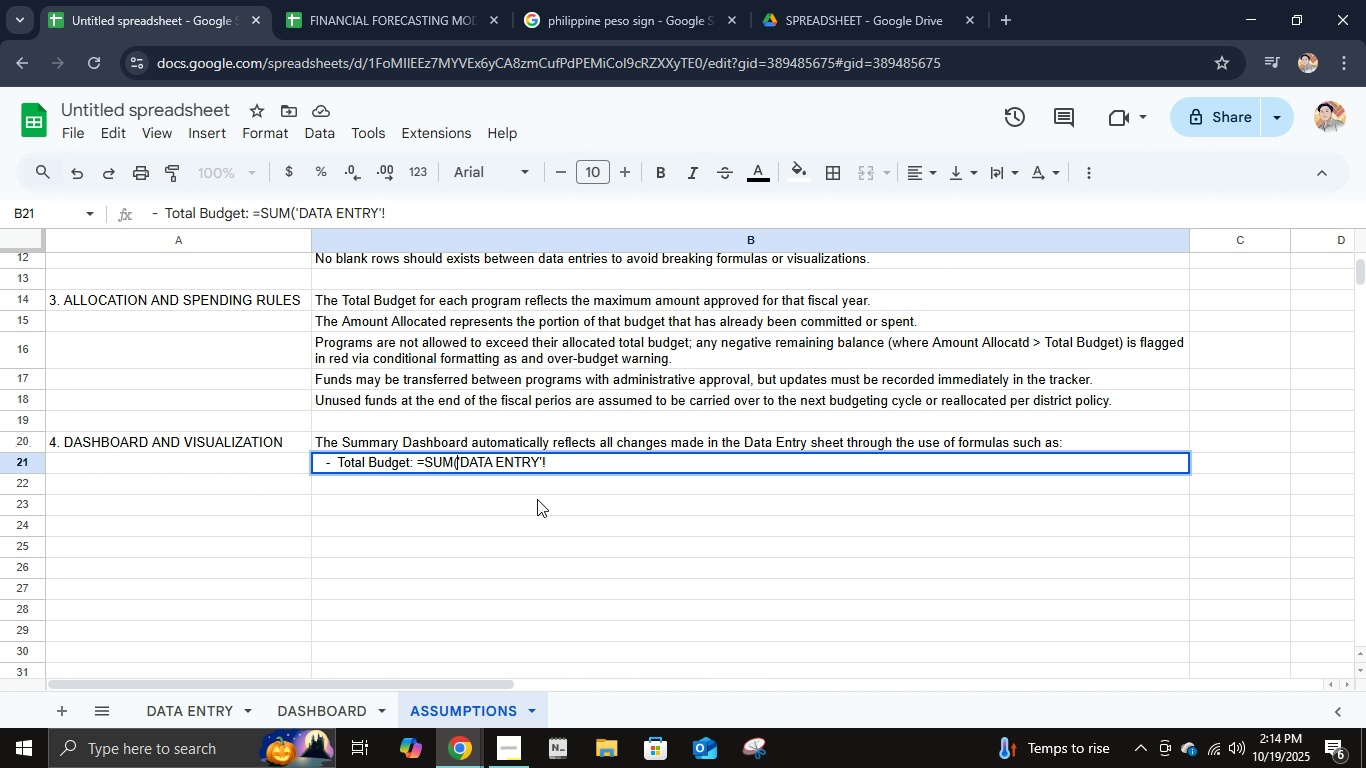 
hold_key(key=ArrowRight, duration=0.95)
 